 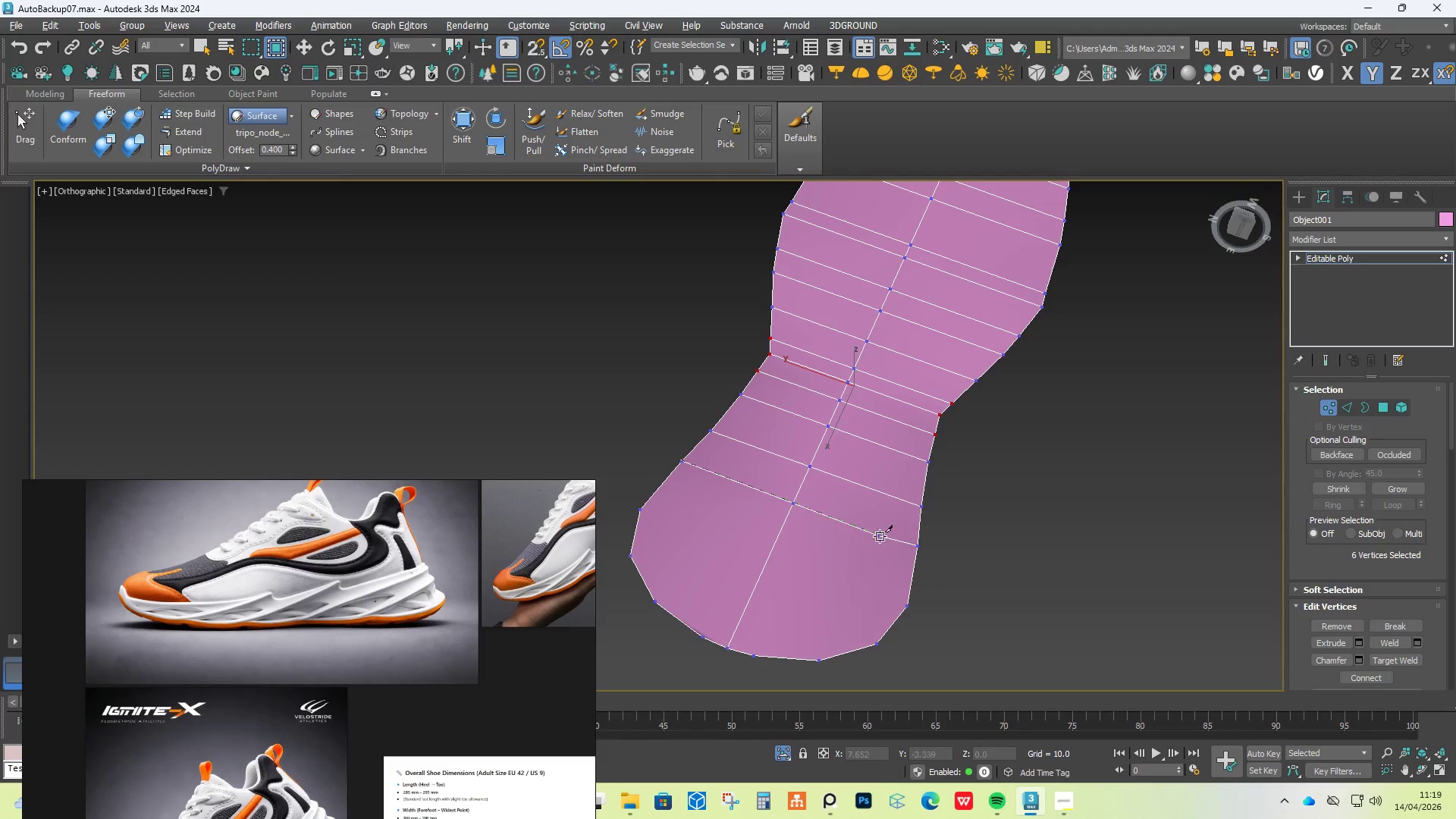 
left_click([921, 548])
 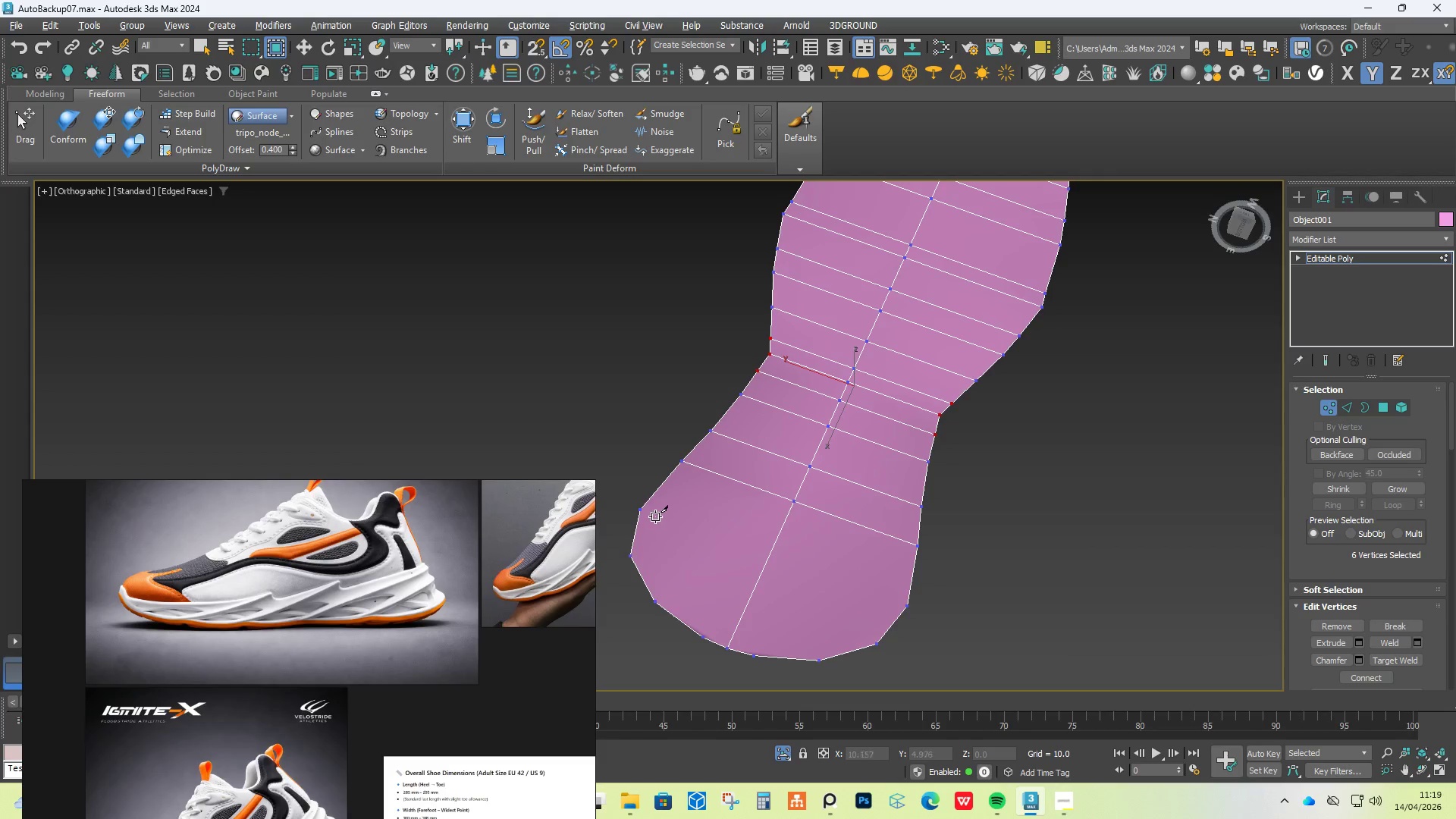 
left_click([642, 508])
 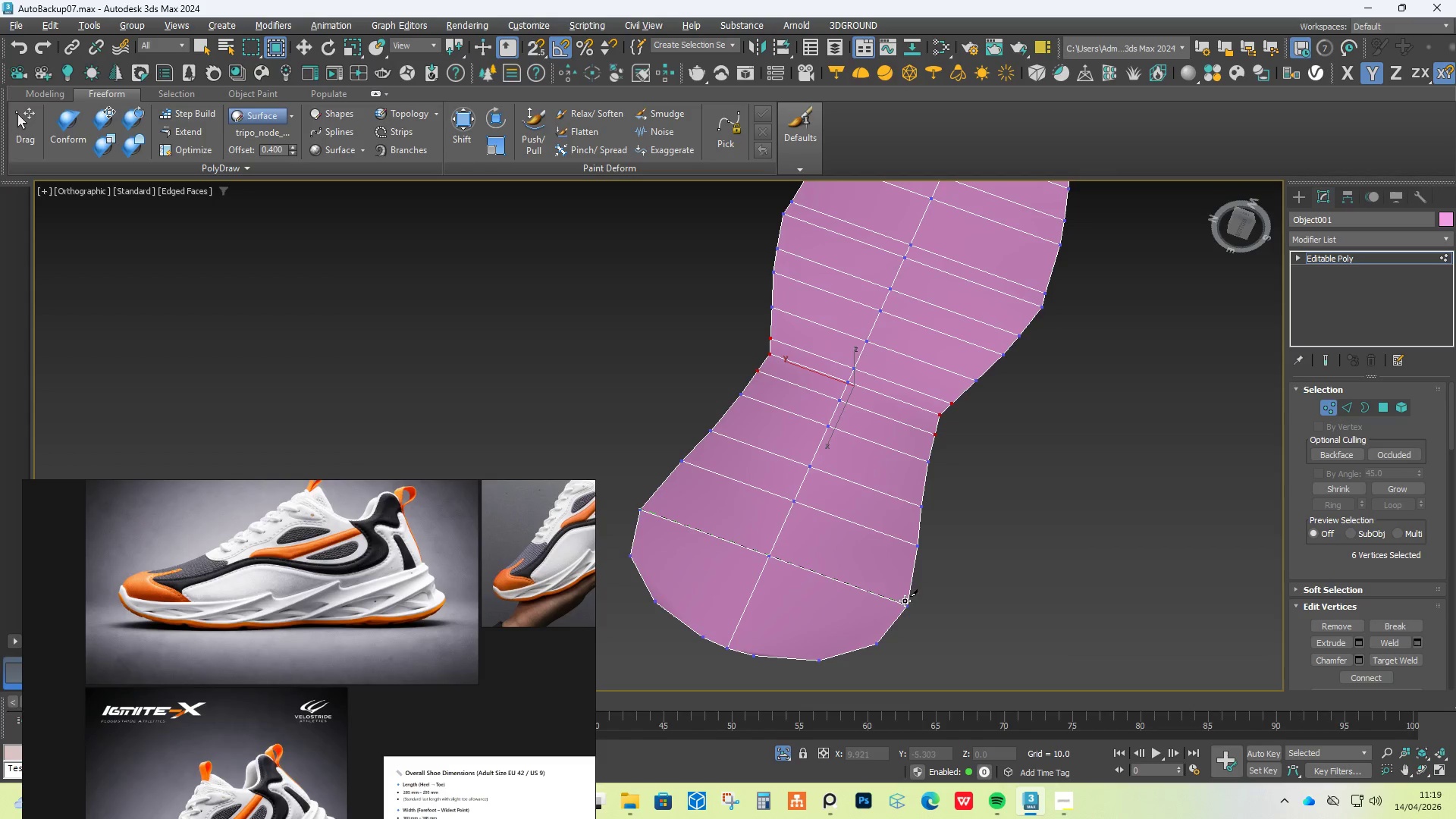 
left_click([910, 604])
 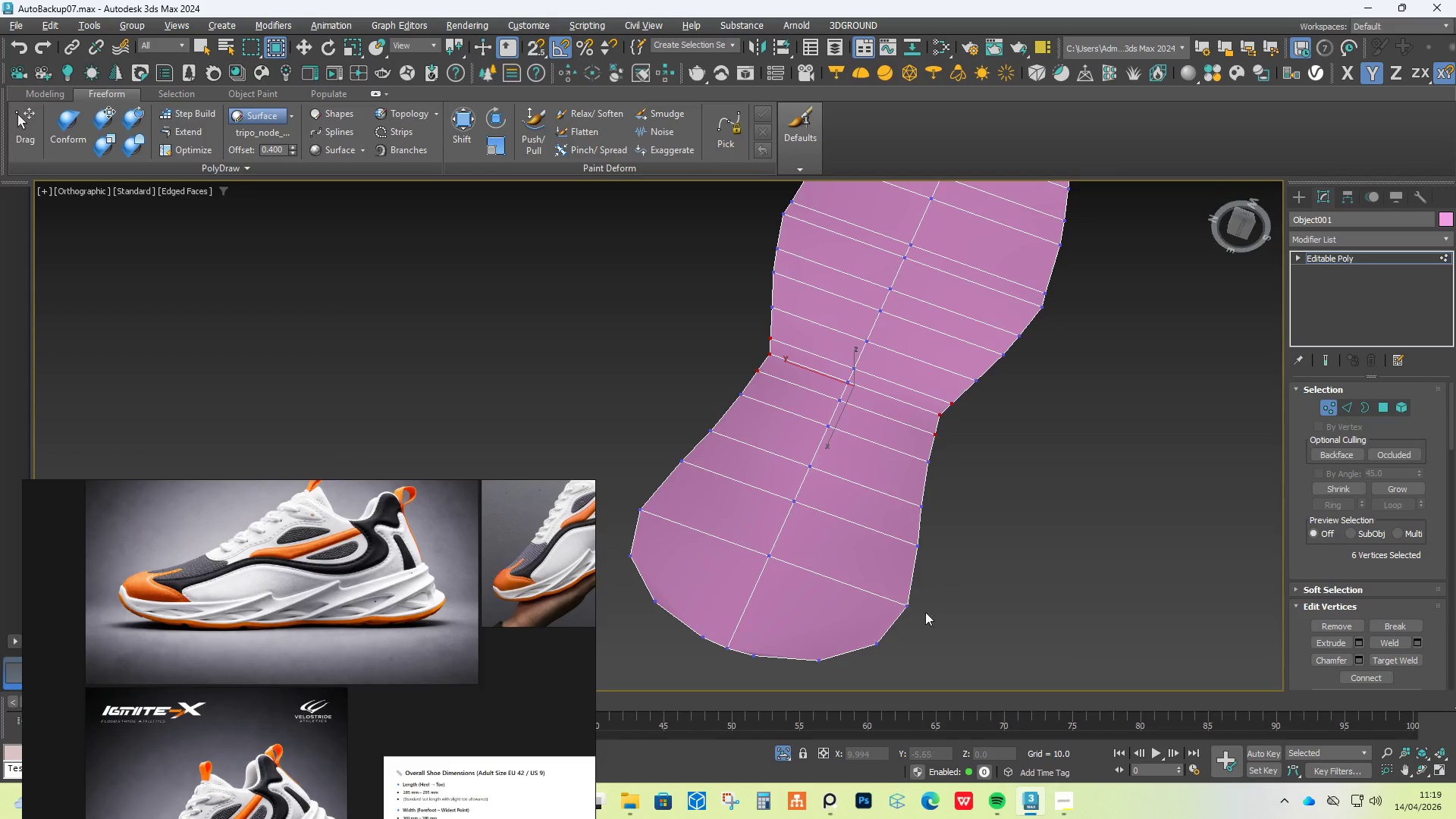 
right_click([959, 623])
 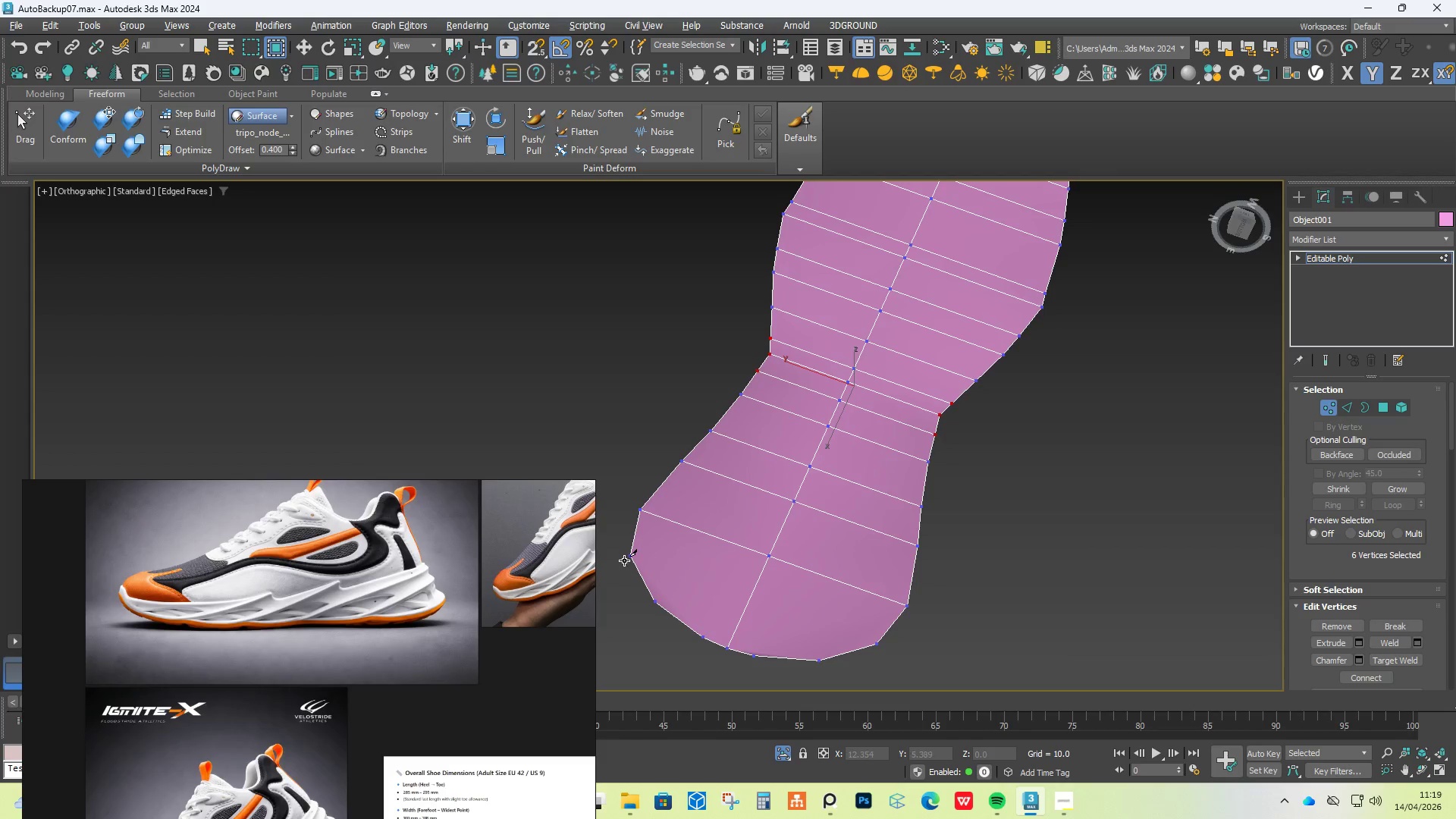 
left_click([631, 553])
 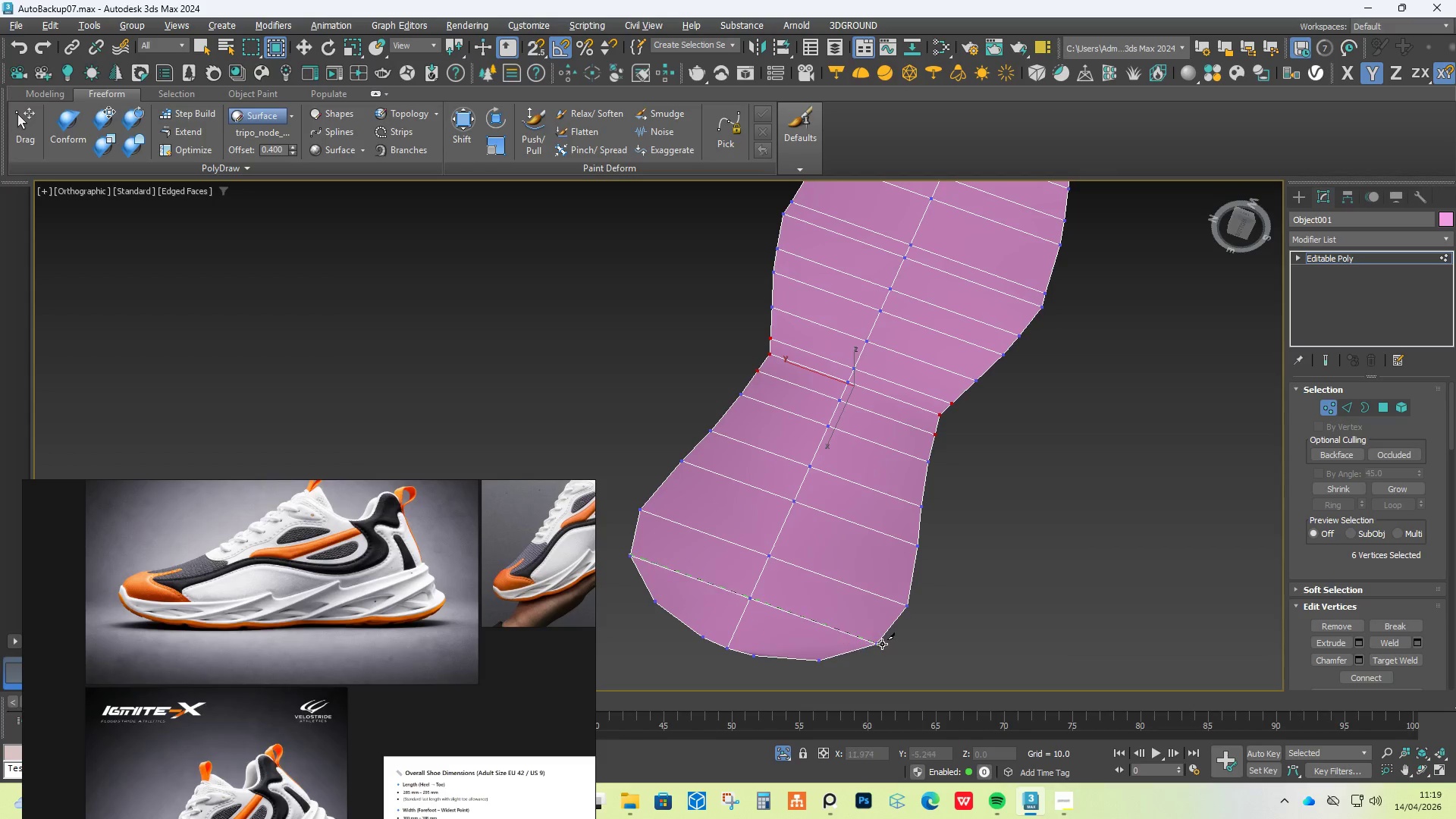 
left_click([887, 644])
 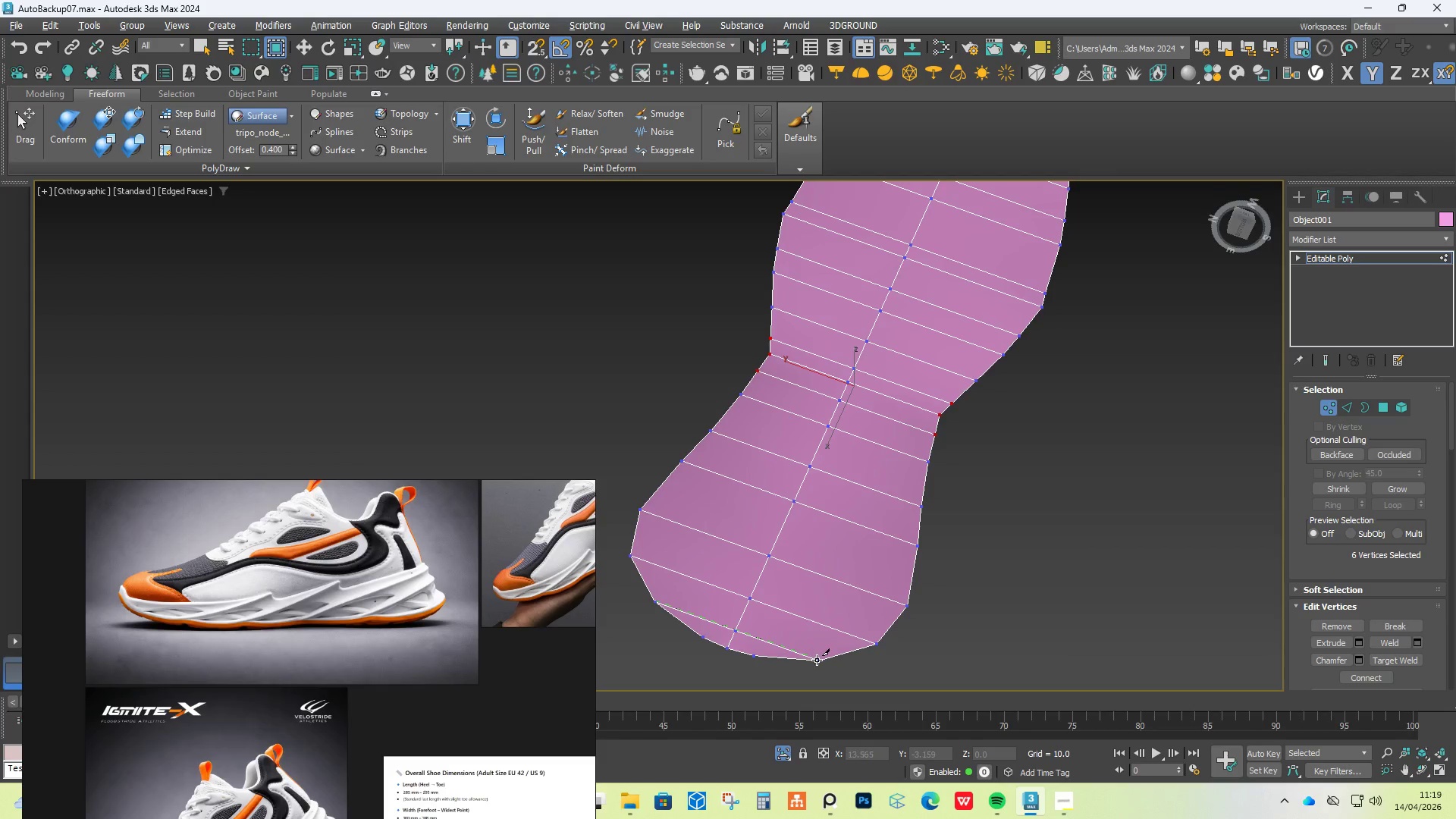 
left_click([817, 660])
 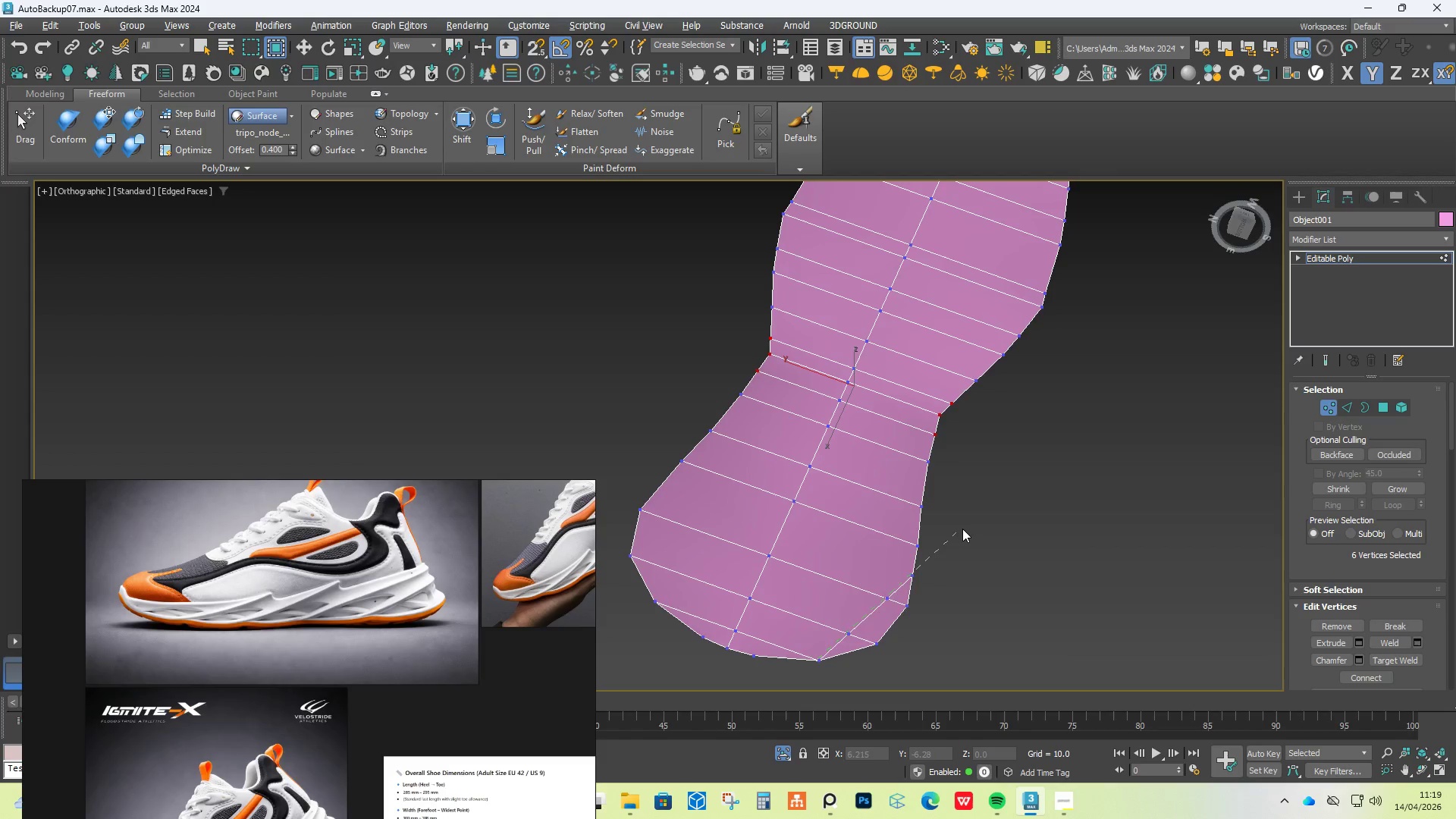 
right_click([962, 527])
 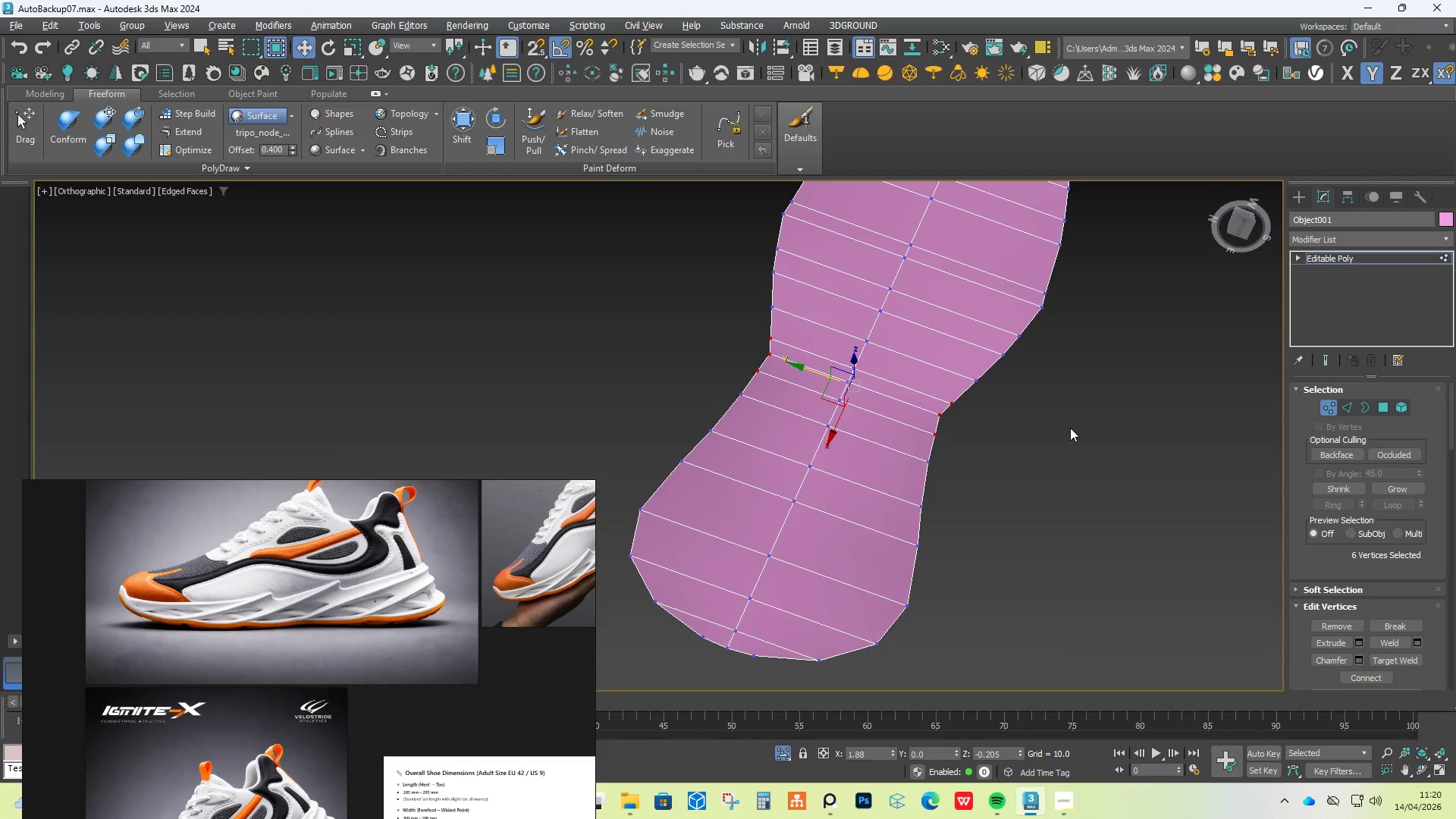 
scroll: coordinate [1049, 428], scroll_direction: down, amount: 1.0
 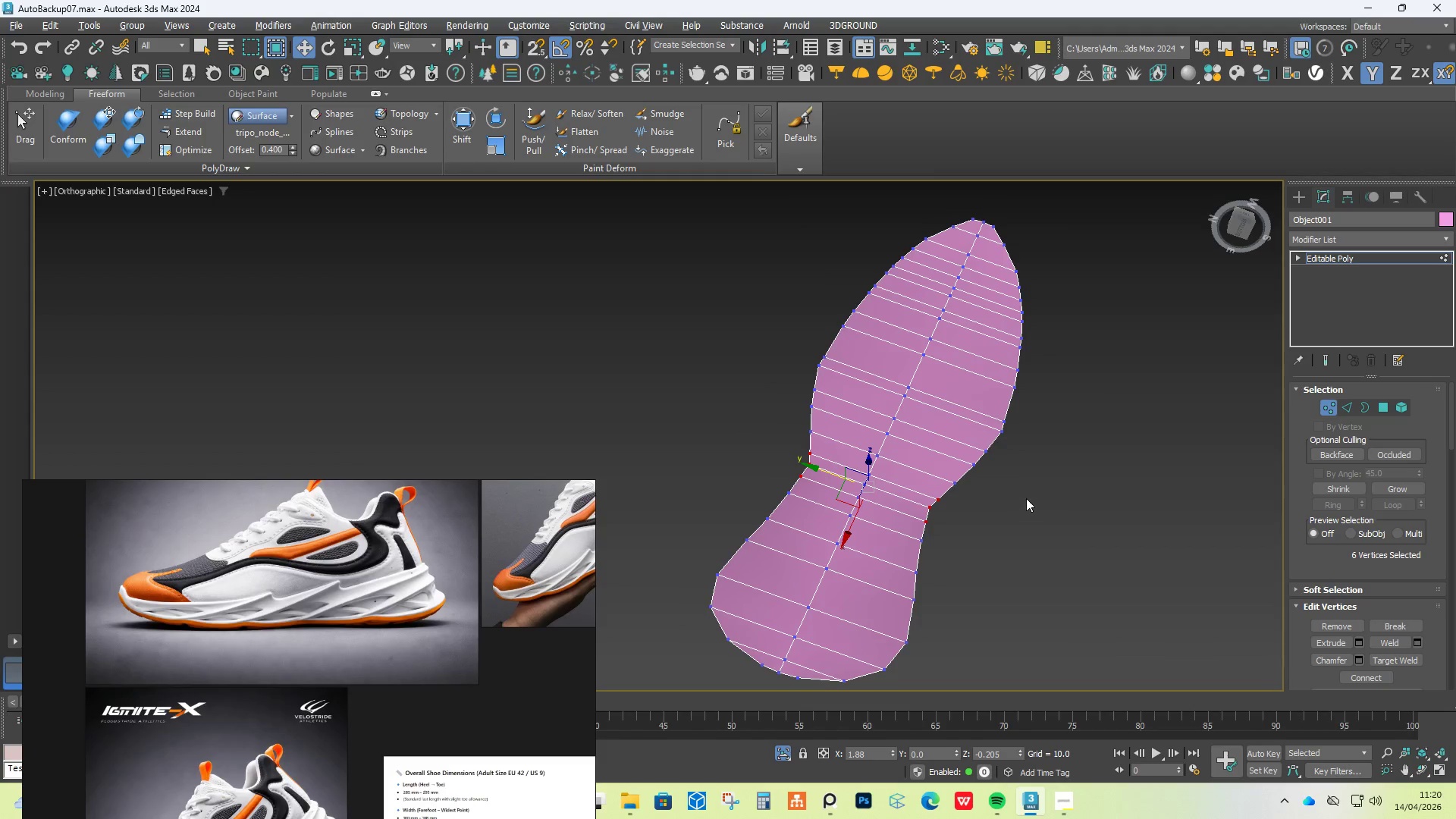 
hold_key(key=AltLeft, duration=1.53)
 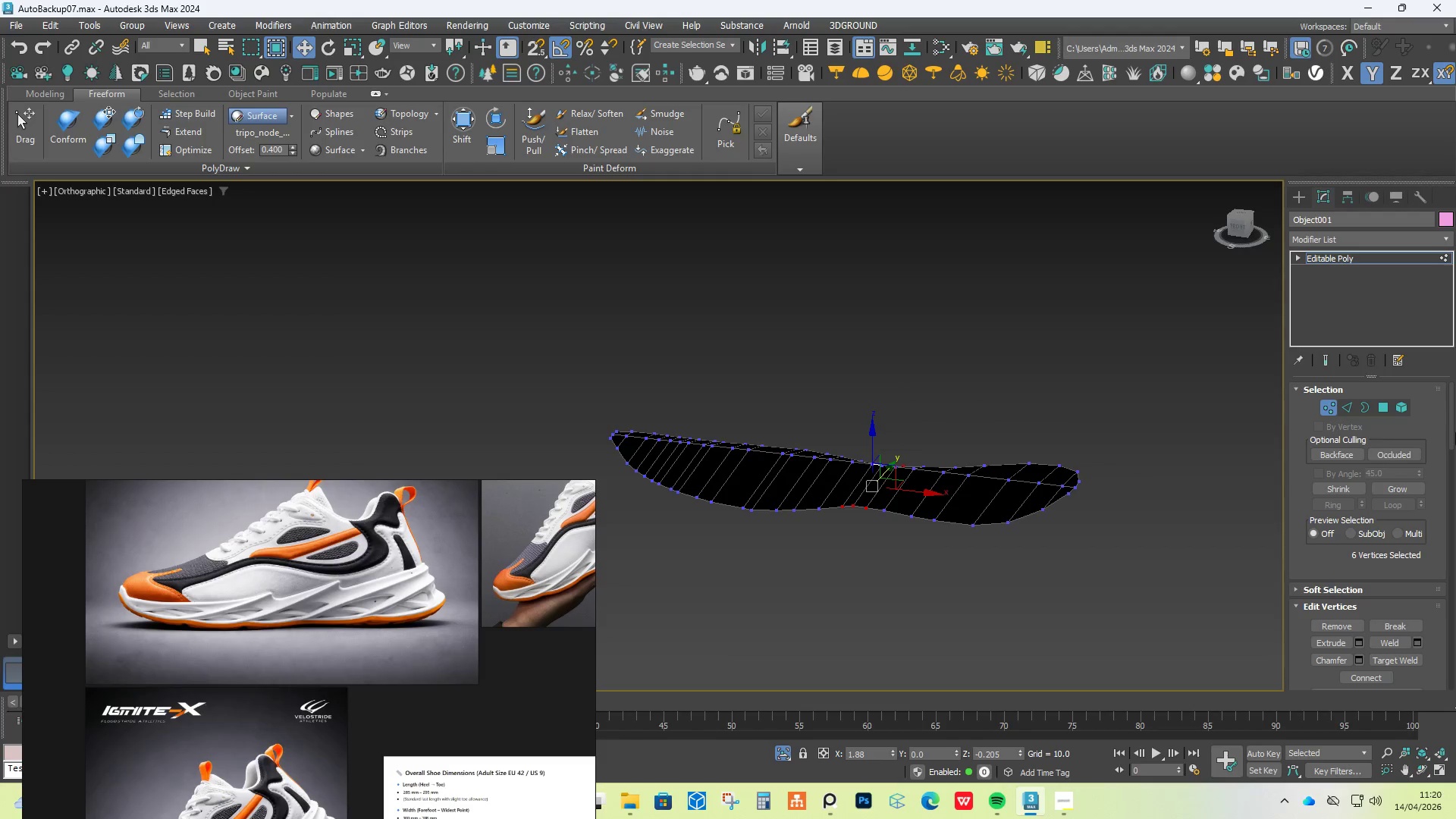 
hold_key(key=AltLeft, duration=0.39)
 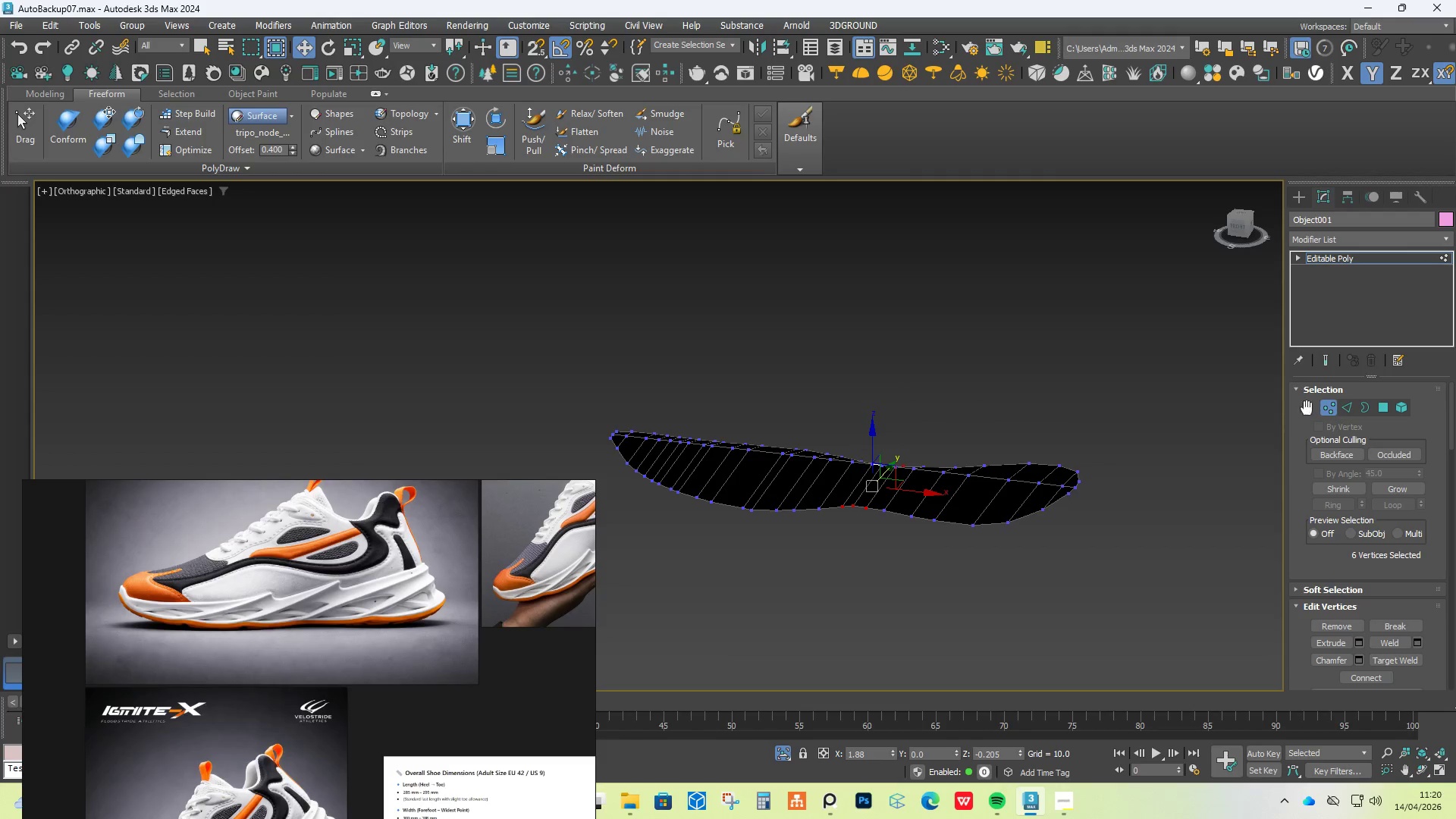 
hold_key(key=AltLeft, duration=5.28)
 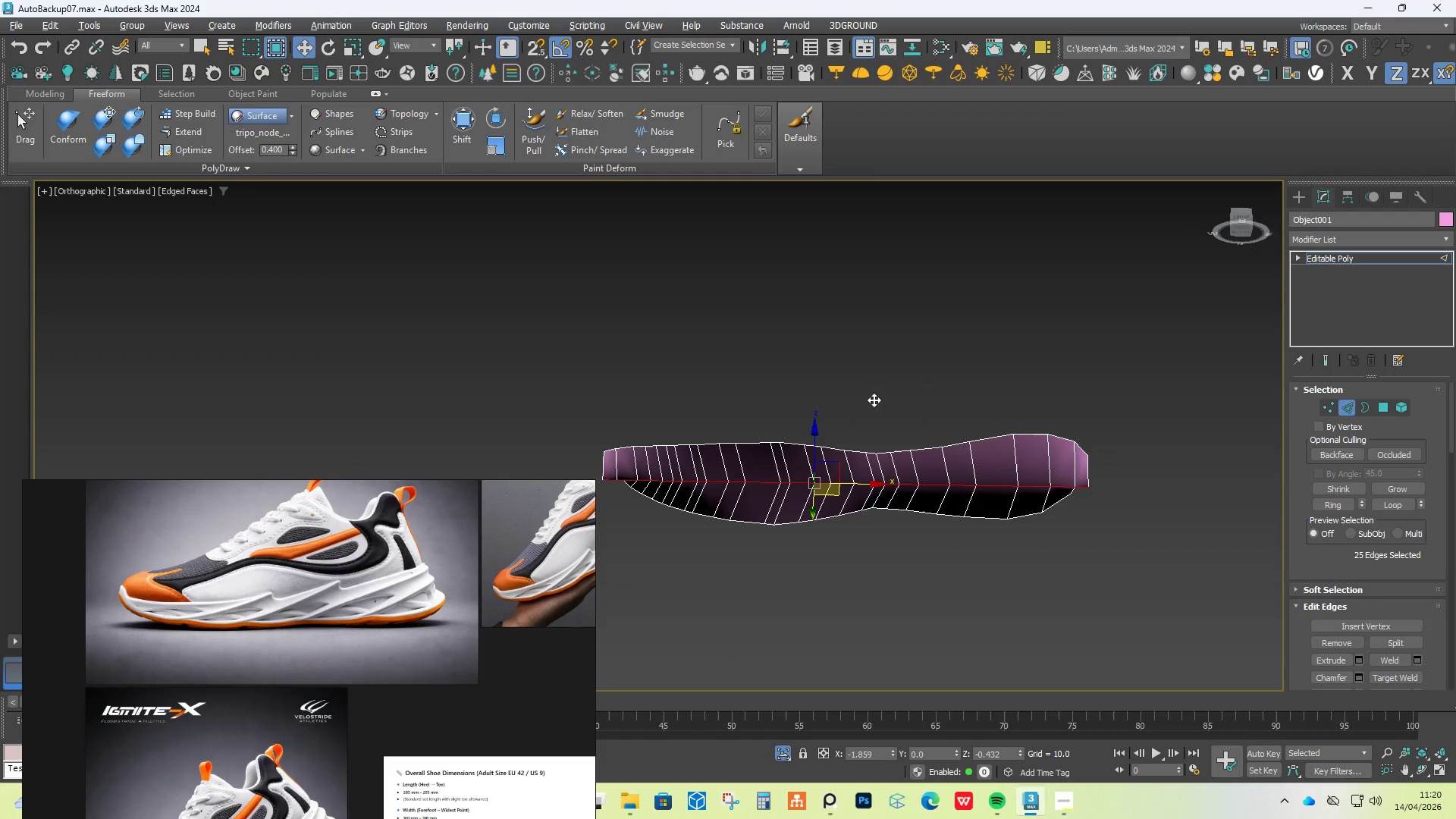 
scroll: coordinate [902, 480], scroll_direction: down, amount: 1.0
 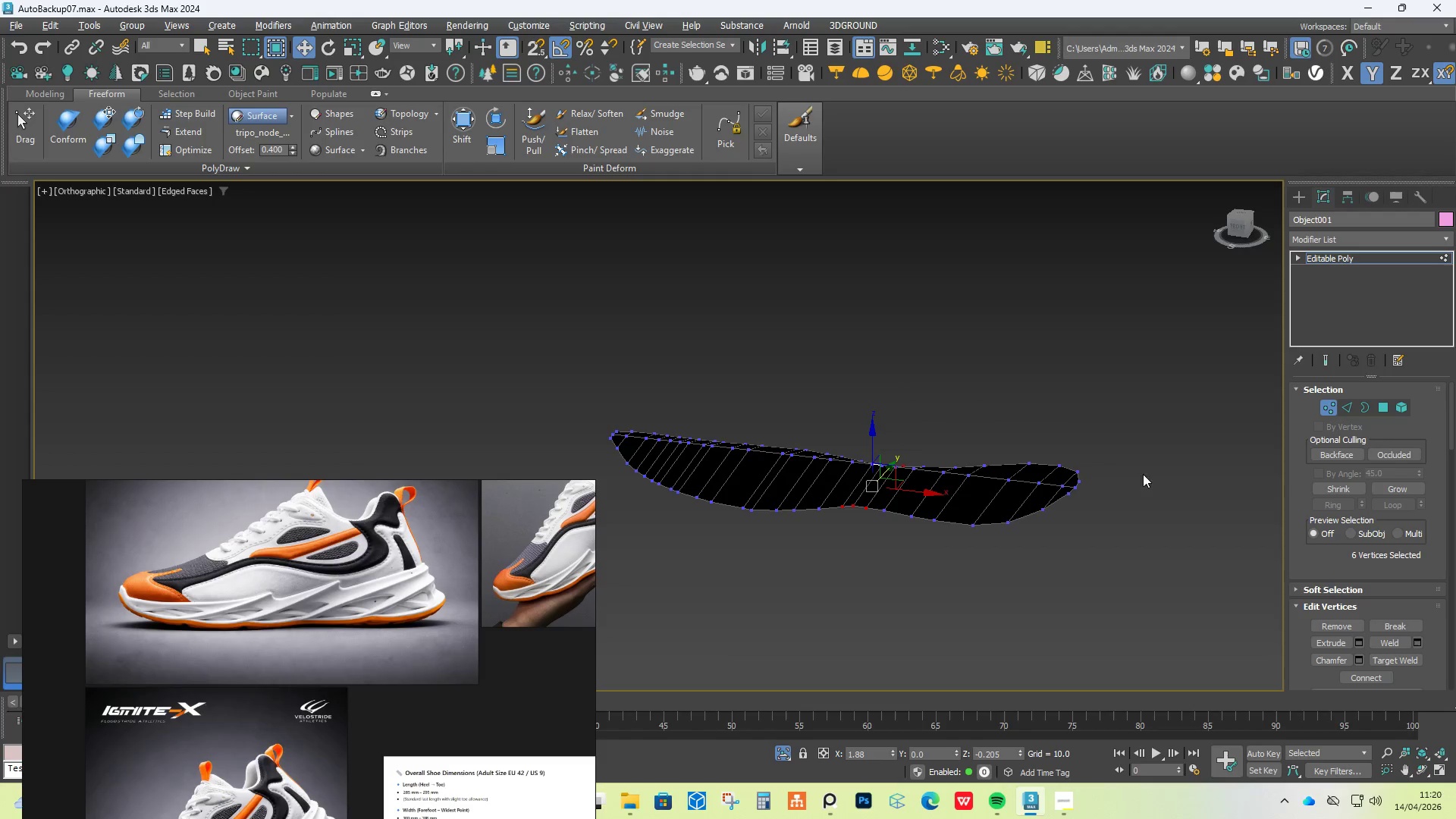 
left_click([1351, 409])
 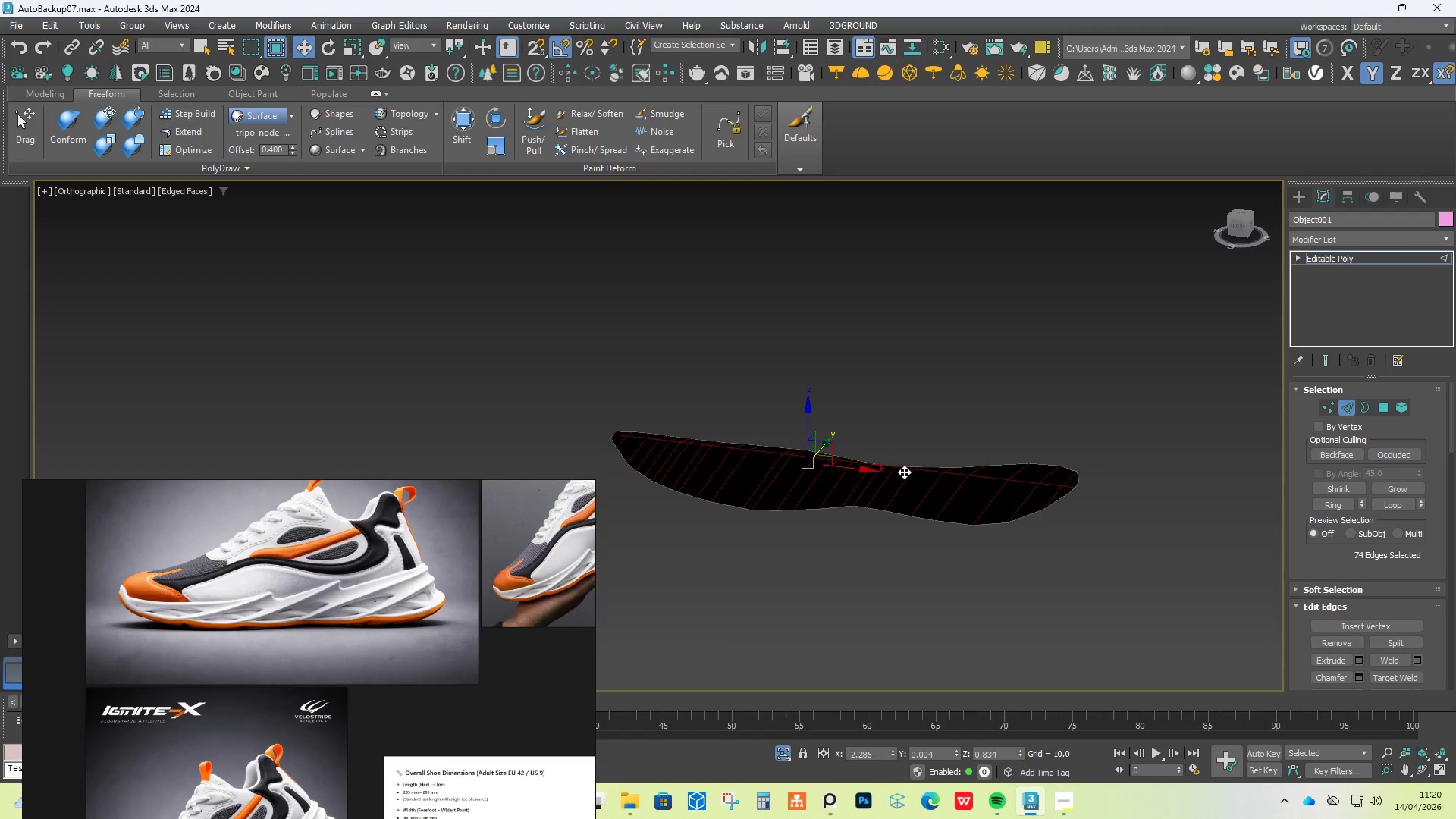 
double_click([920, 471])
 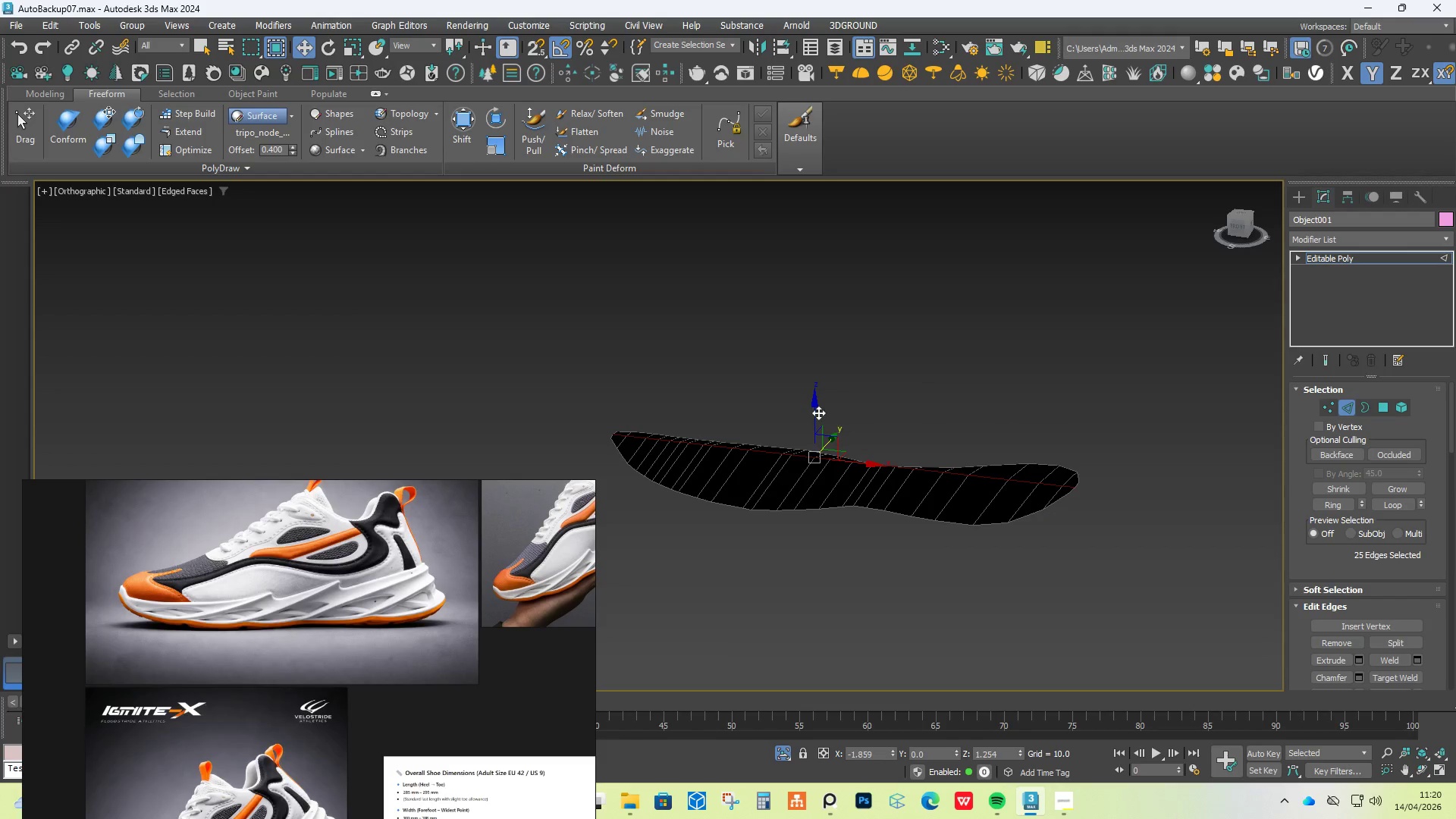 
left_click_drag(start_coordinate=[814, 406], to_coordinate=[816, 432])
 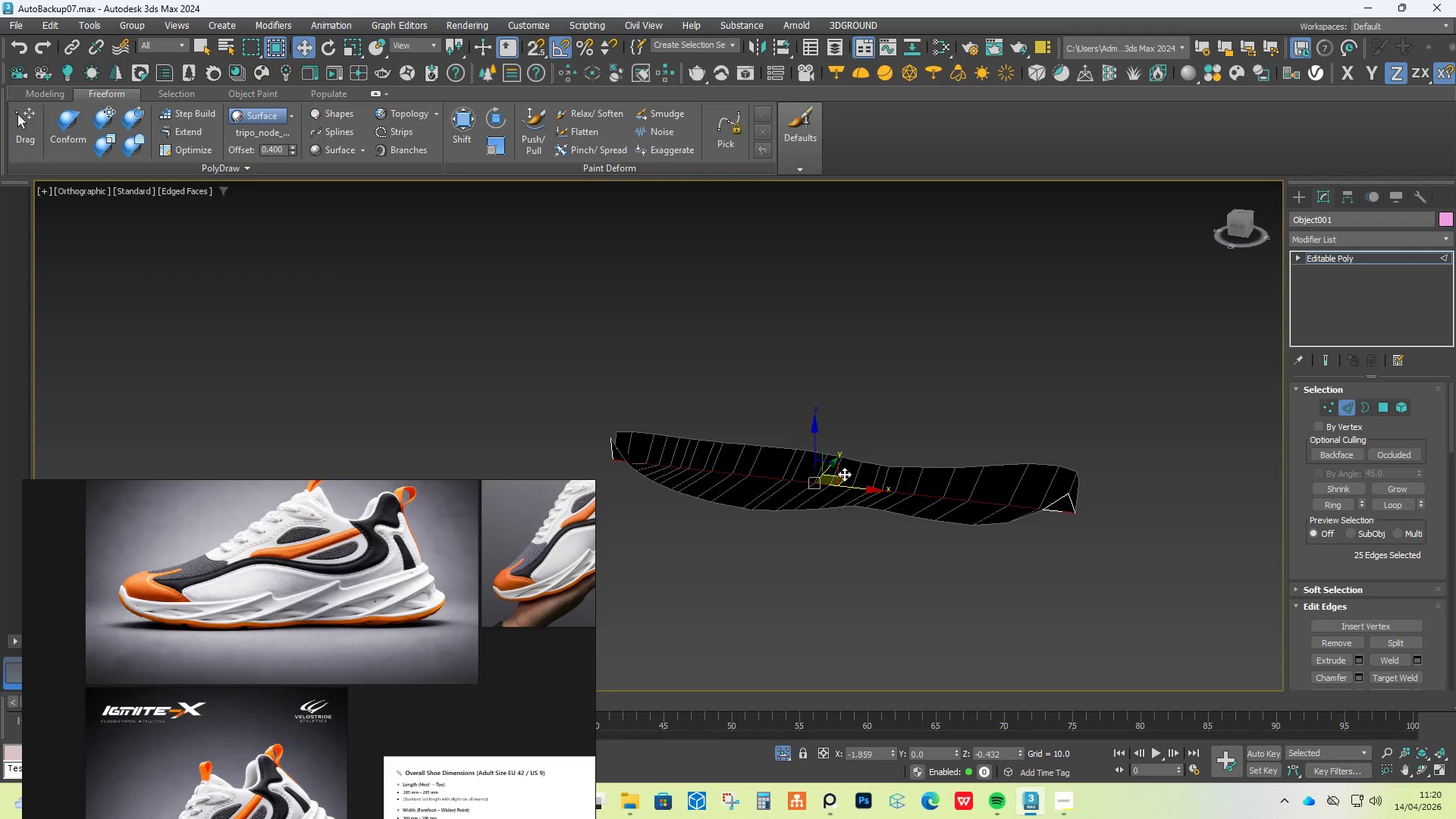 
hold_key(key=AltLeft, duration=1.5)
 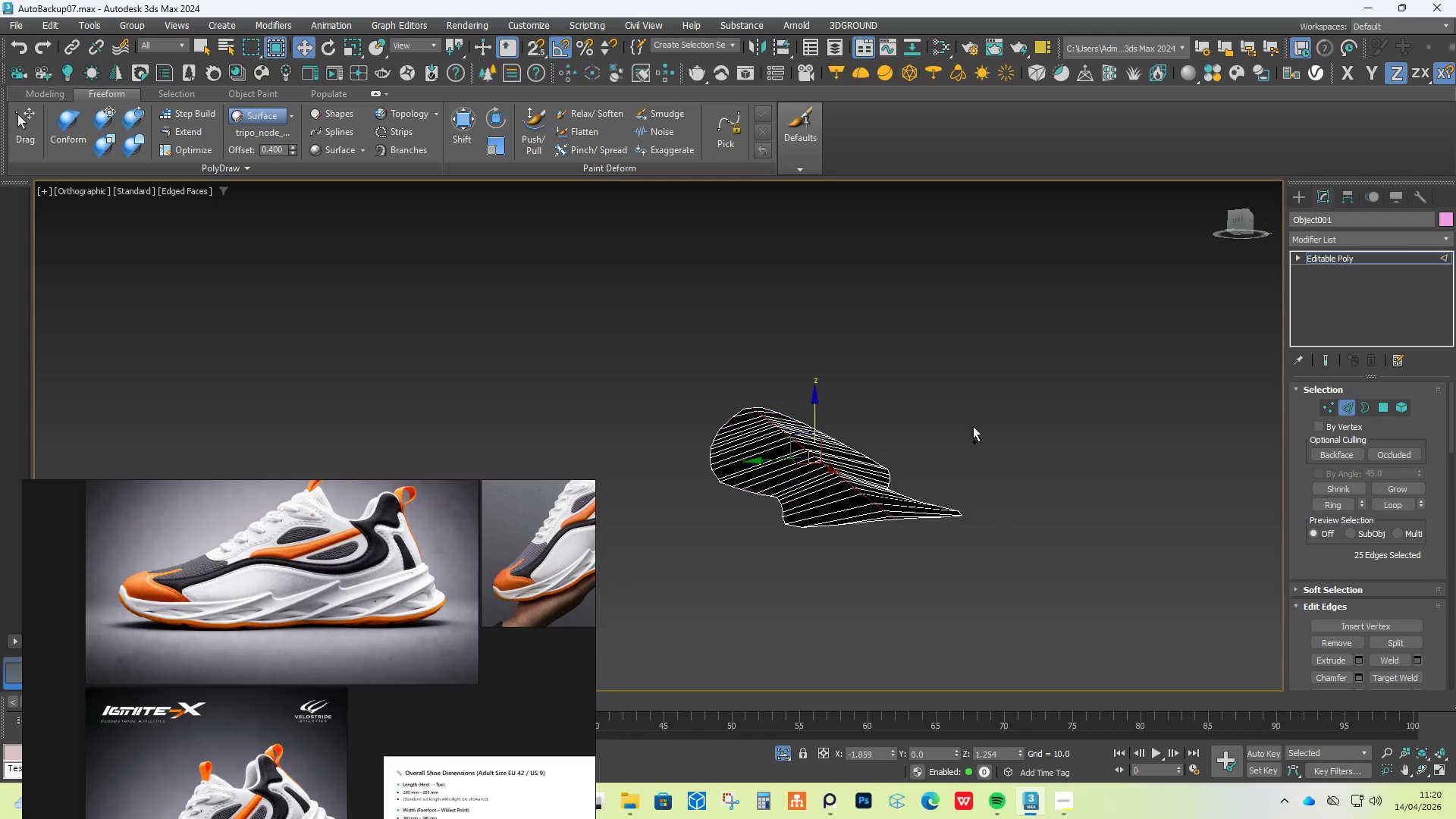 
key(Alt+AltLeft)
 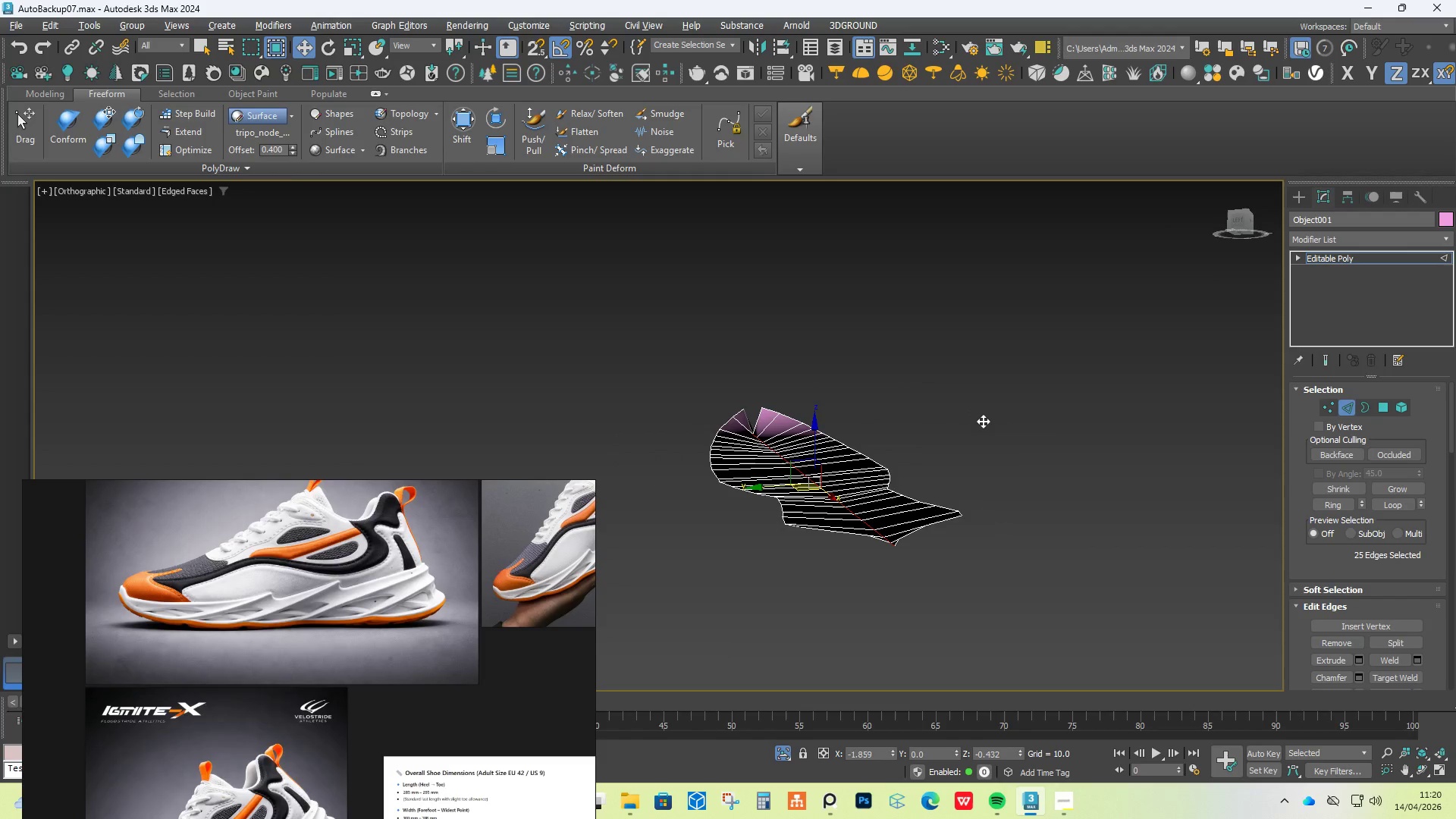 
key(Alt+AltLeft)
 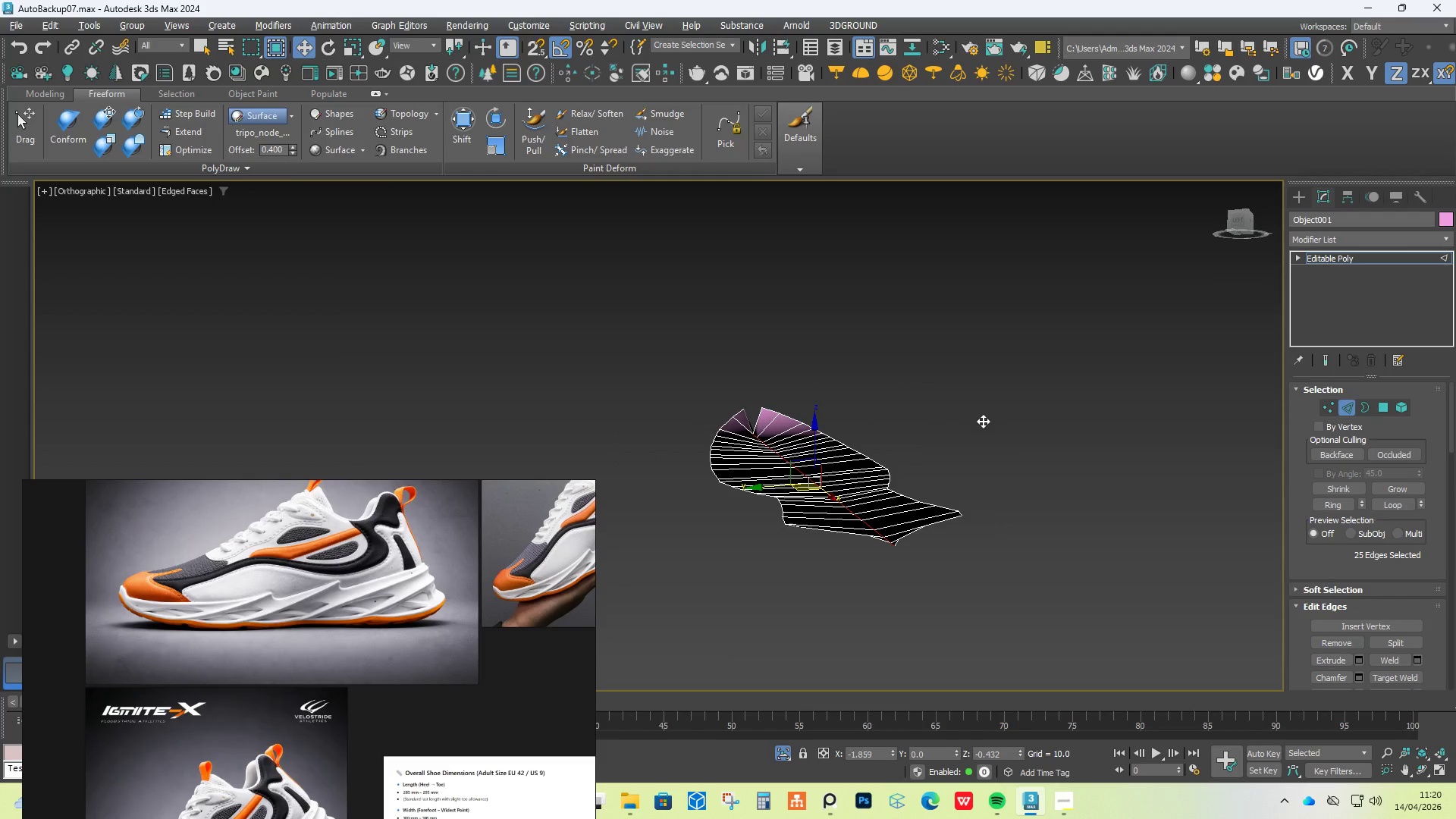 
key(Alt+AltLeft)
 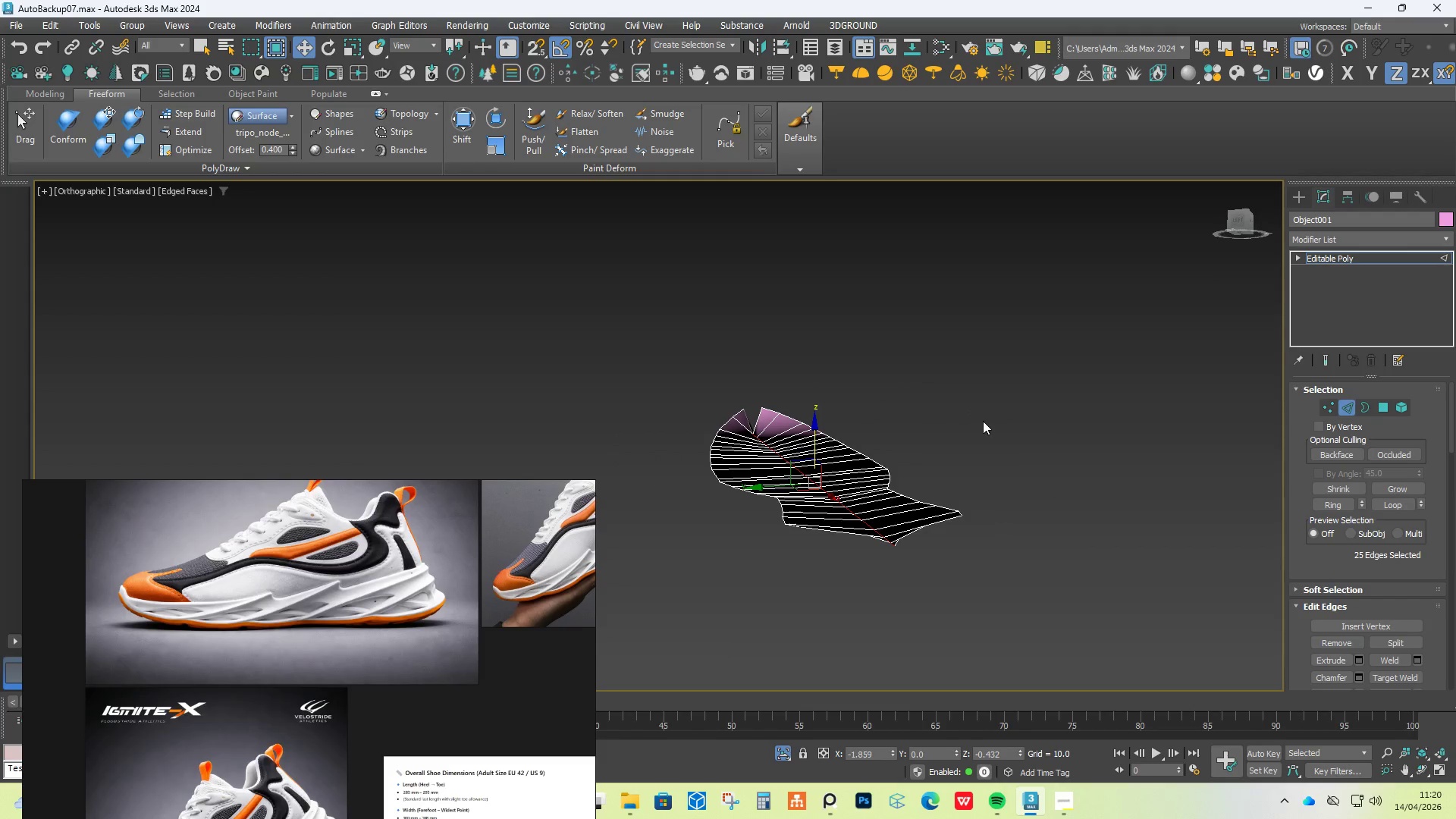 
key(Control+Z)
 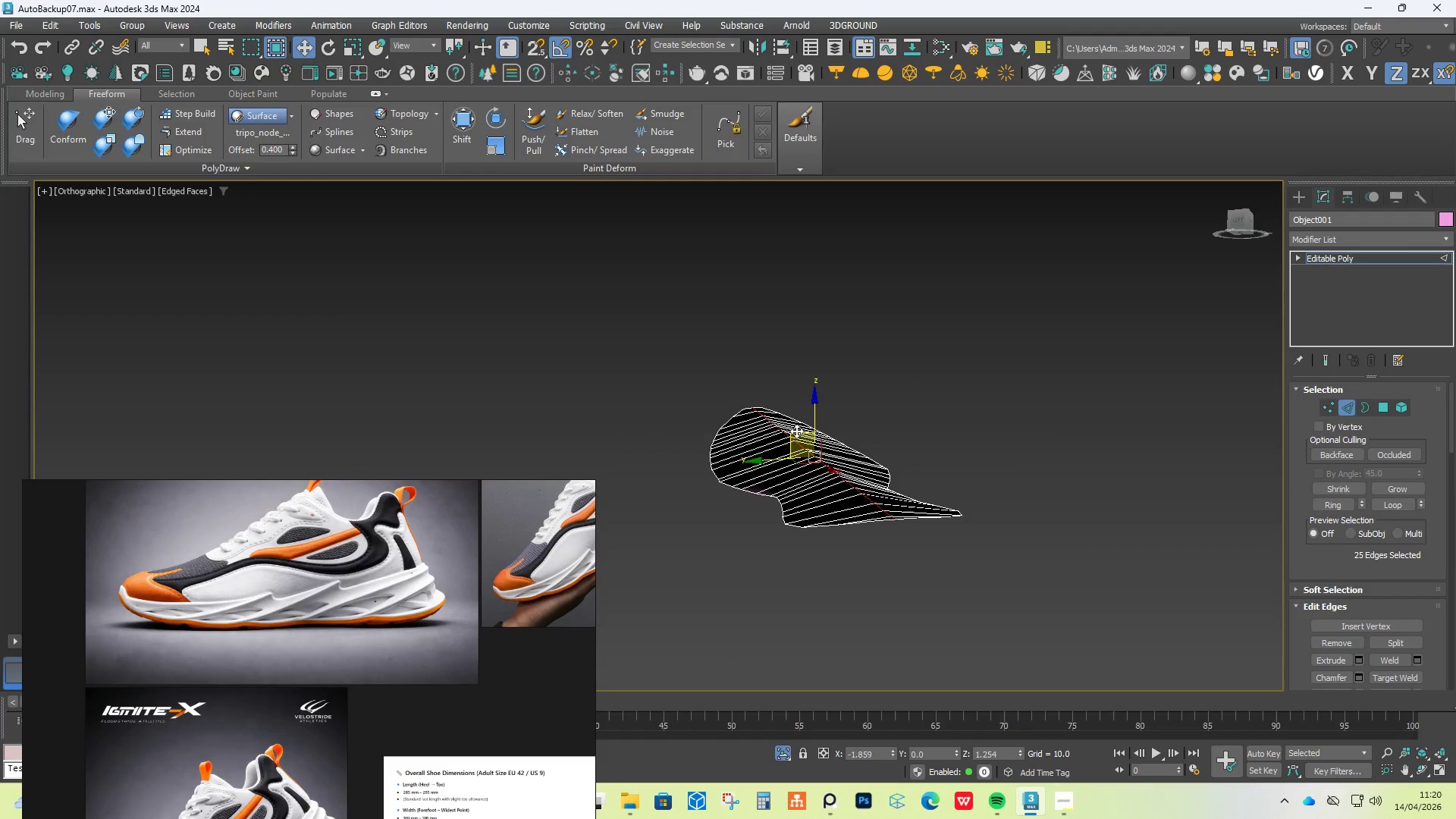 
hold_key(key=AltLeft, duration=0.94)
 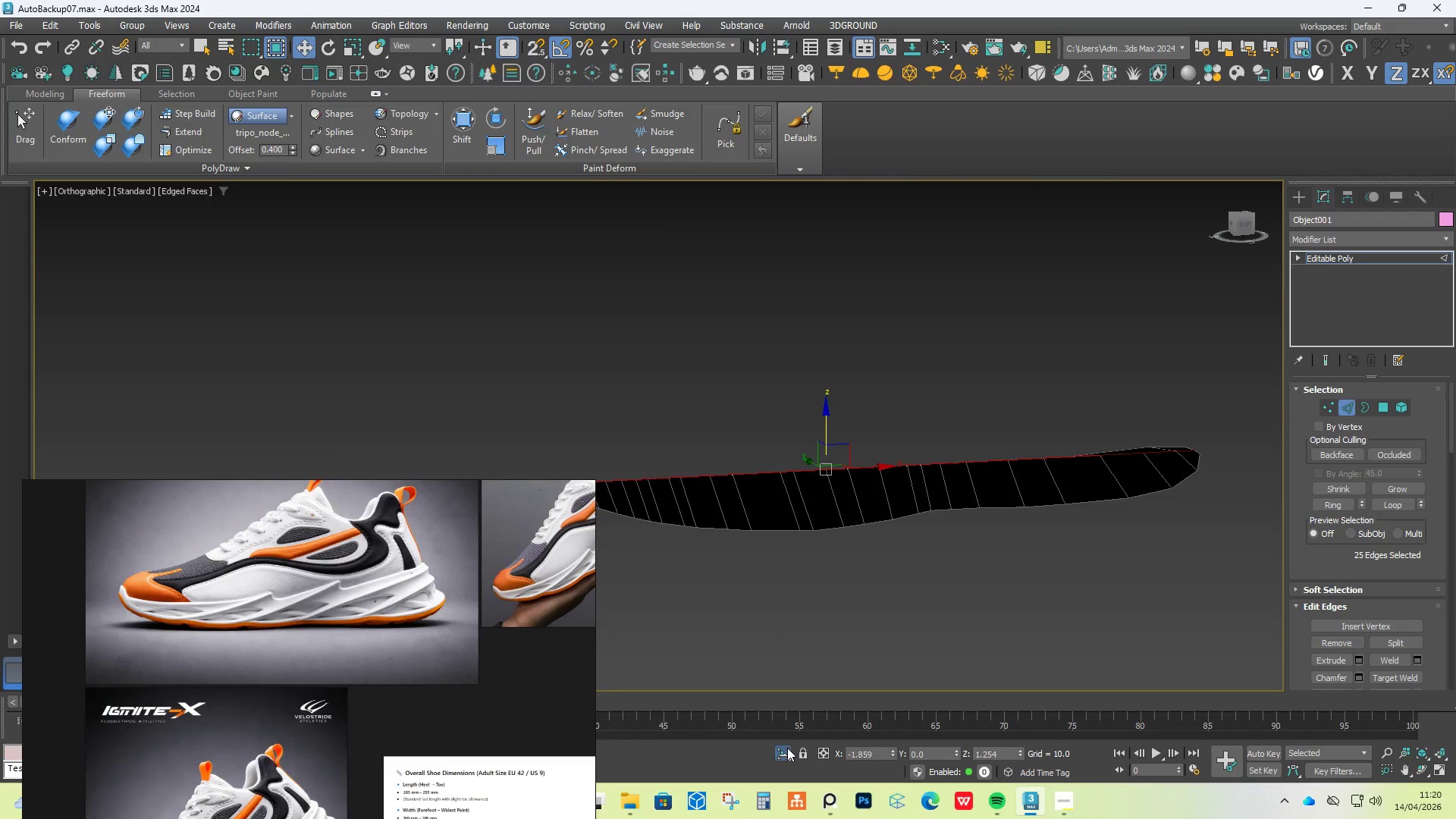 
scroll: coordinate [787, 425], scroll_direction: up, amount: 1.0
 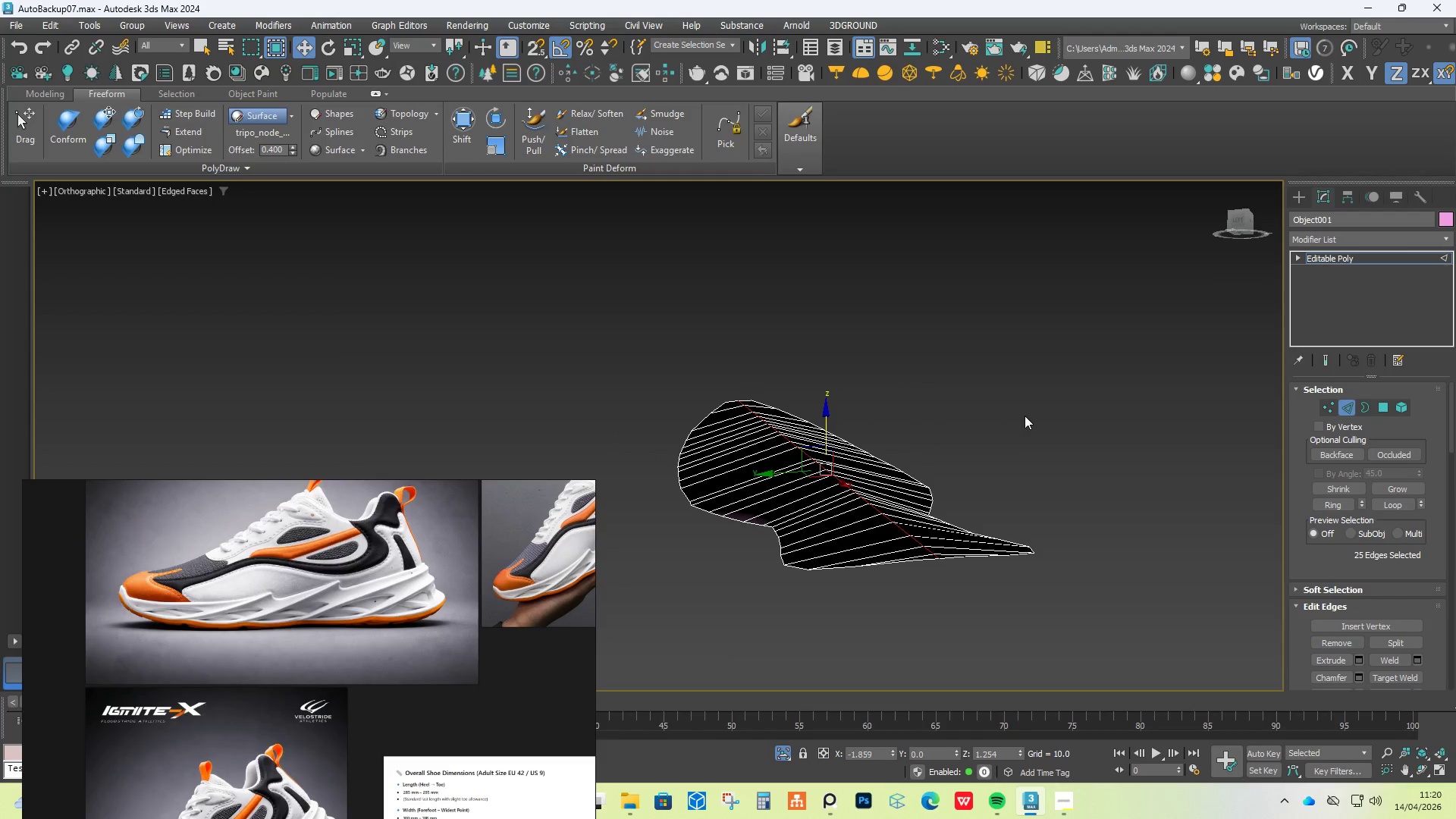 
hold_key(key=AltLeft, duration=1.5)
 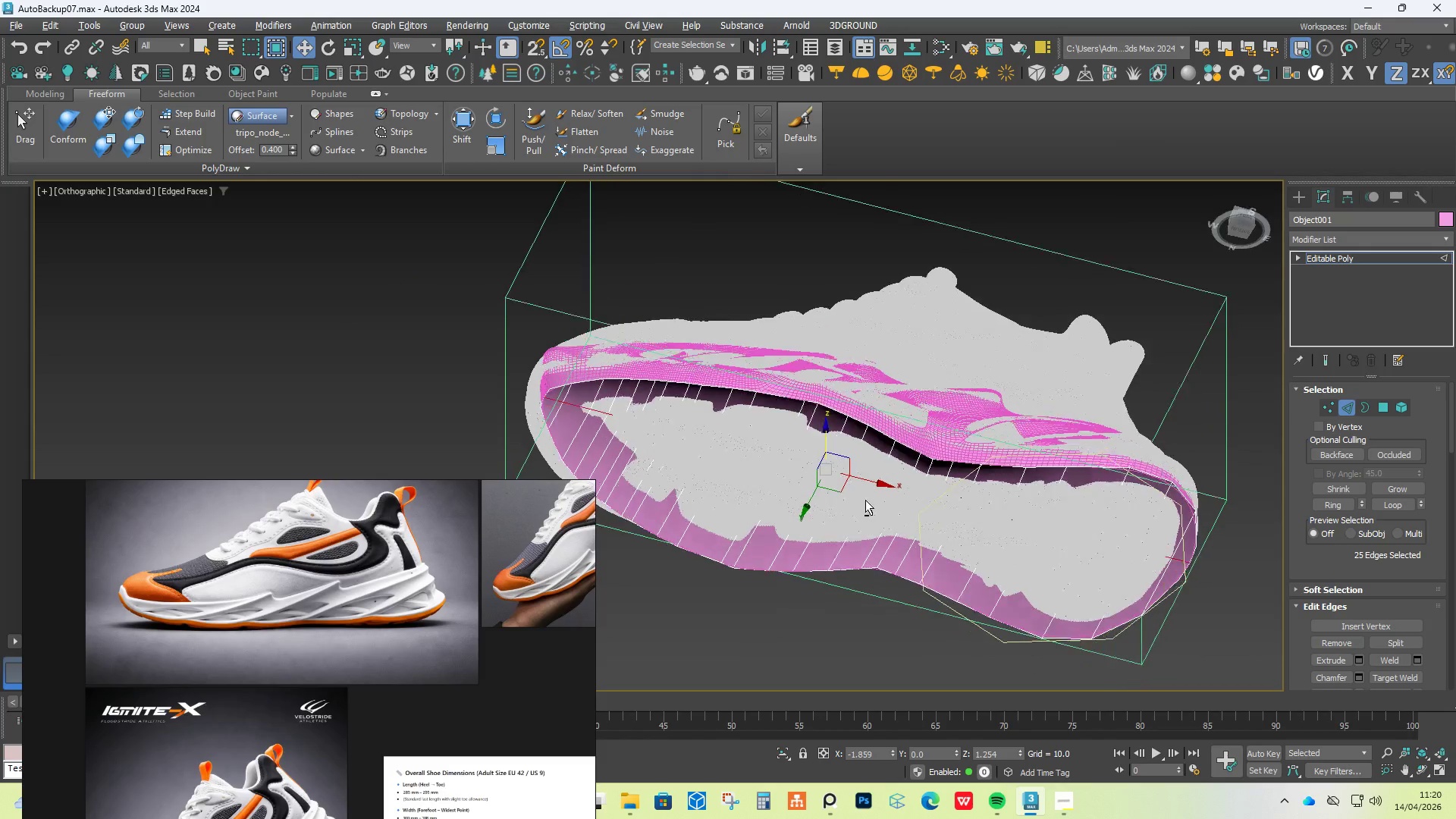 
hold_key(key=AltLeft, duration=0.95)
 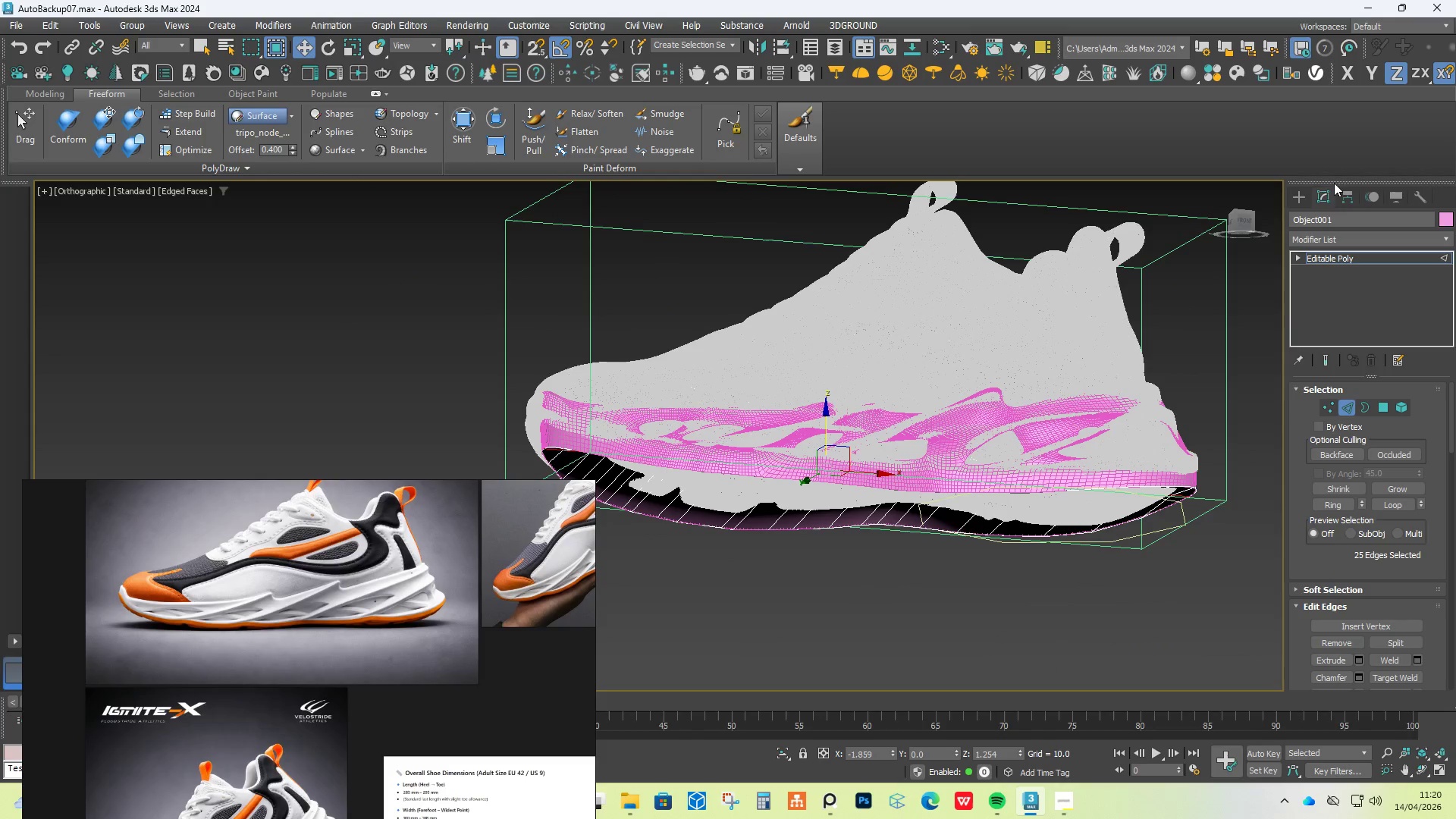 
left_click([1309, 191])
 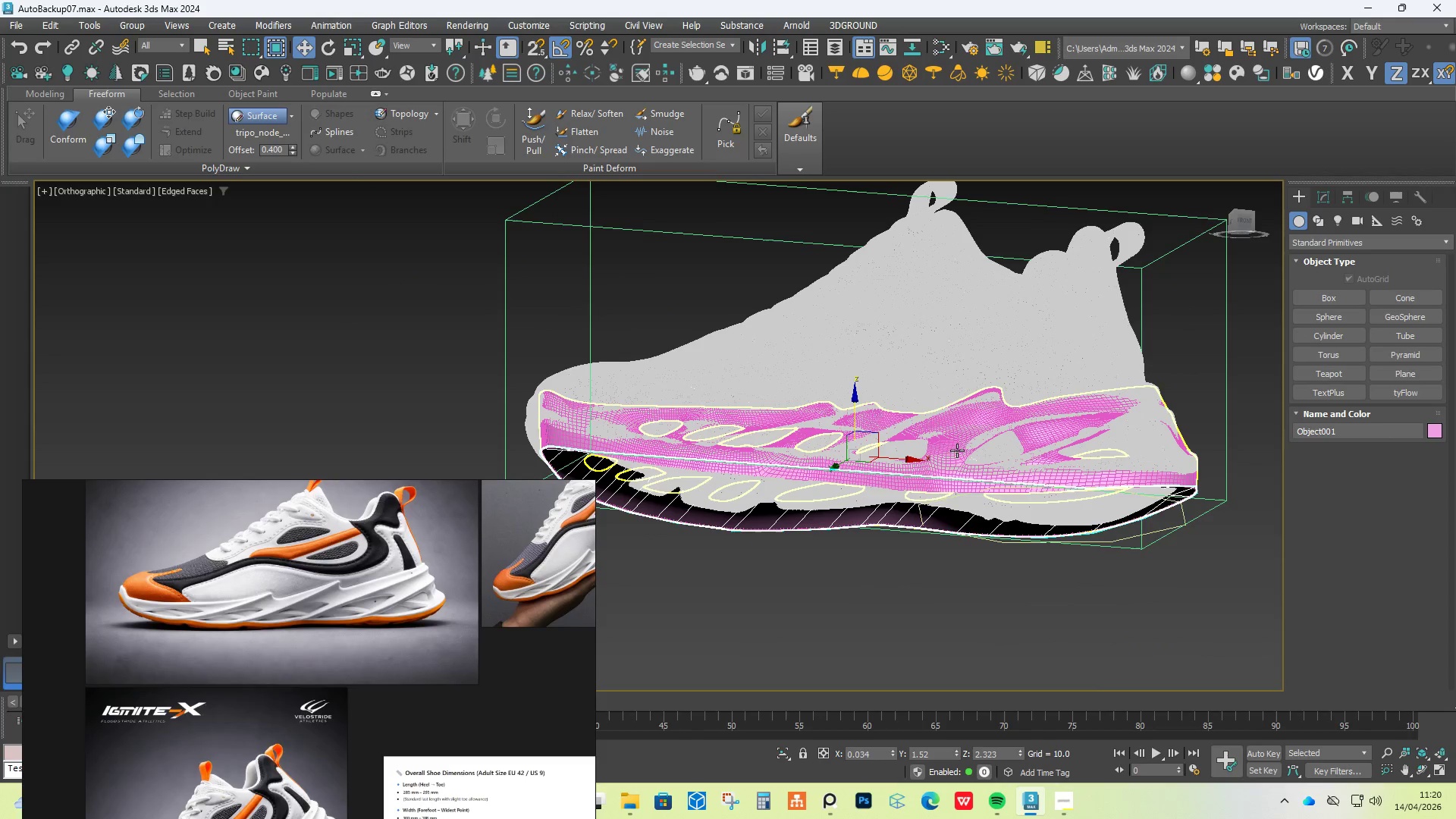 
hold_key(key=ControlLeft, duration=0.44)
left_click([965, 437])
 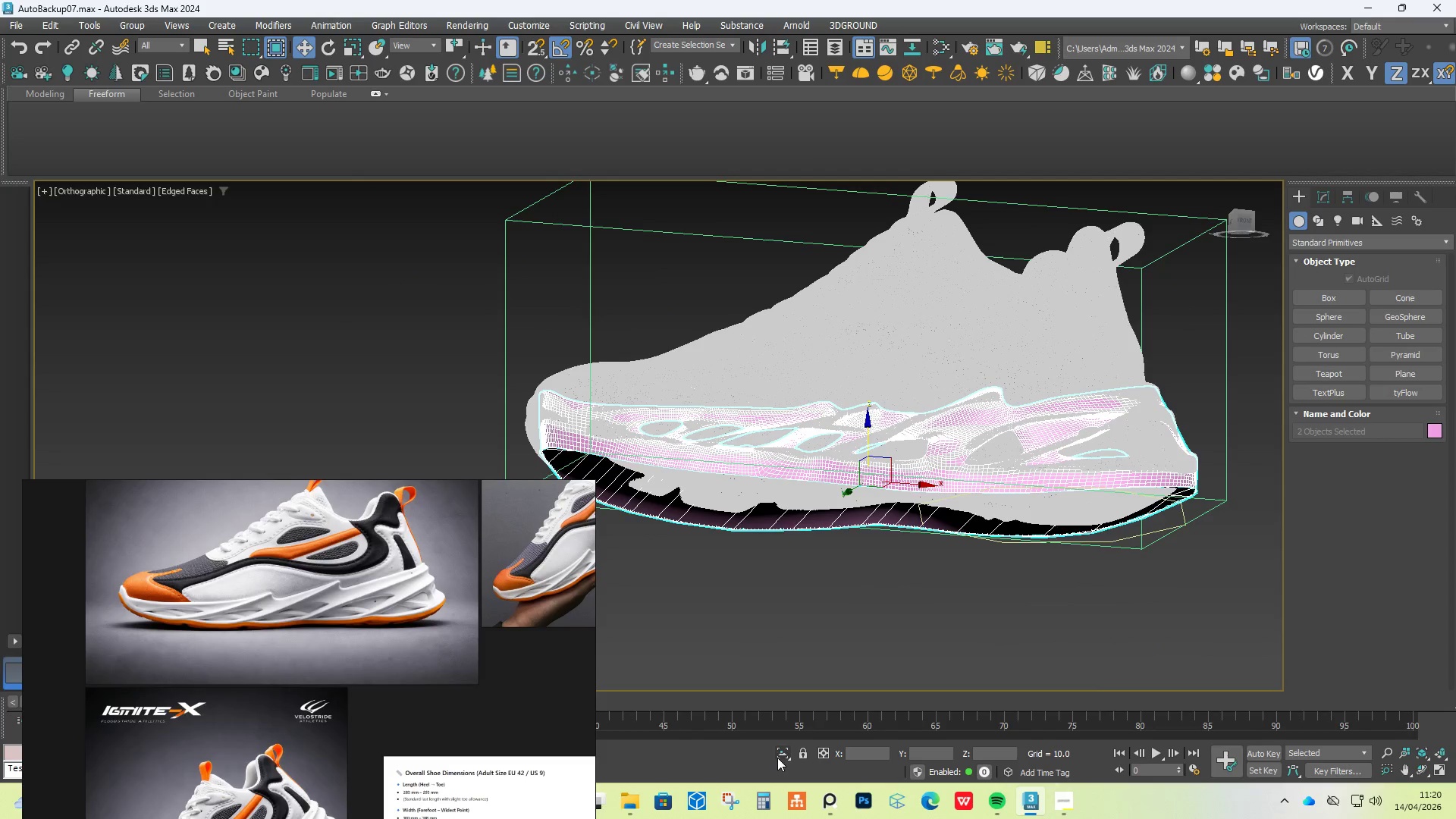 
left_click([781, 758])
 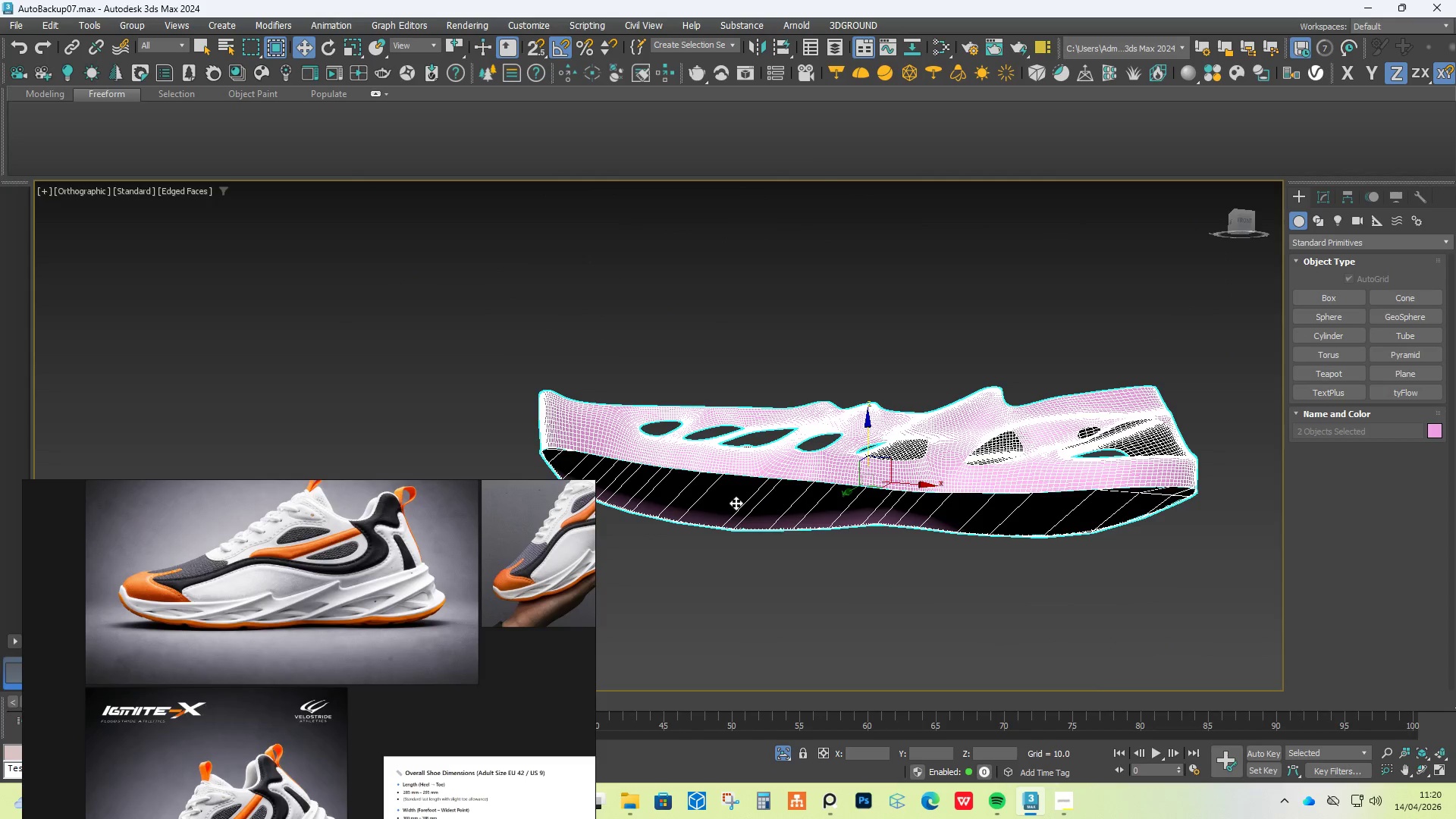 
left_click([728, 506])
 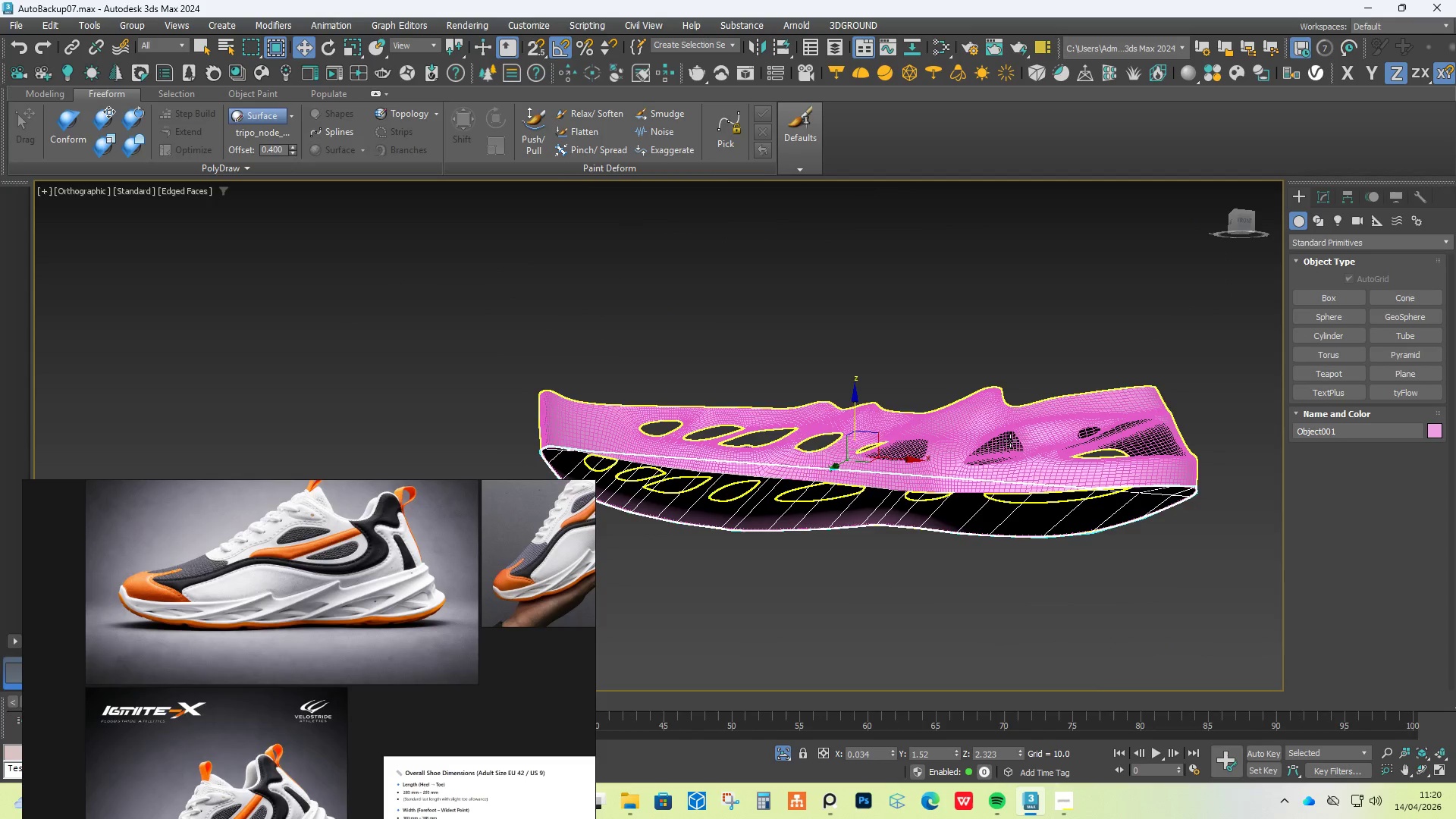 
hold_key(key=AltLeft, duration=1.5)
 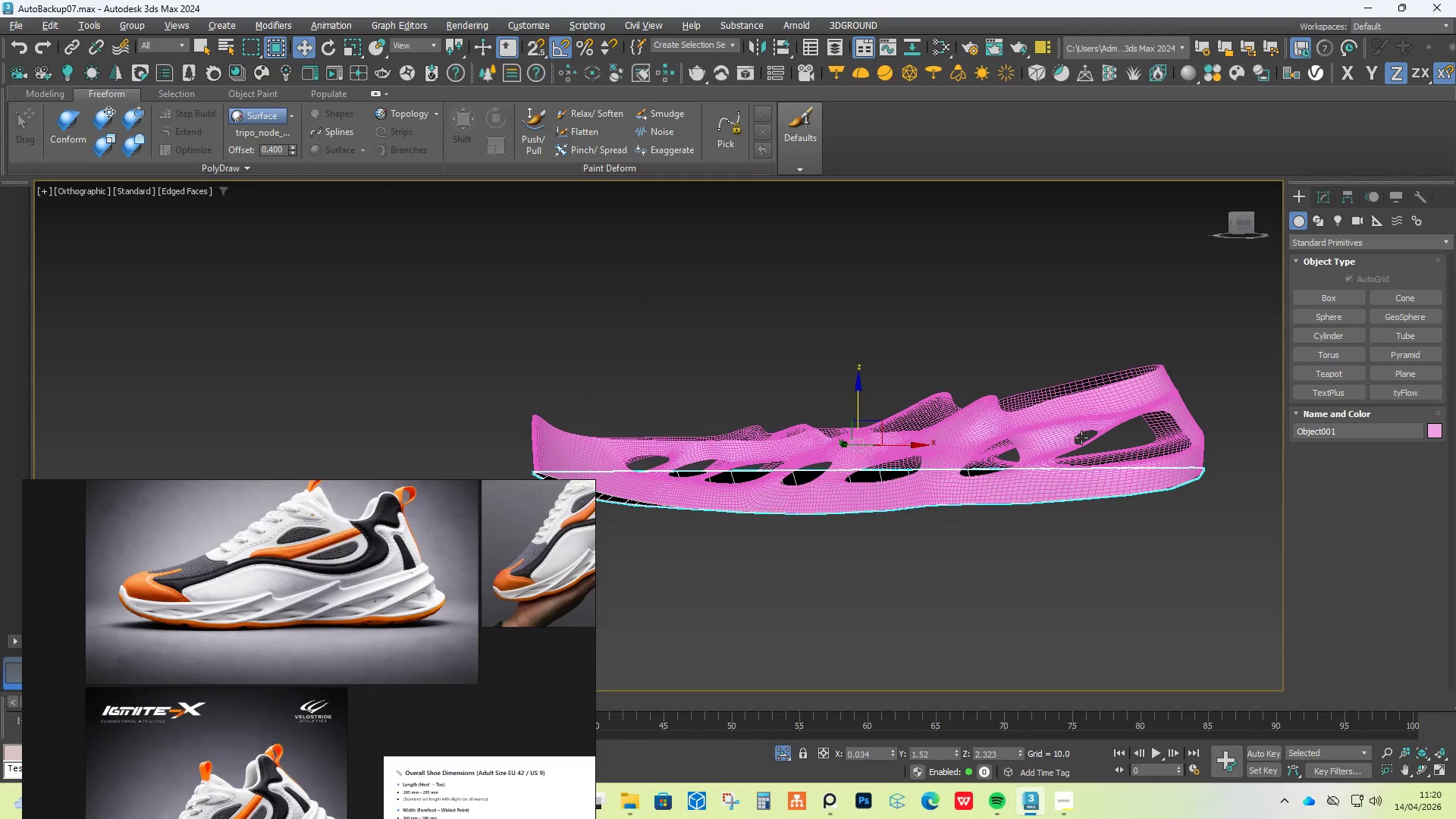 
hold_key(key=AltLeft, duration=1.05)
 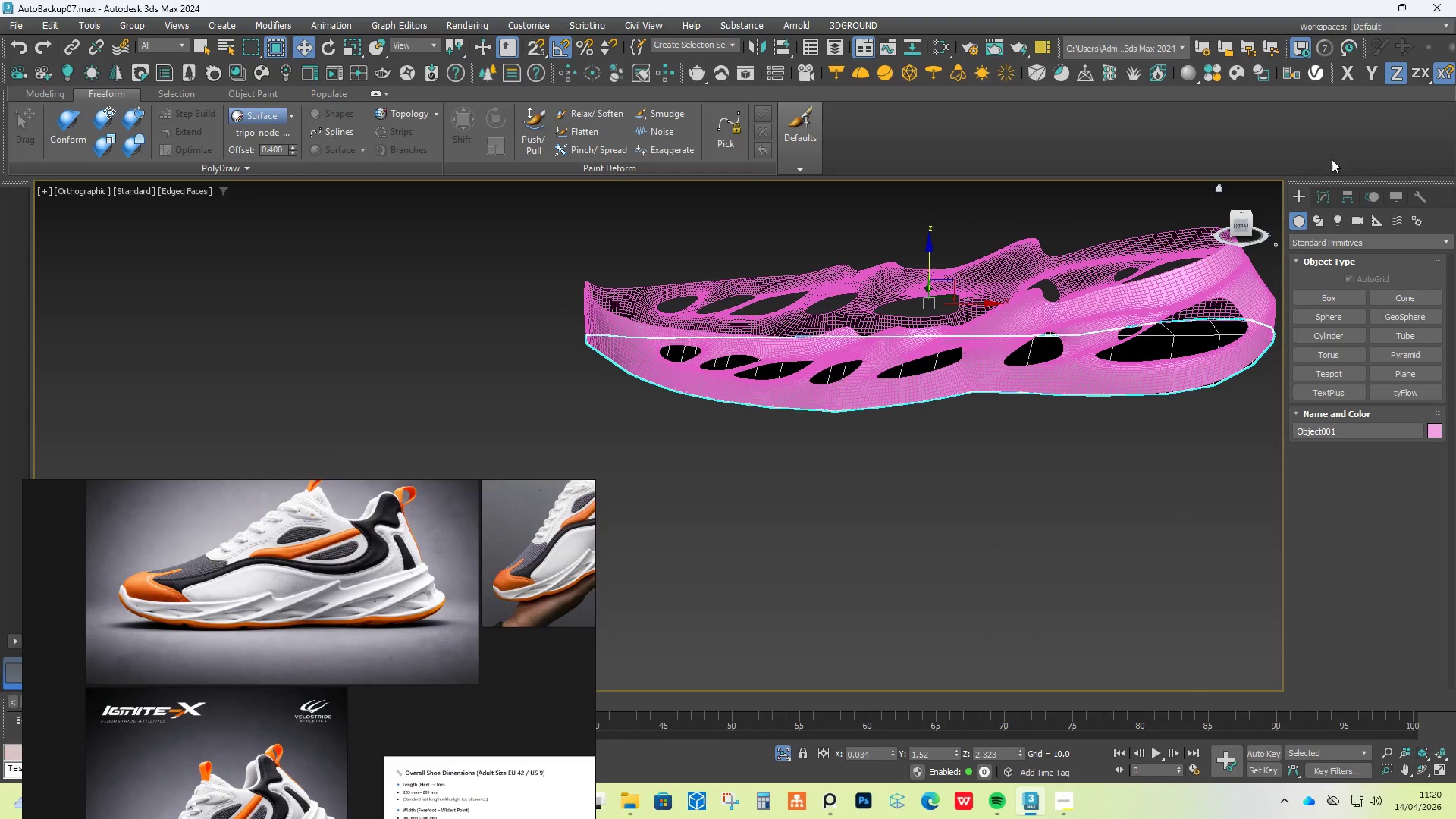 
left_click([1028, 310])
 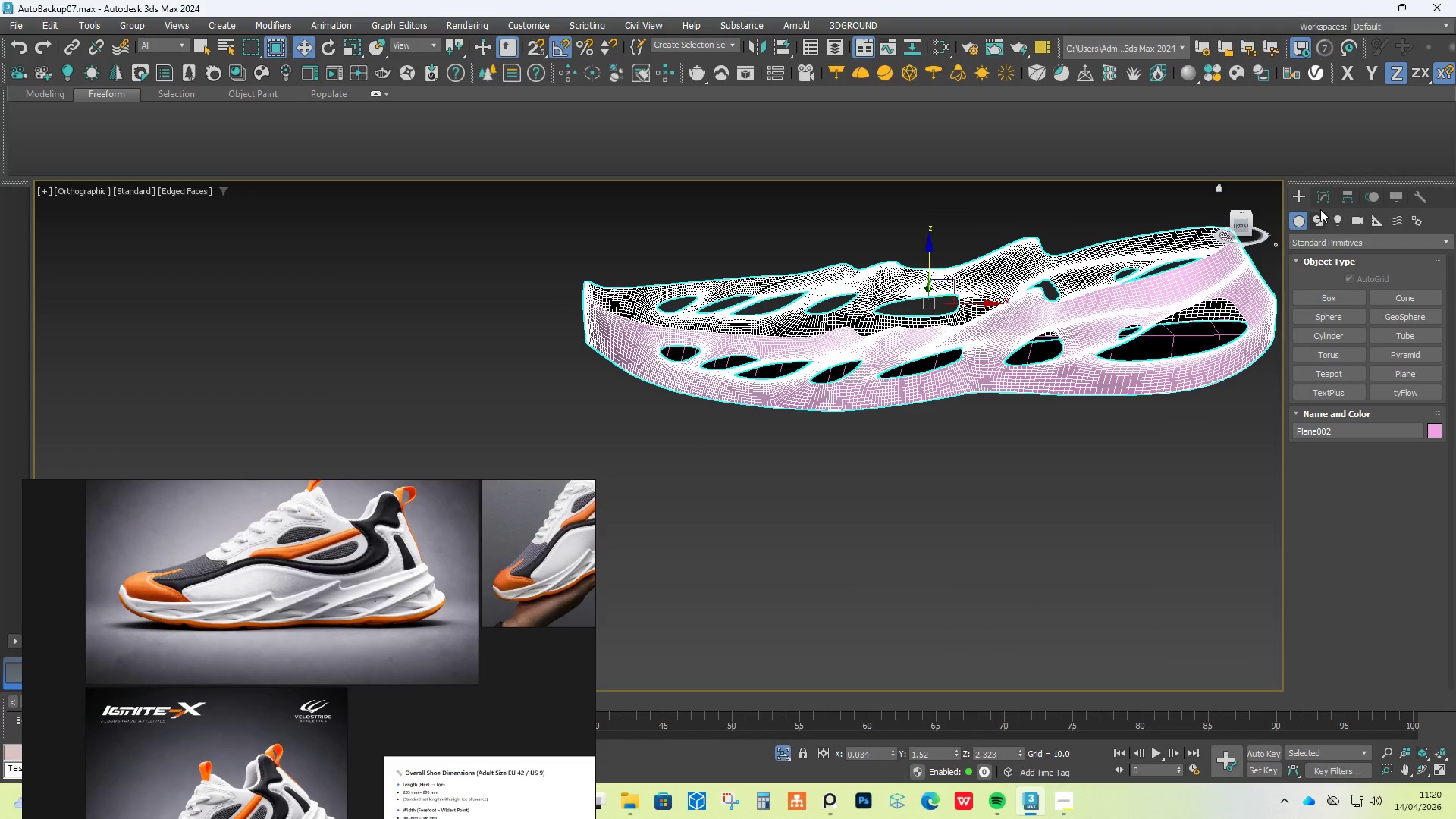 
left_click([1325, 189])
 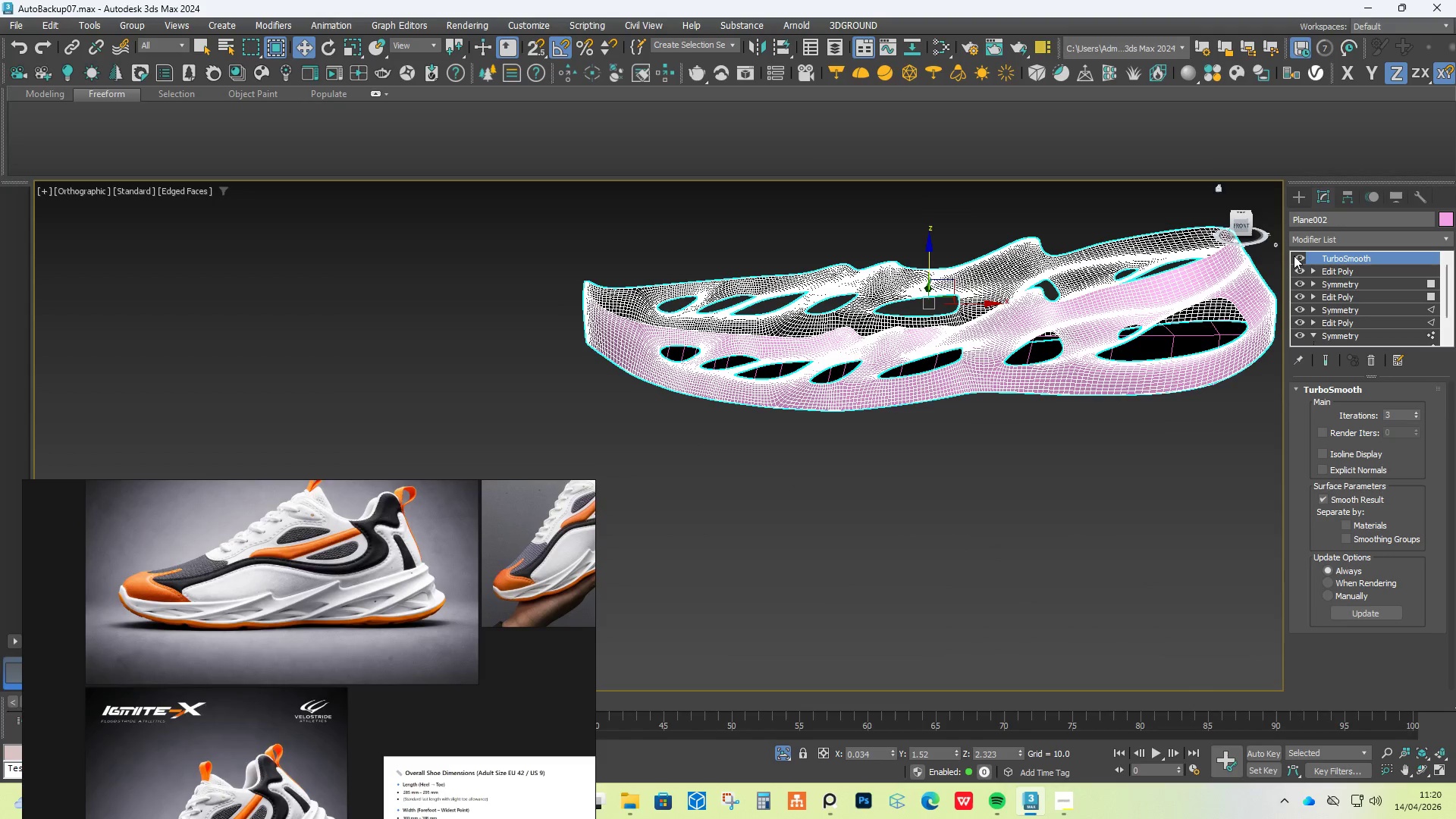 
left_click([1294, 258])
 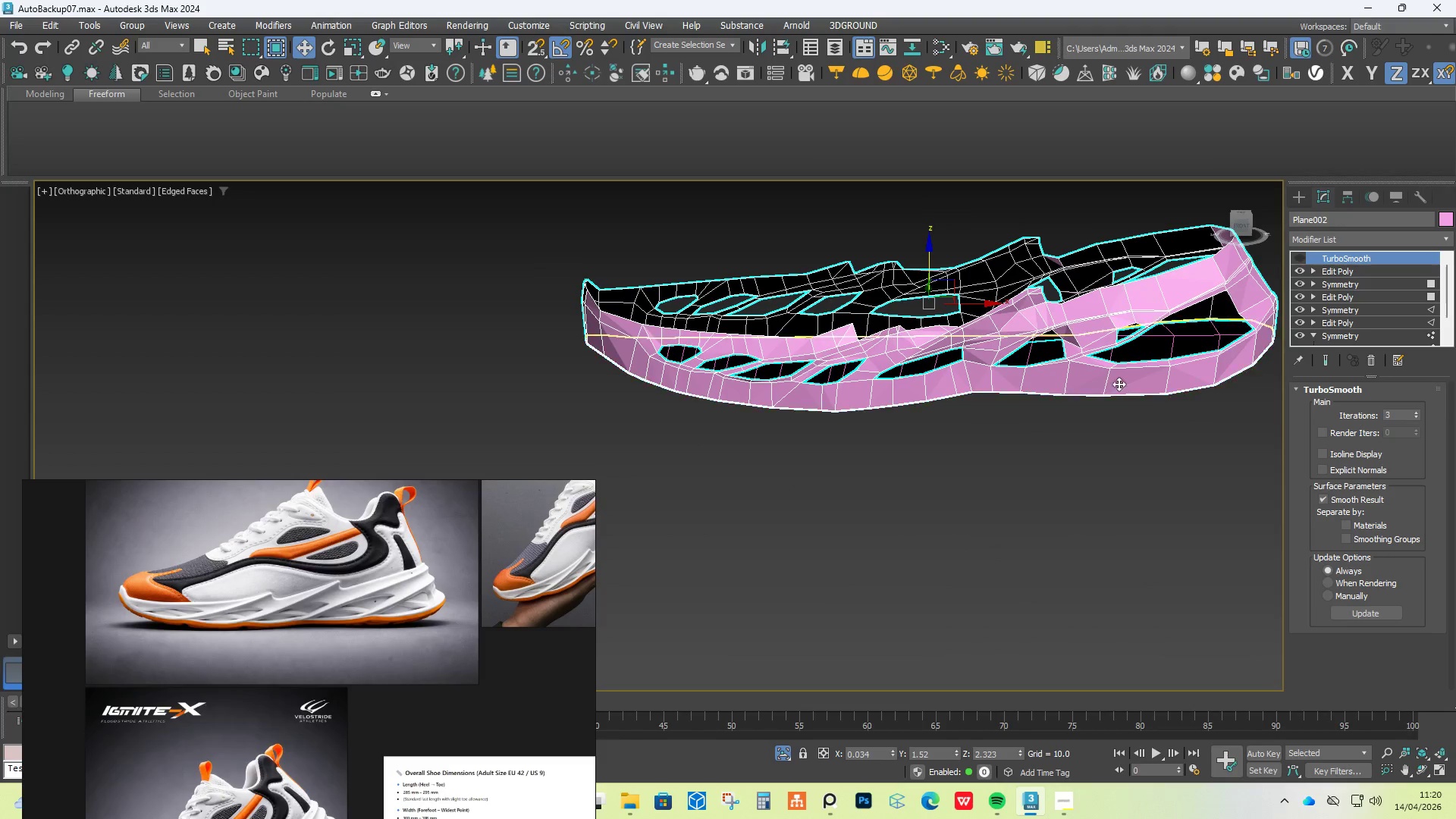 
hold_key(key=AltLeft, duration=0.66)
 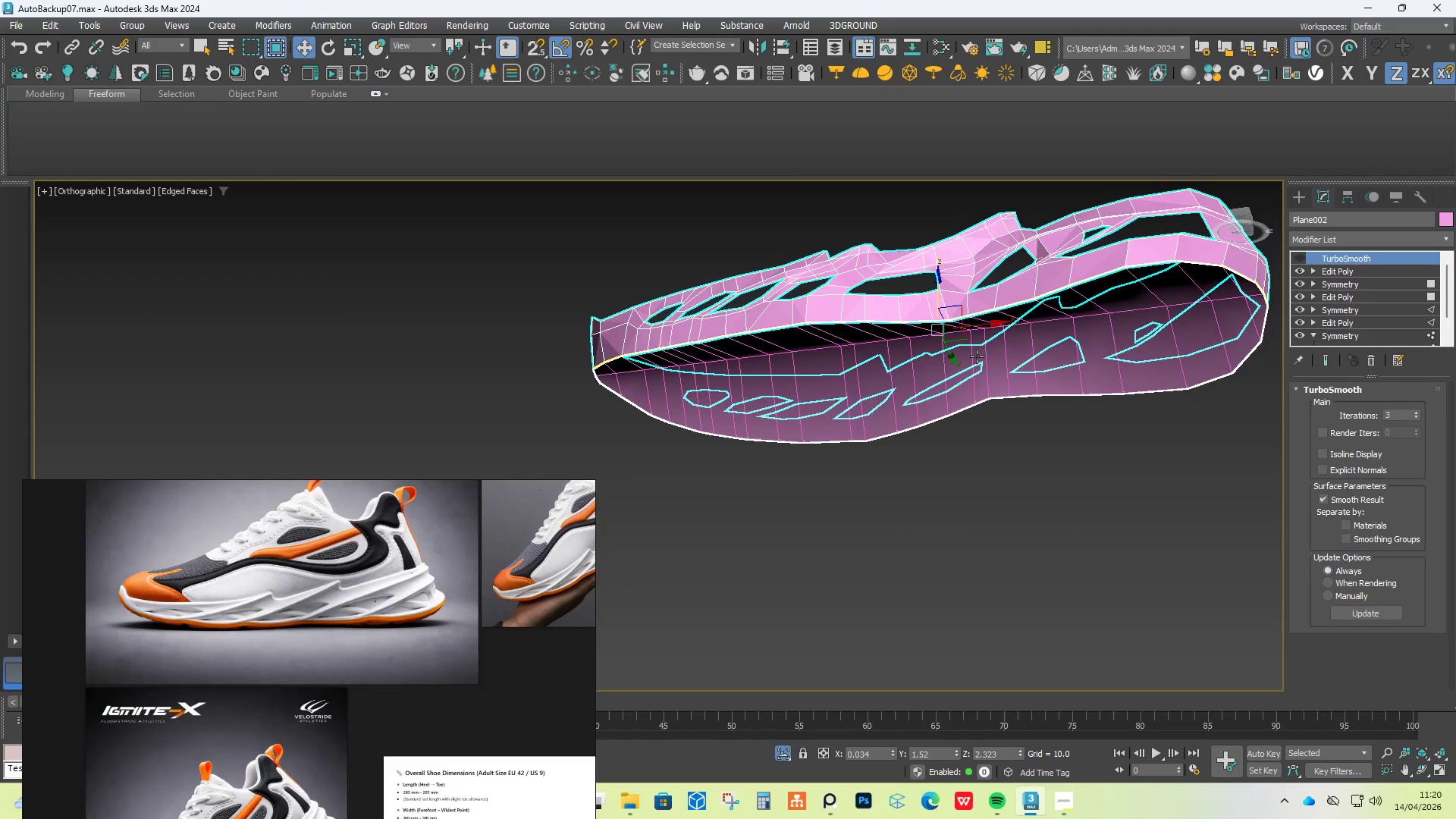 
left_click([977, 356])
 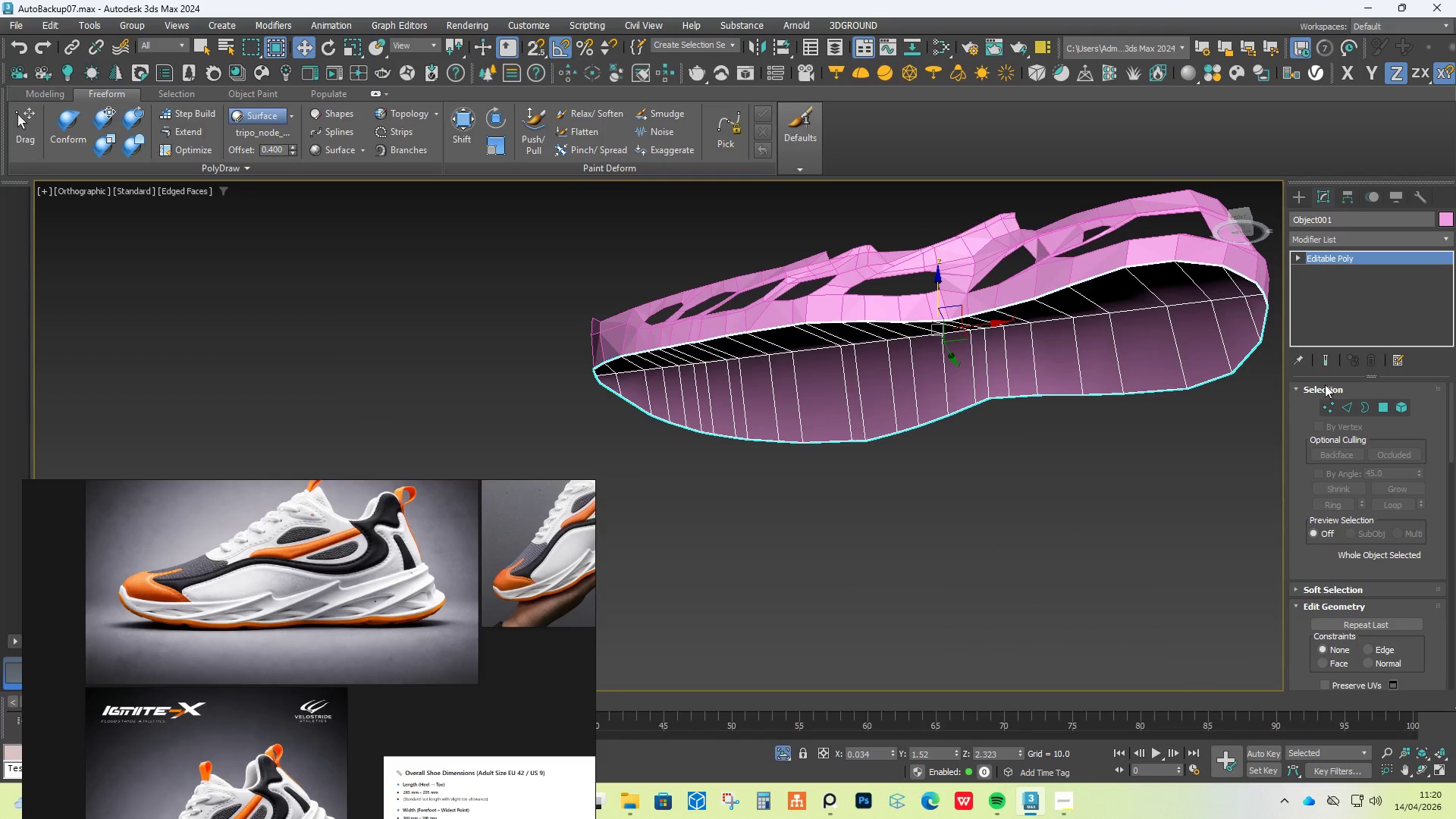 
left_click([1351, 403])
 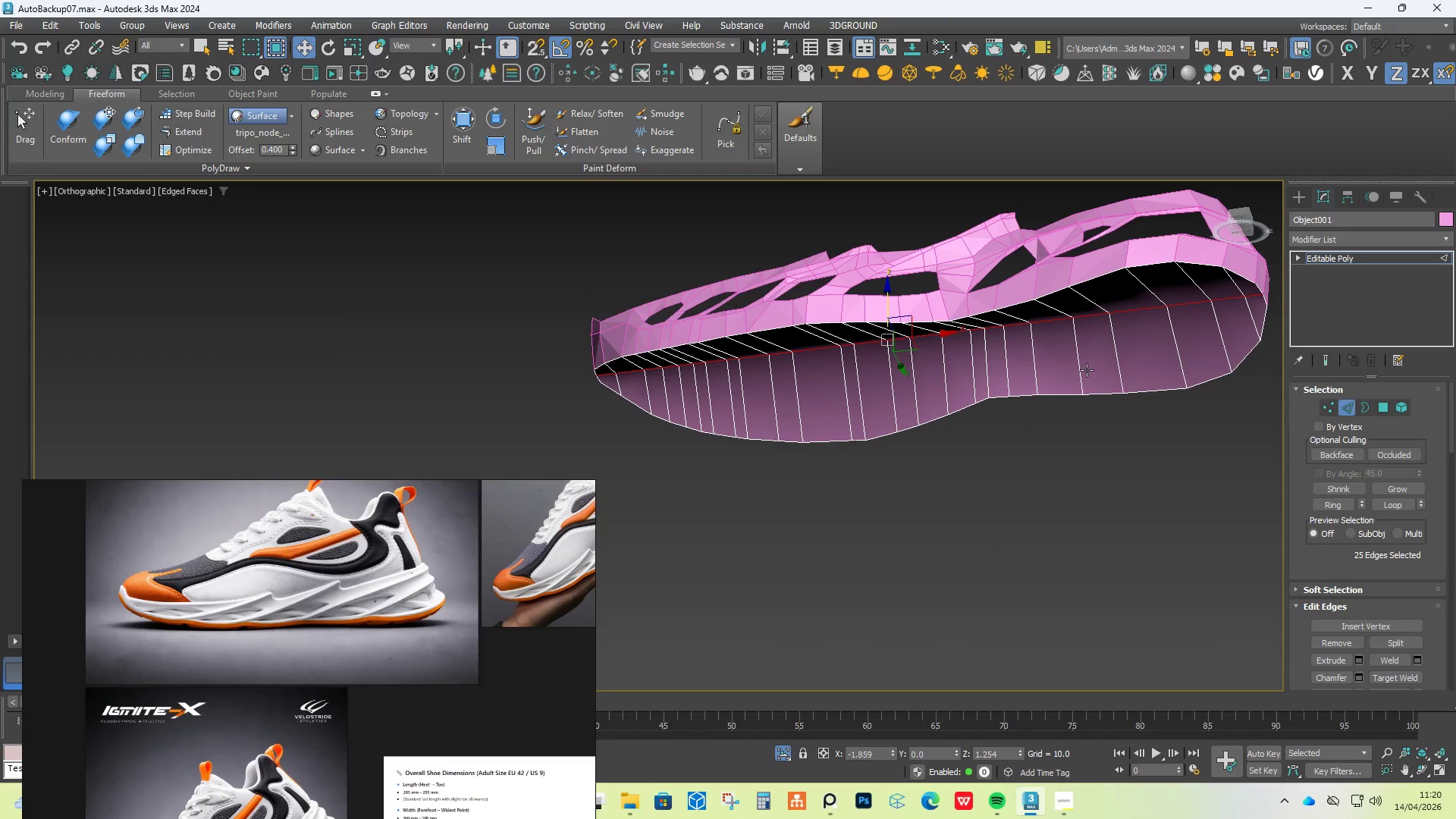 
hold_key(key=AltLeft, duration=0.45)
scroll: coordinate [1116, 412], scroll_direction: down, amount: 1.0
 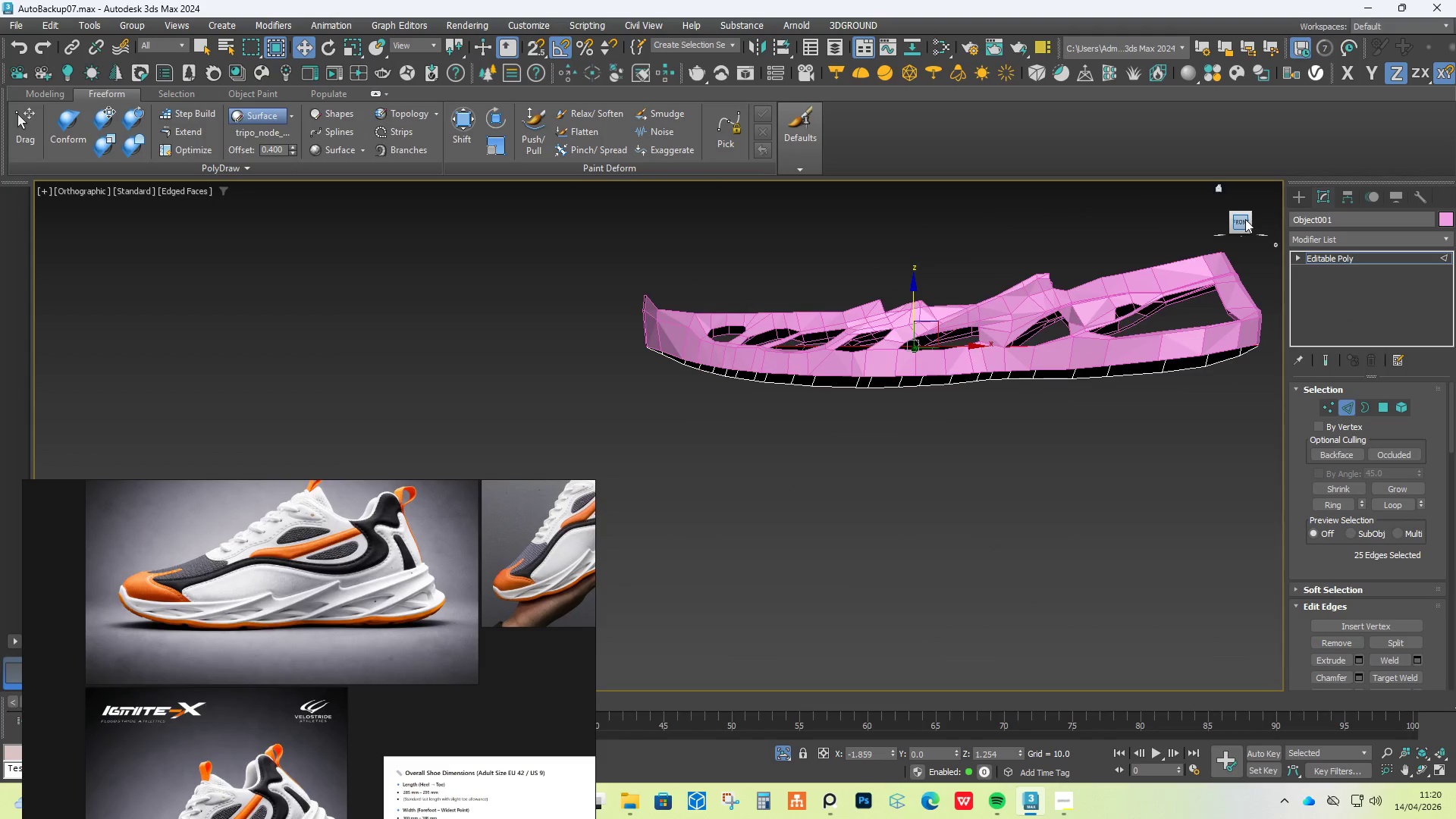 
left_click([1245, 219])
 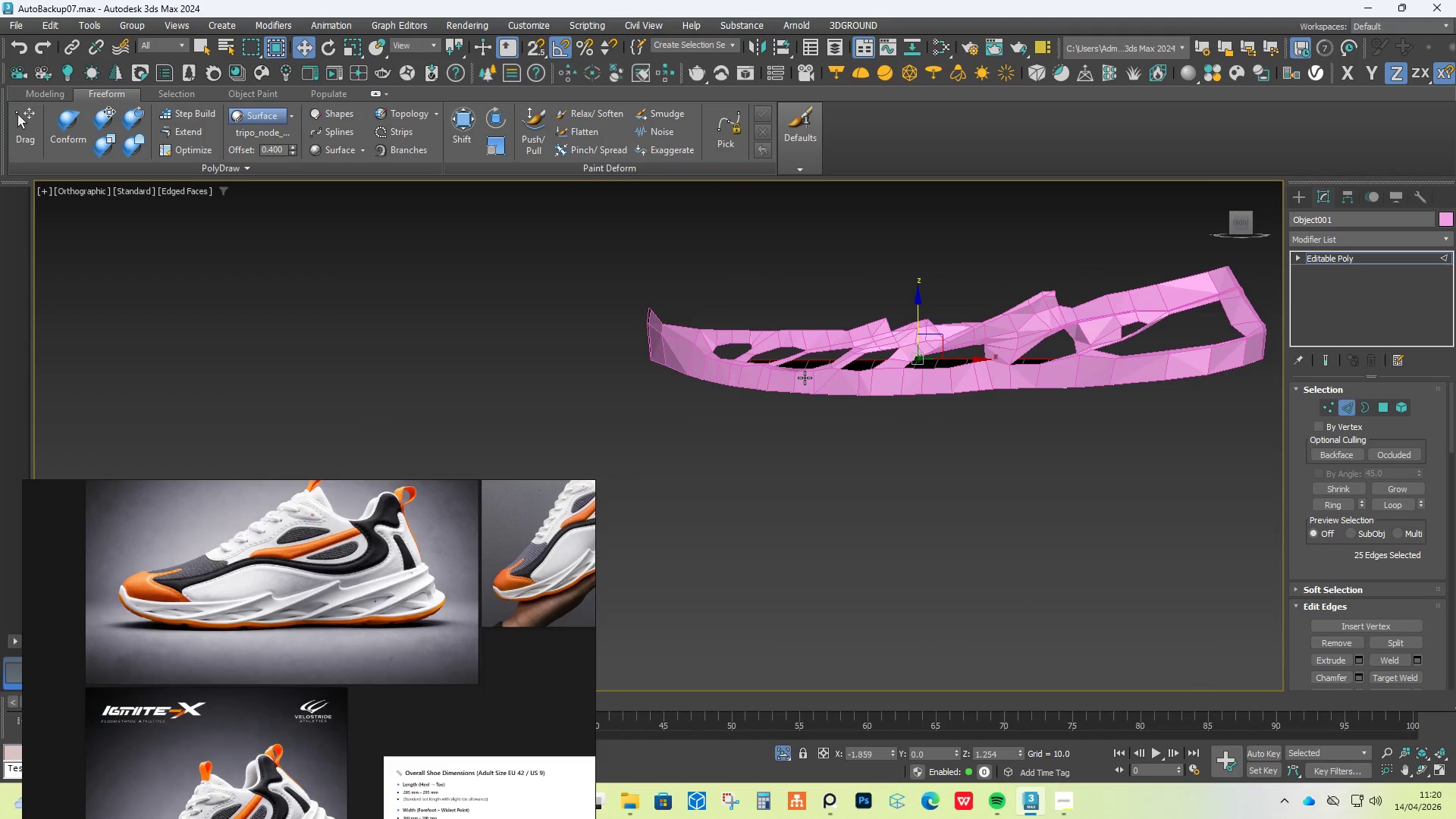 
scroll: coordinate [818, 381], scroll_direction: up, amount: 1.0
 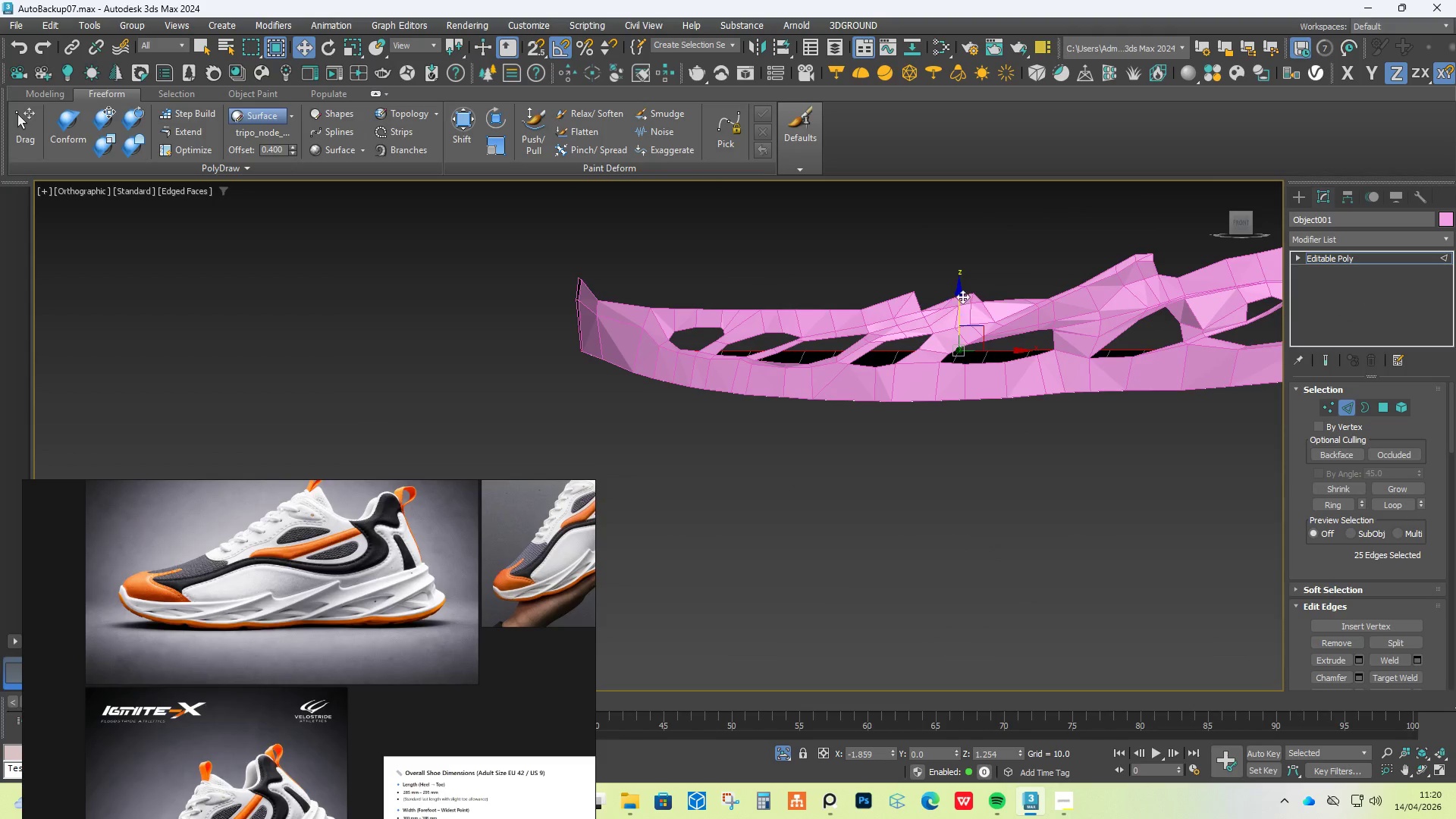 
left_click_drag(start_coordinate=[961, 292], to_coordinate=[959, 318])
 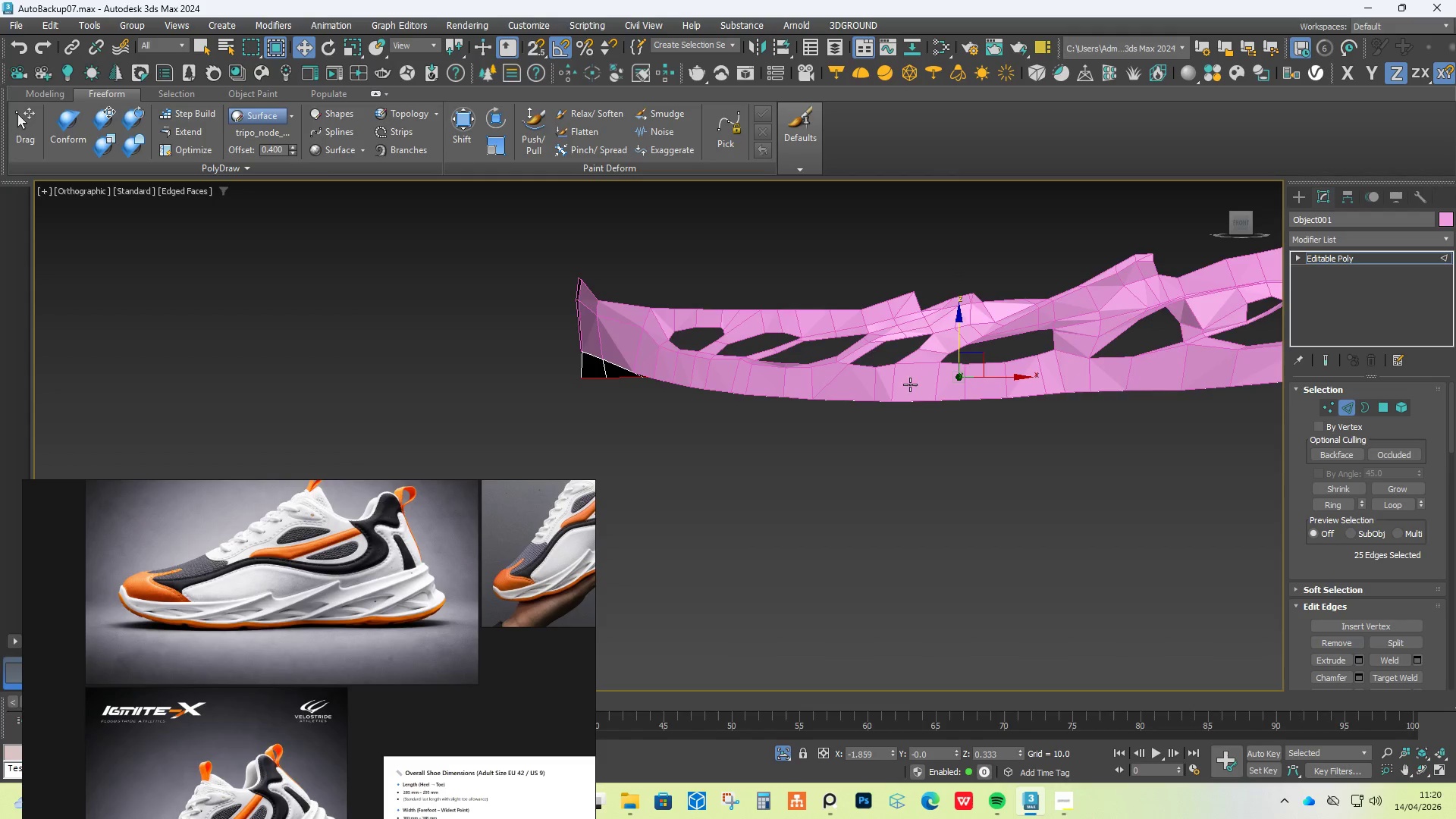 
hold_key(key=AltLeft, duration=1.5)
 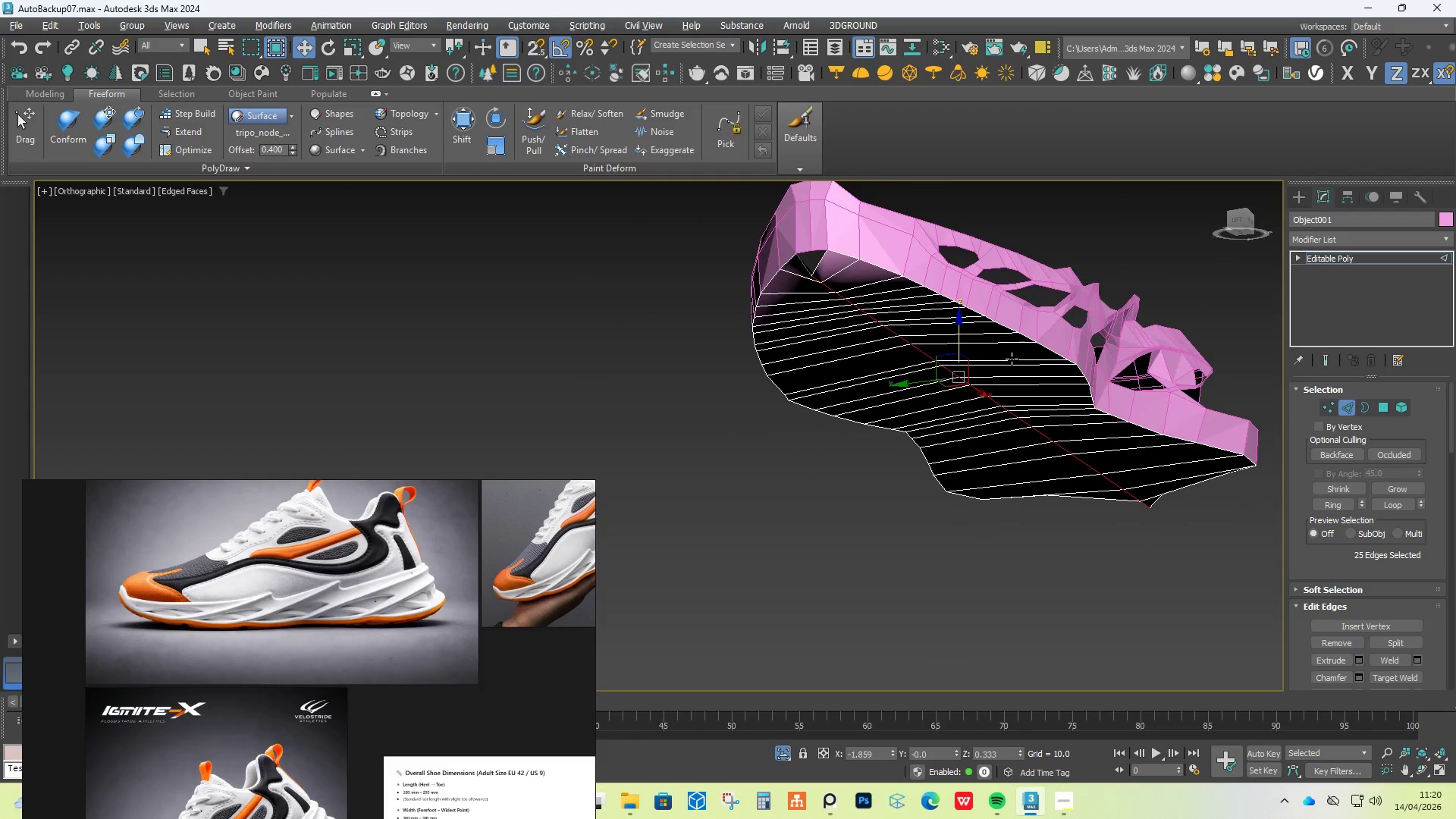 
hold_key(key=AltLeft, duration=0.95)
 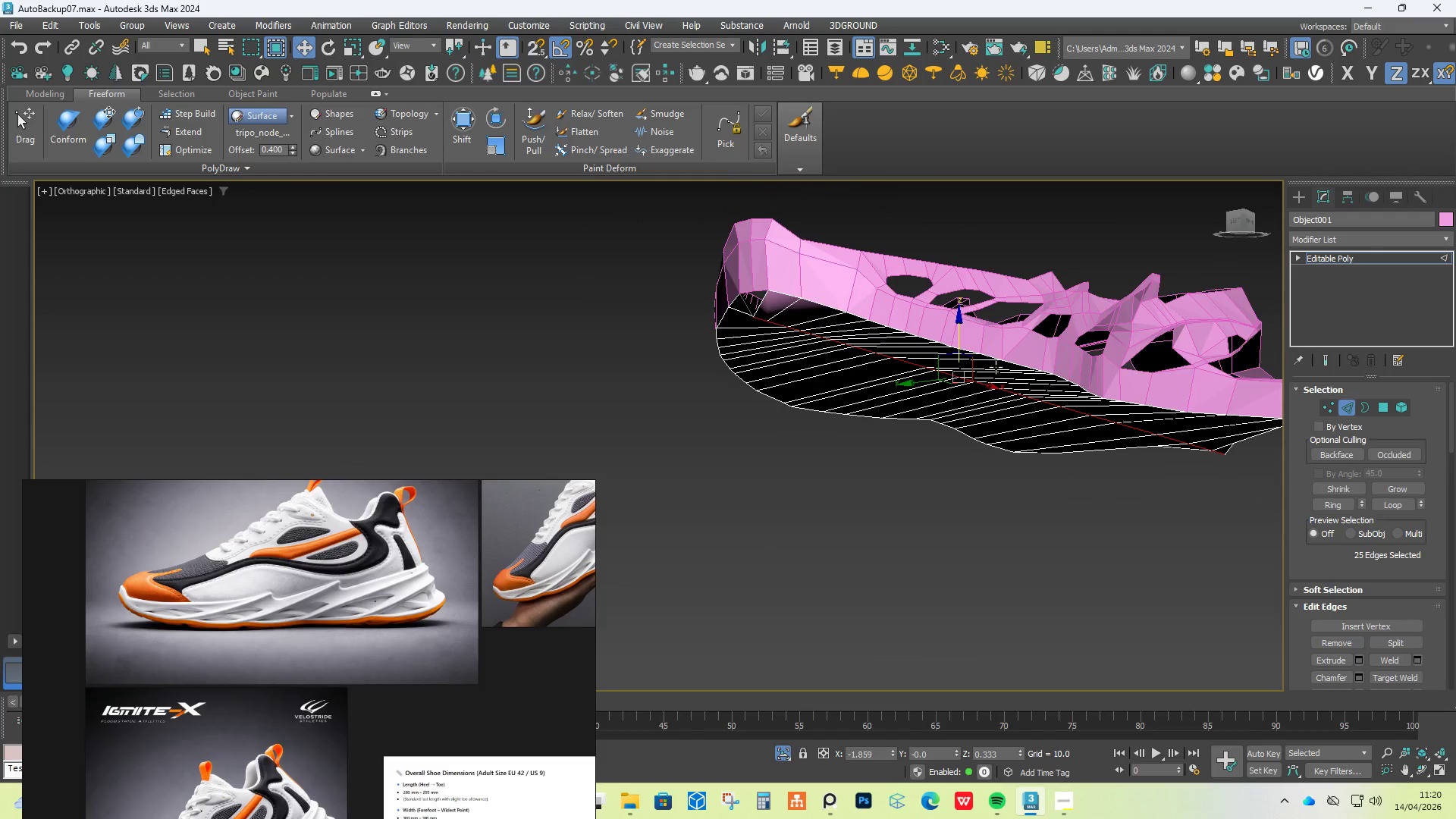 
key(Control+Z)
 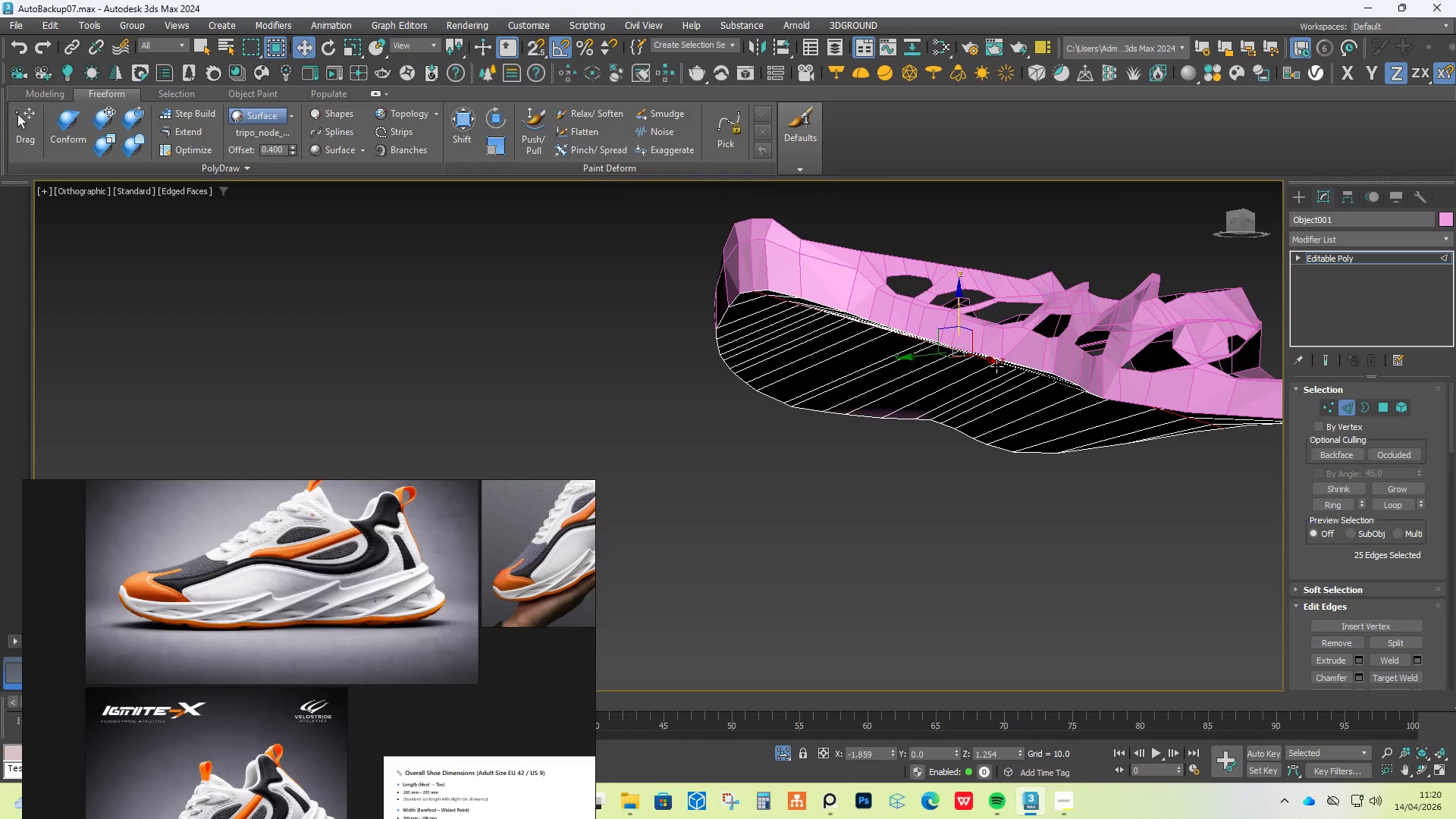 
hold_key(key=AltLeft, duration=1.5)
 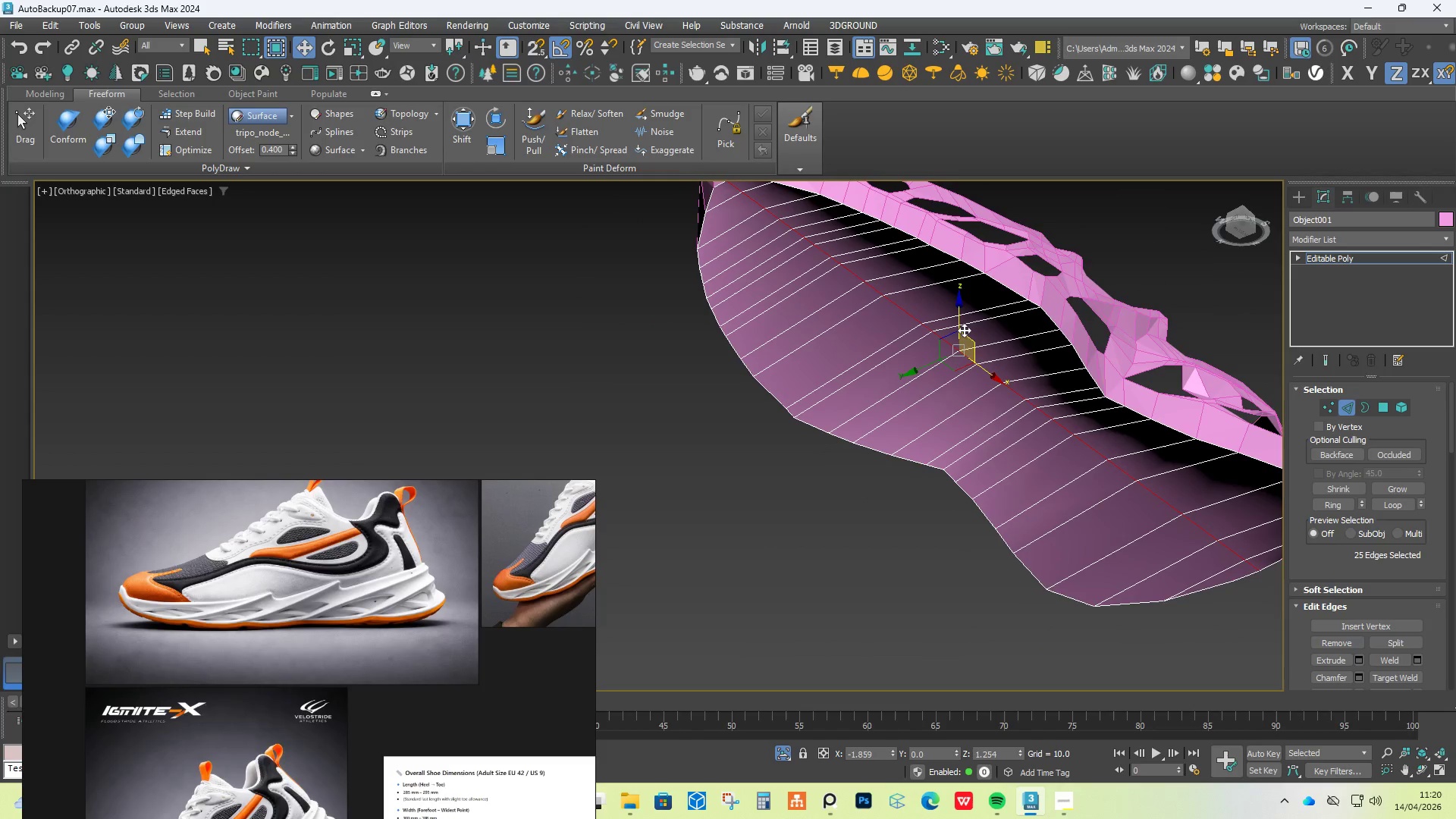 
hold_key(key=AltLeft, duration=0.42)
 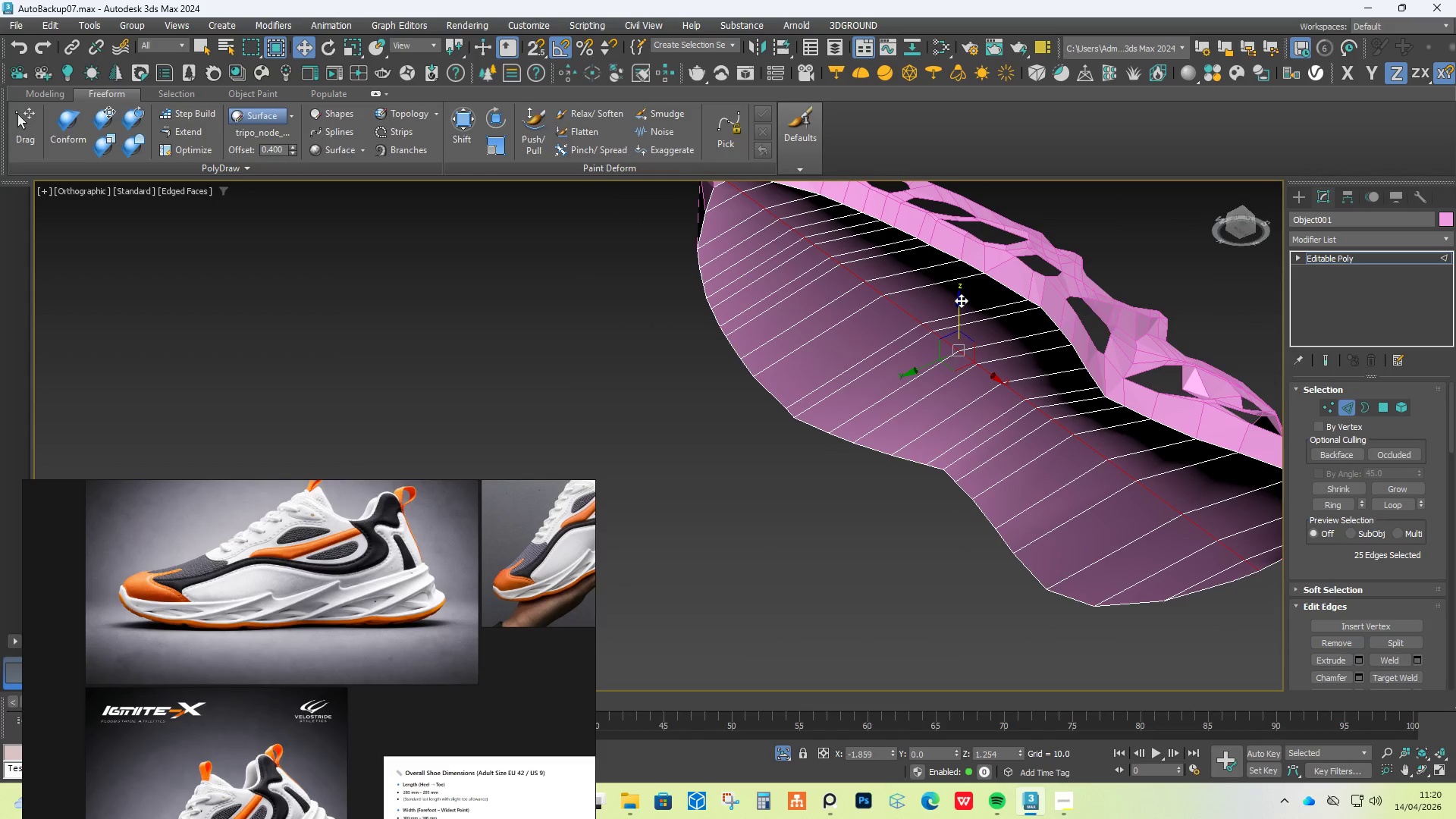 
type(tr)
 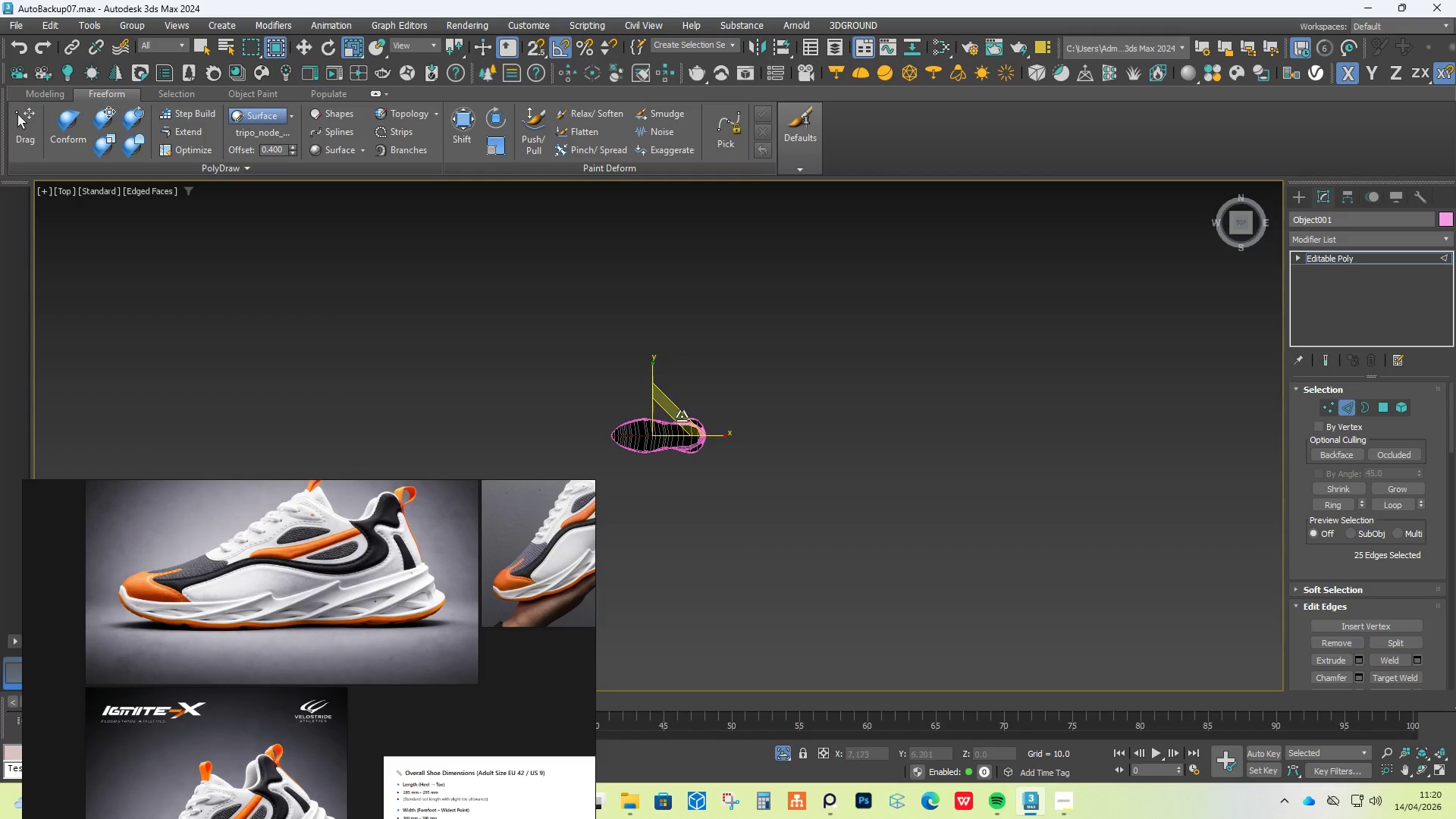 
hold_key(key=AltLeft, duration=1.03)
 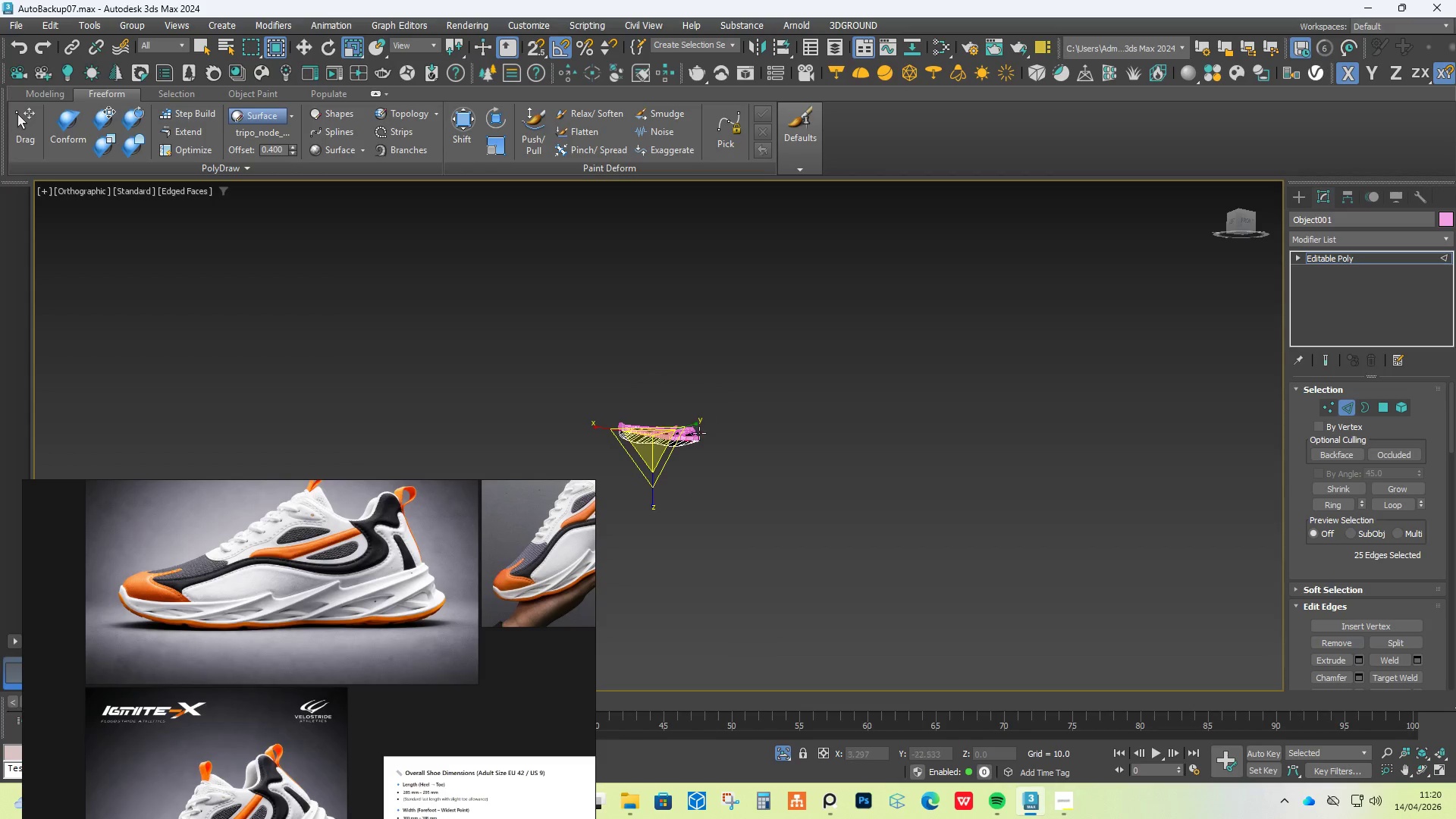 
hold_key(key=AltLeft, duration=0.42)
 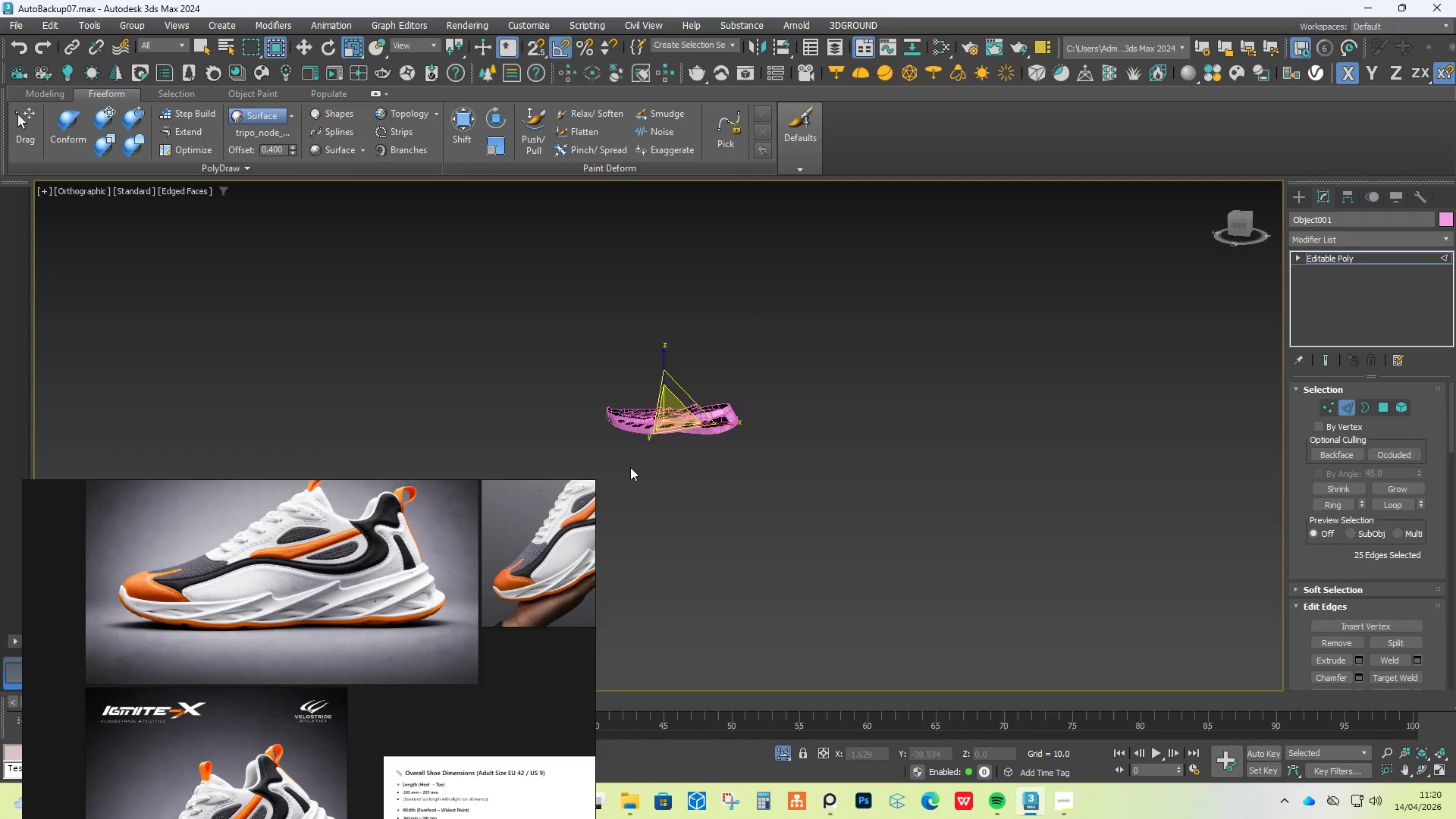 
hold_key(key=AltLeft, duration=0.39)
 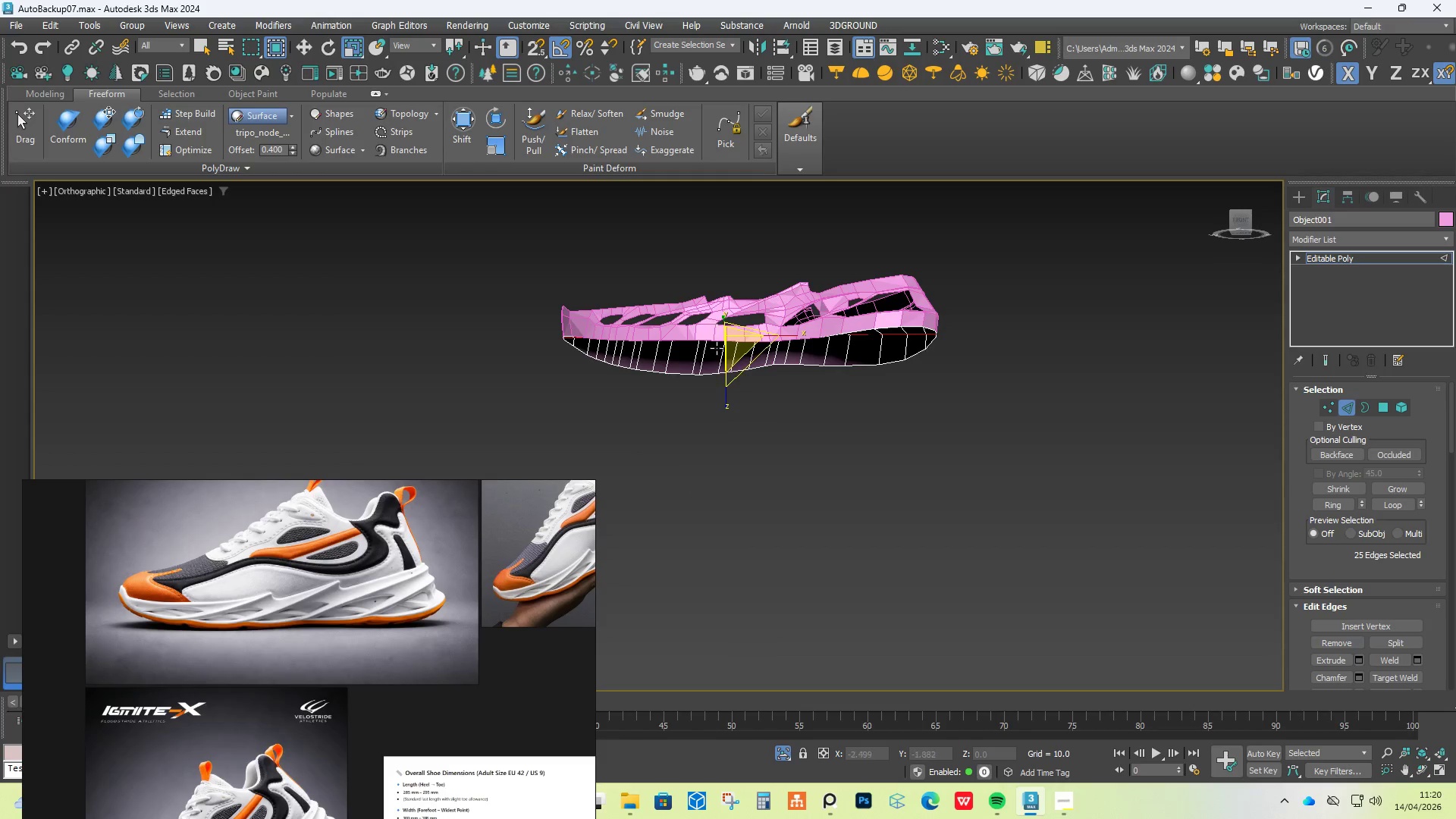 
scroll: coordinate [630, 467], scroll_direction: up, amount: 4.0
 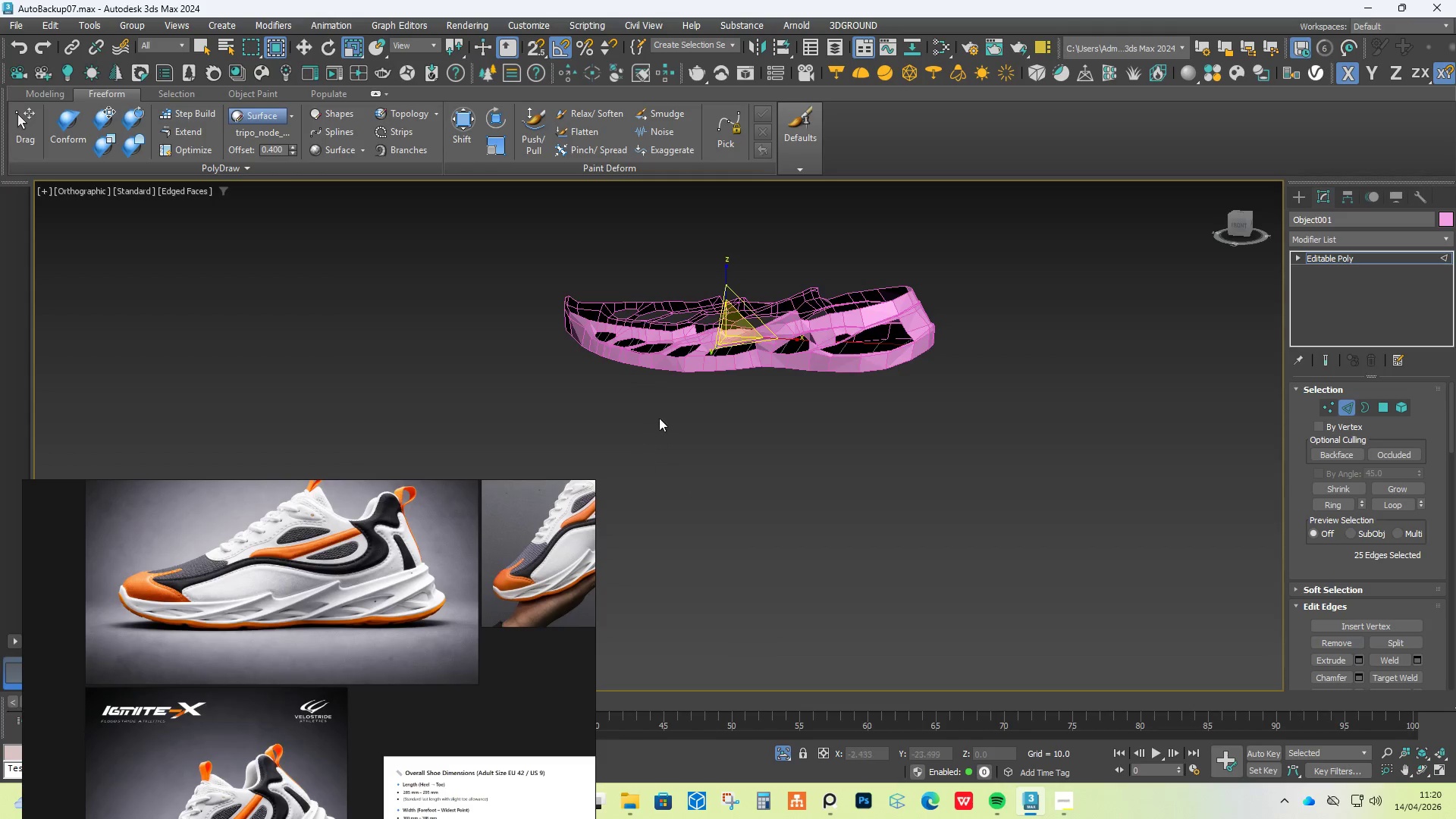 
hold_key(key=AltLeft, duration=0.36)
 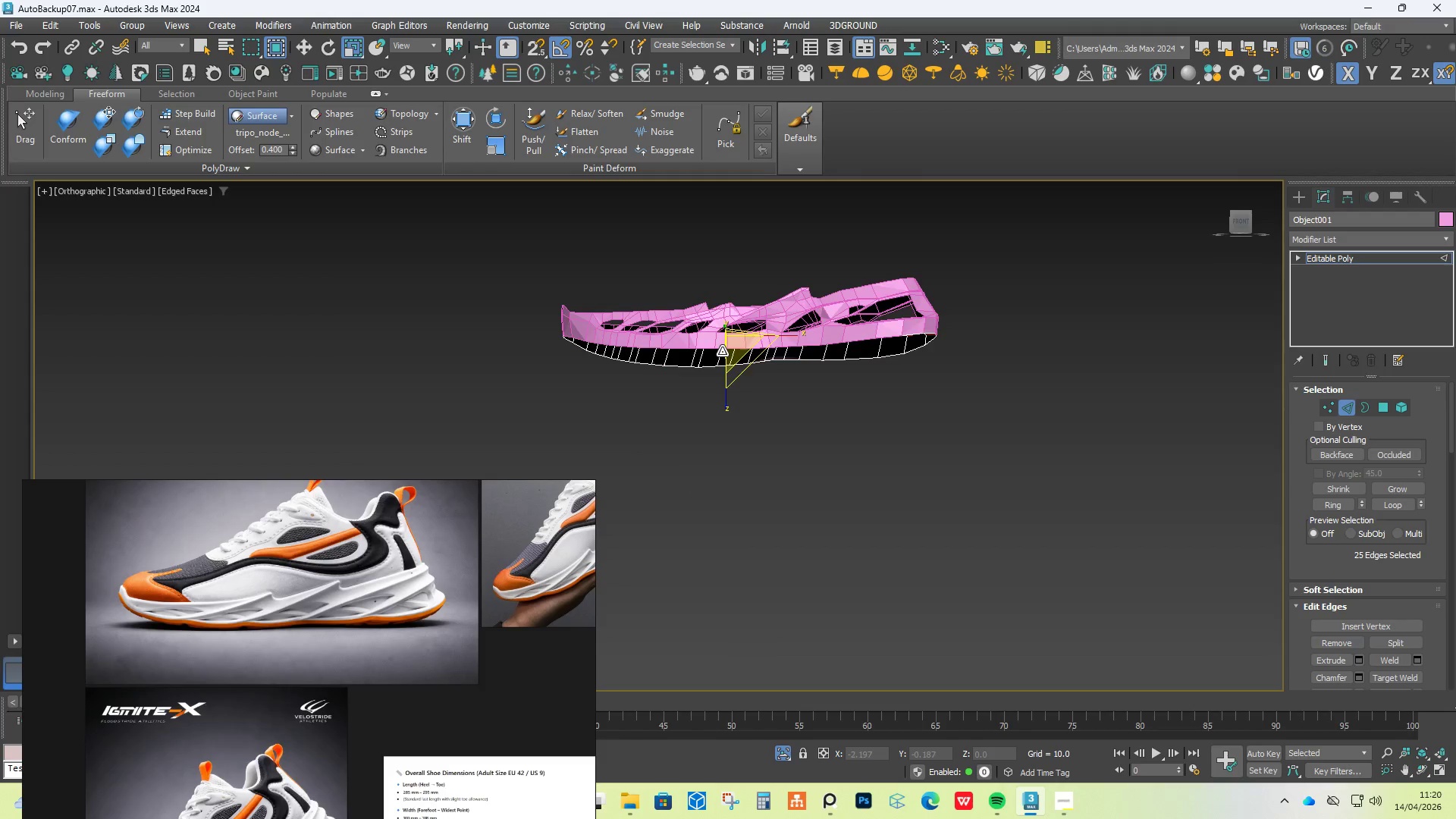 
hold_key(key=AltLeft, duration=0.33)
 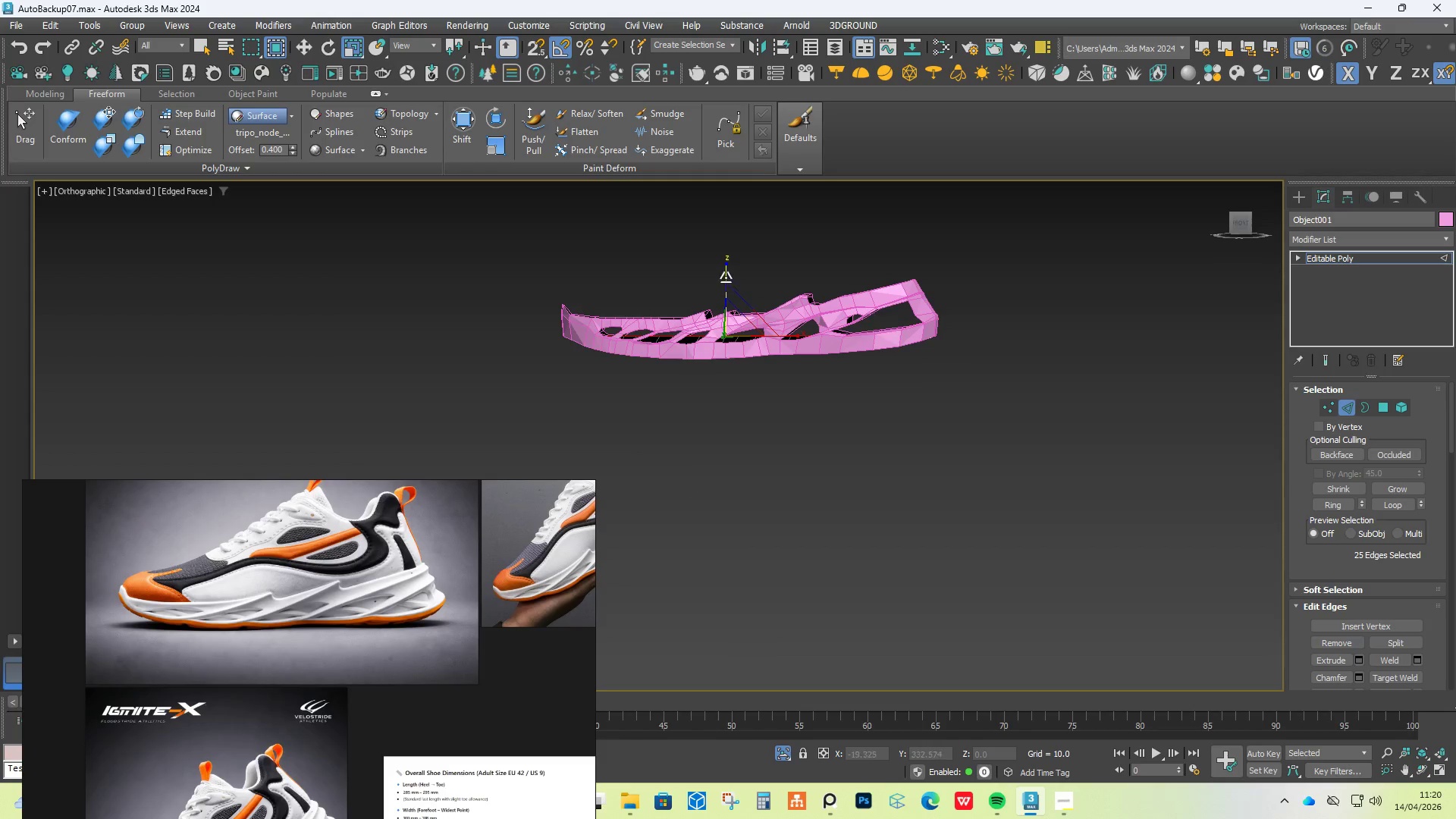 
left_click_drag(start_coordinate=[726, 275], to_coordinate=[633, 265])
 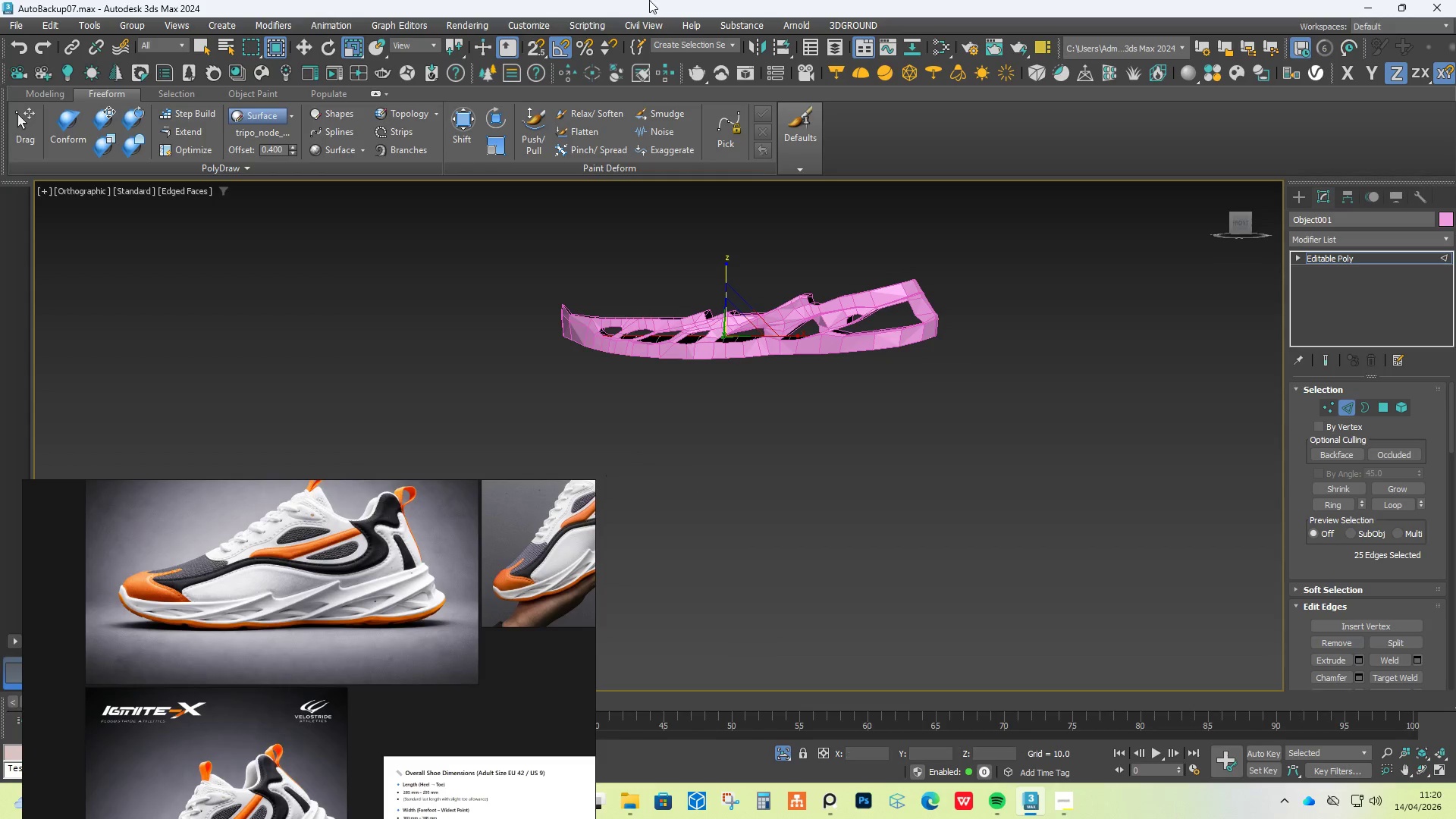 
hold_key(key=AltLeft, duration=1.5)
scroll: coordinate [852, 355], scroll_direction: up, amount: 1.0
 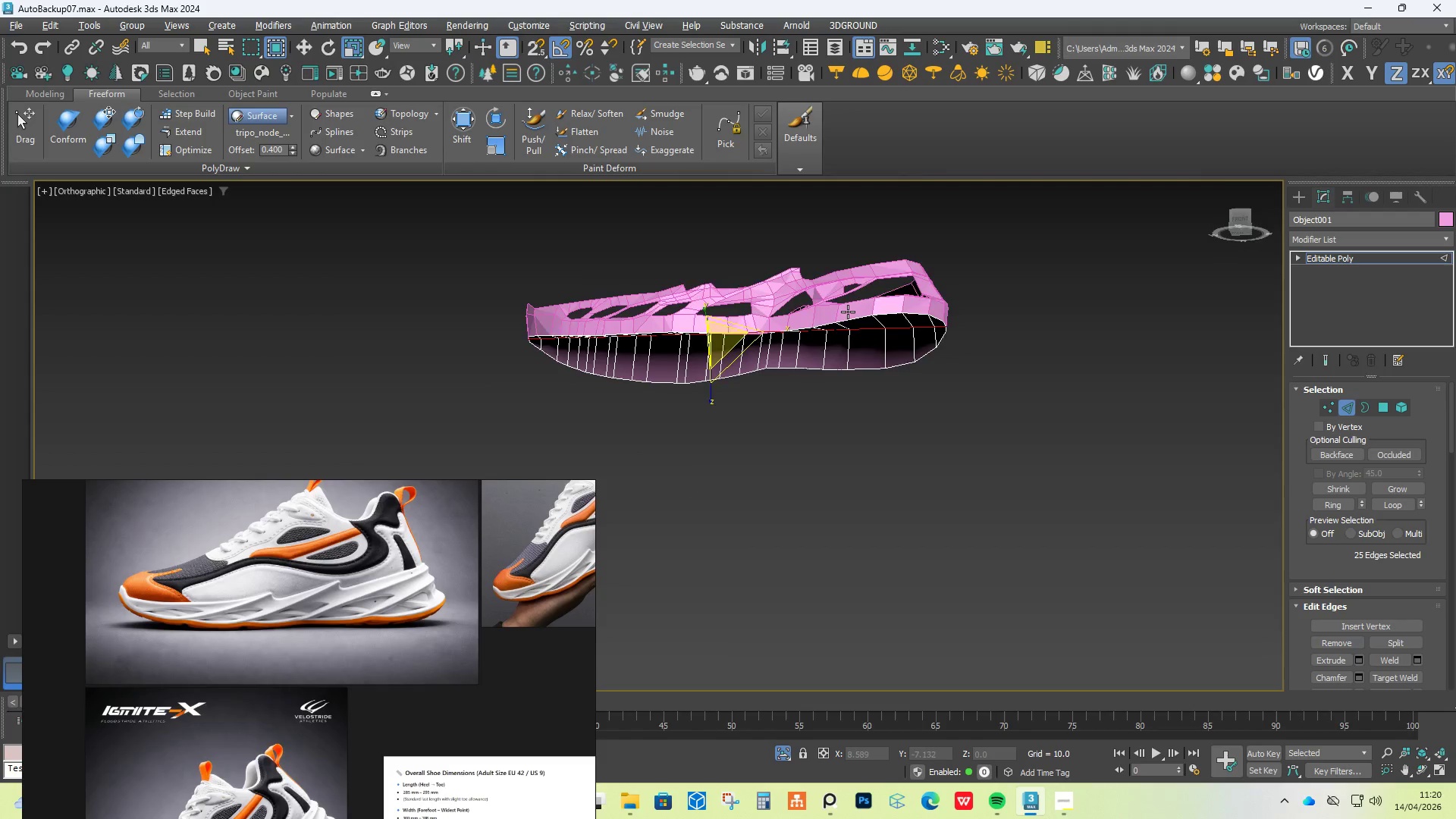 
key(Alt+AltLeft)
 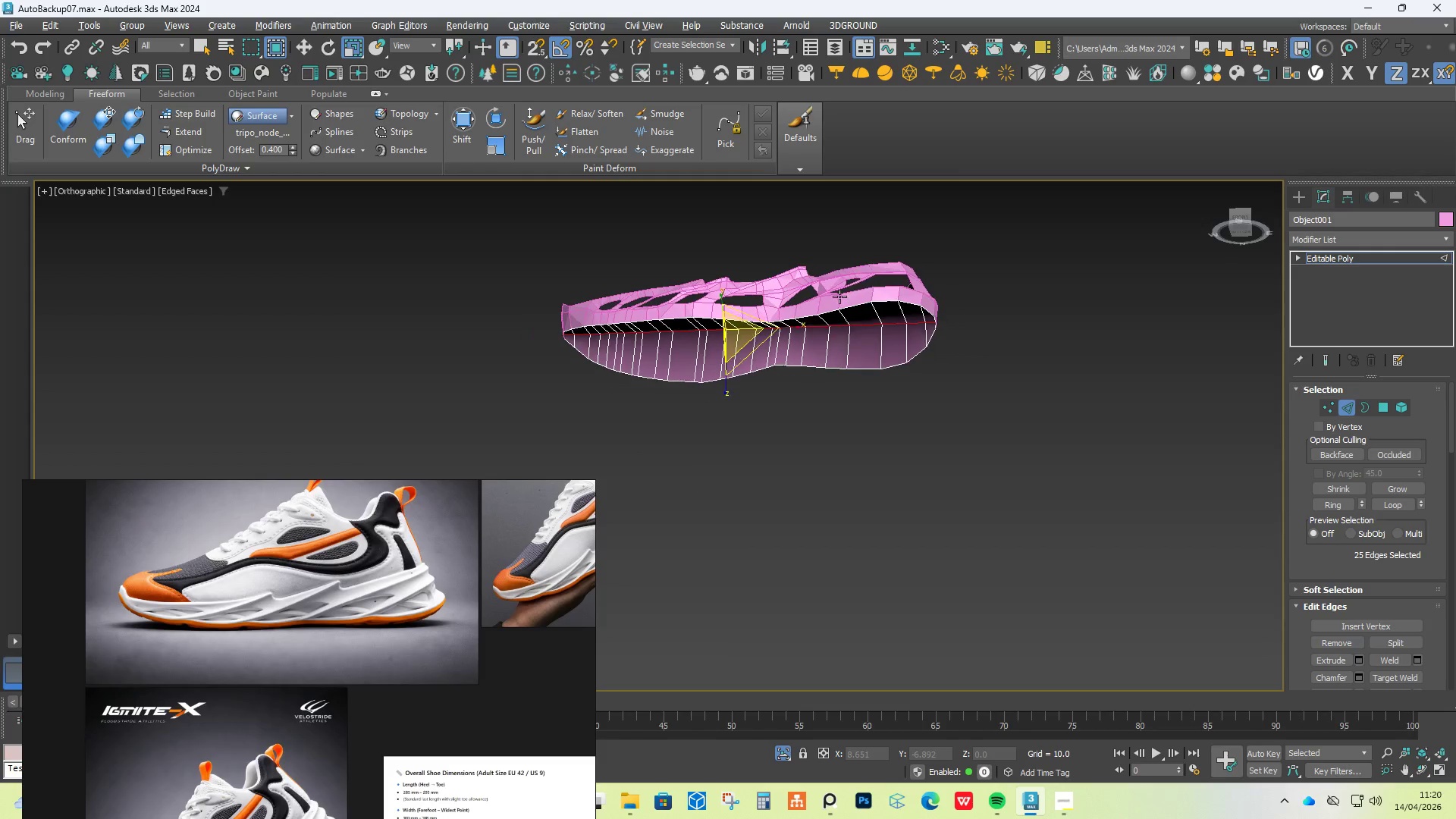 
key(Alt+AltLeft)
 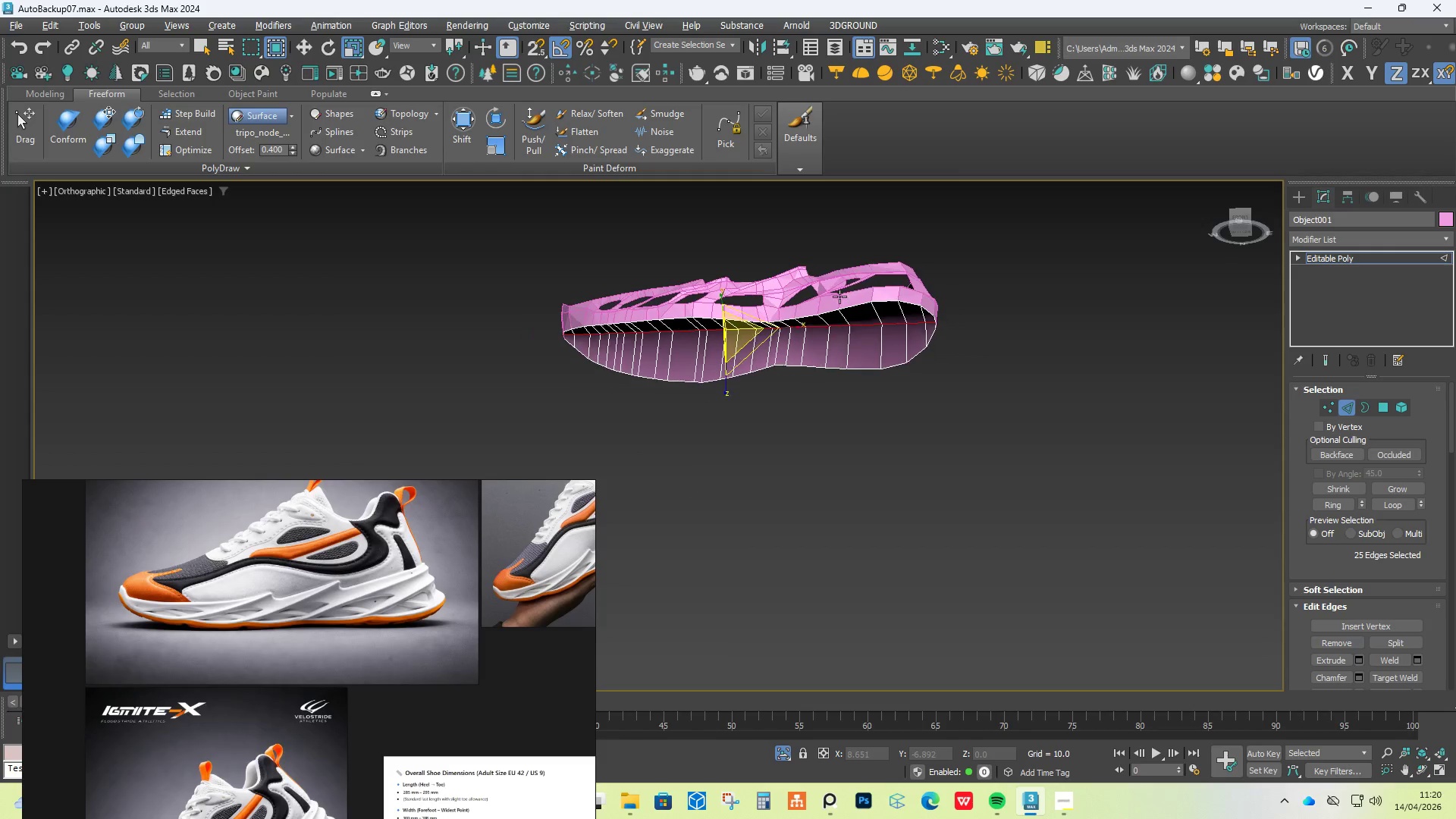 
hold_key(key=AltLeft, duration=10.66)
 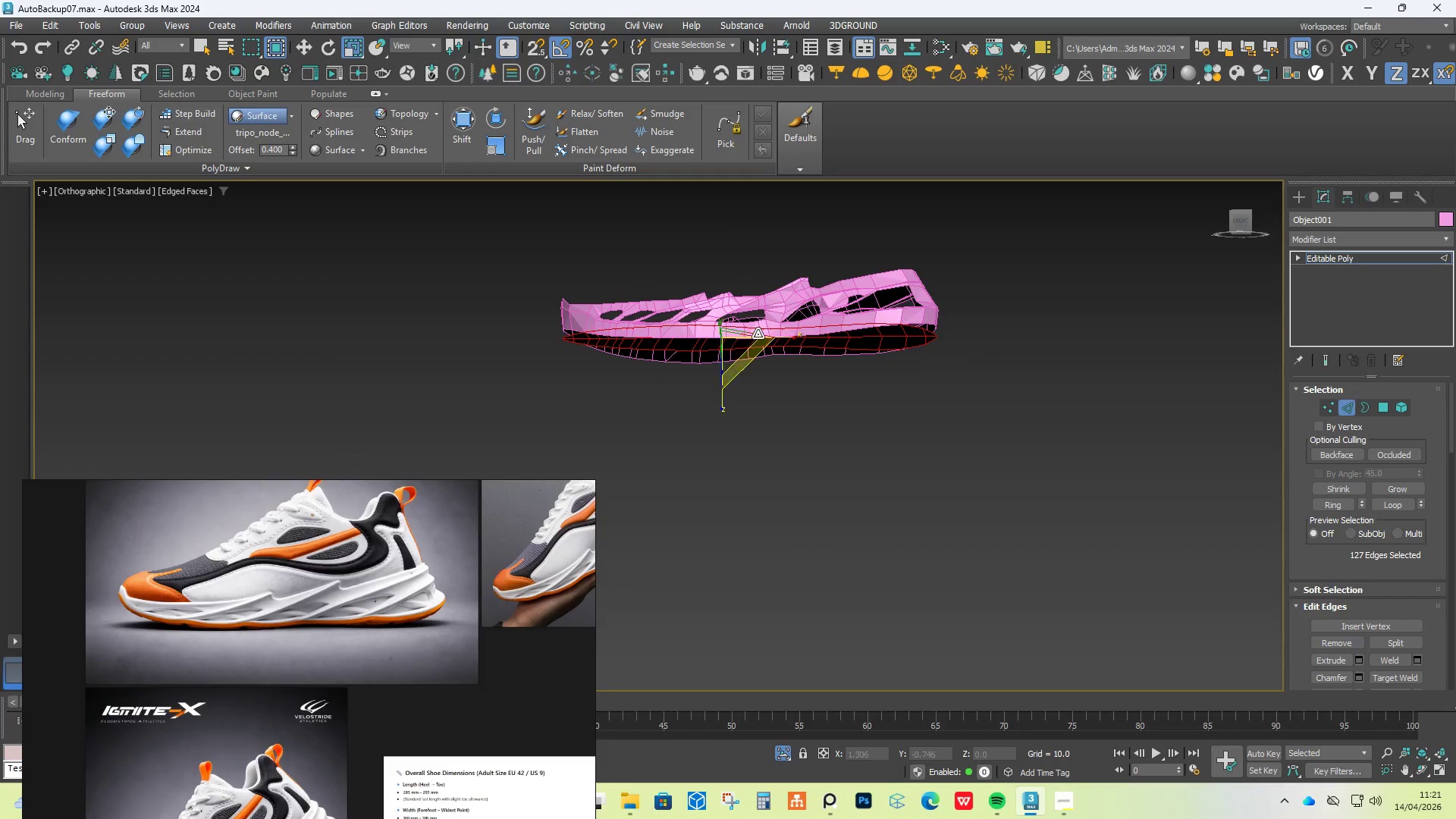 
scroll: coordinate [850, 297], scroll_direction: down, amount: 1.0
 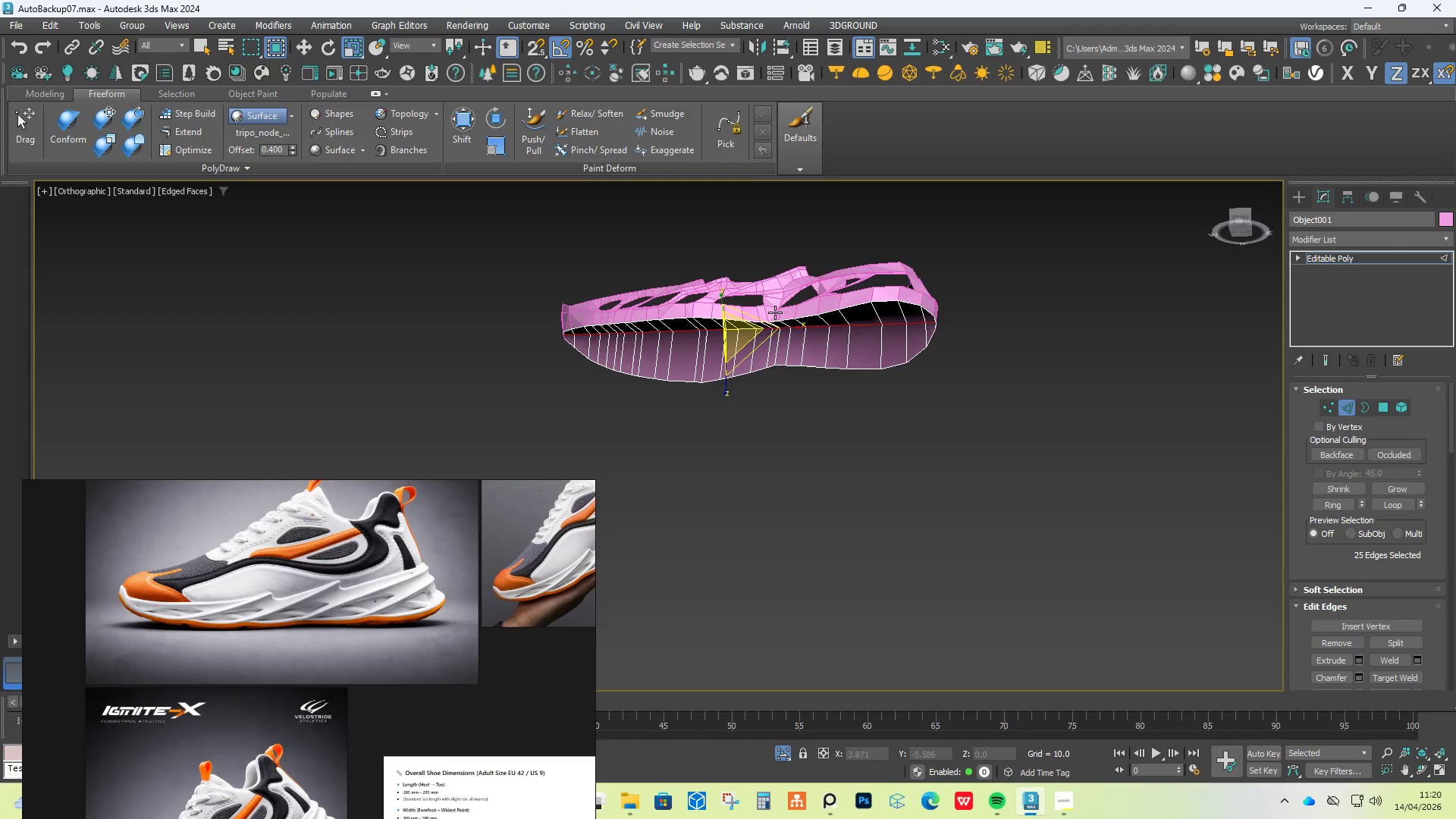 
left_click_drag(start_coordinate=[726, 386], to_coordinate=[890, 443])
 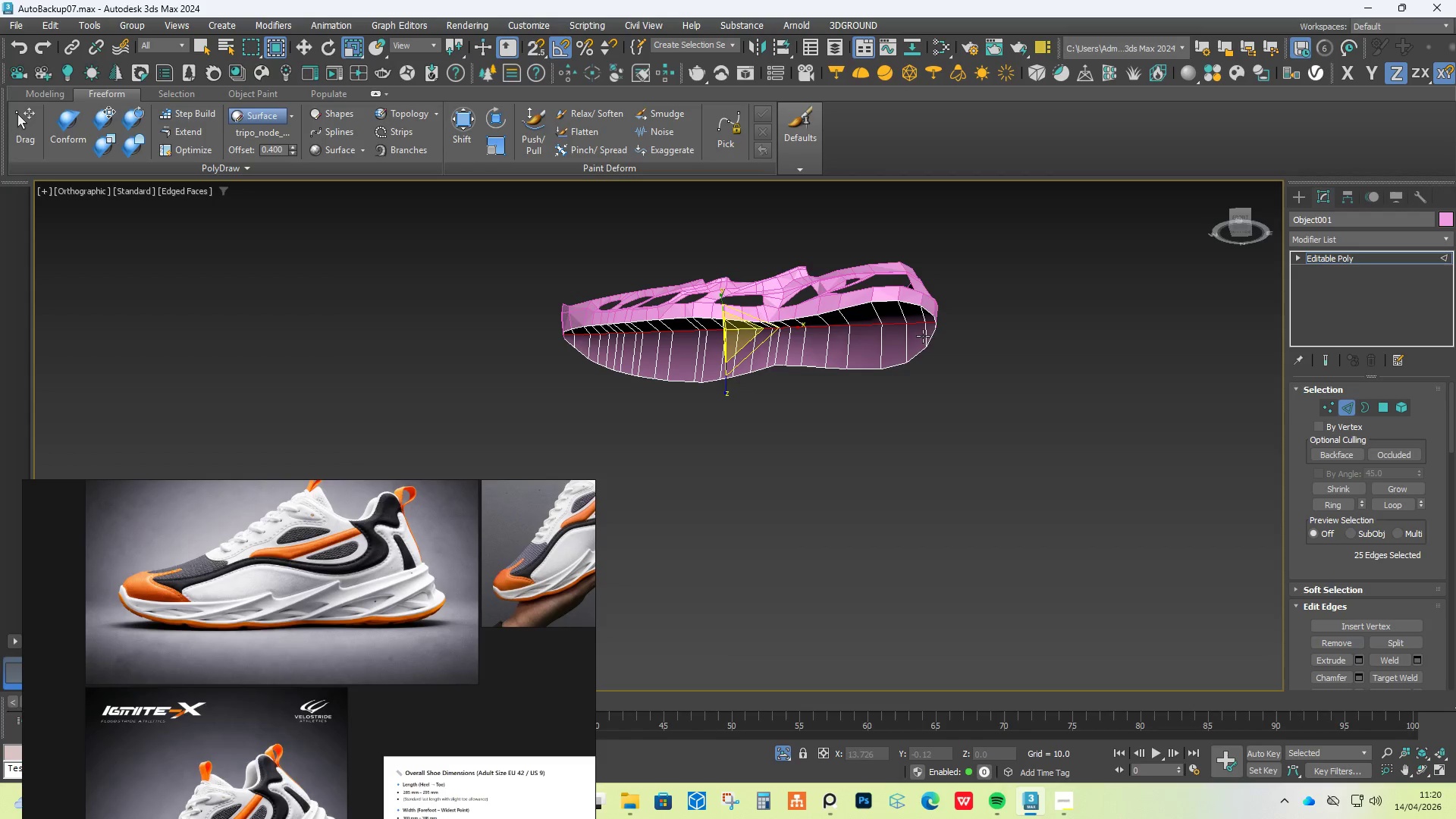 
key(Control+A)
 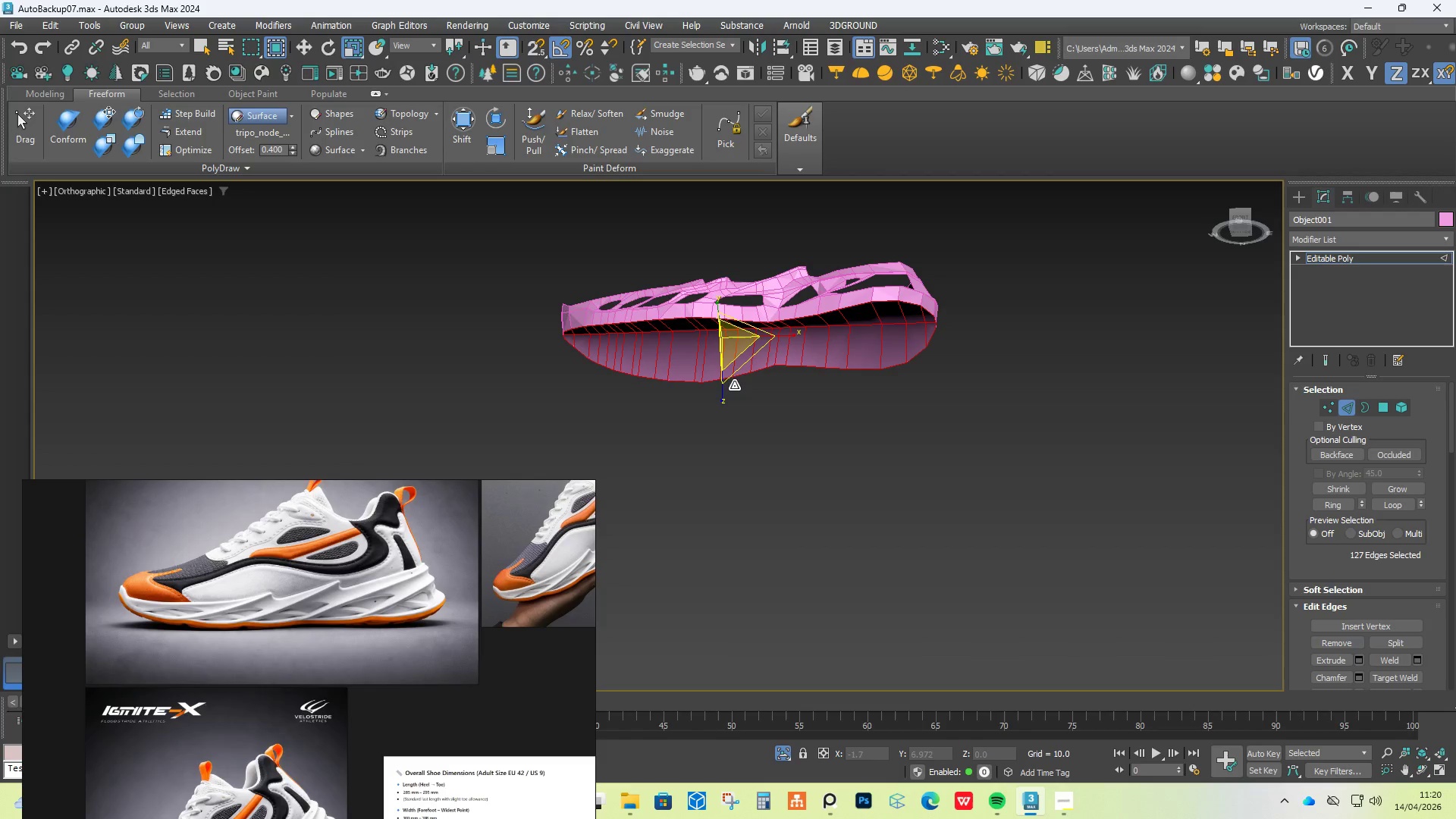 
left_click_drag(start_coordinate=[726, 393], to_coordinate=[284, 775])
 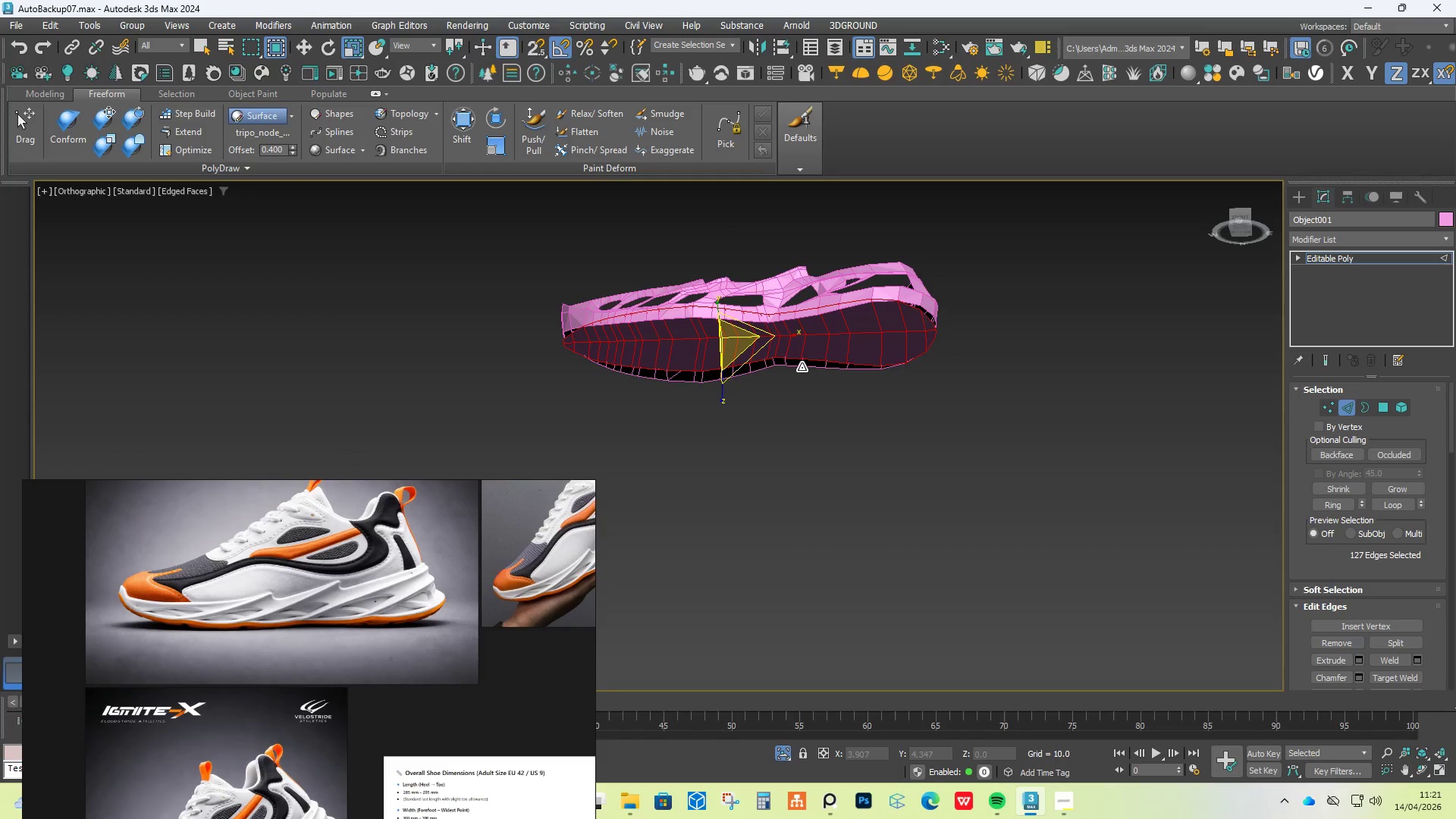 
hold_key(key=AltLeft, duration=0.48)
 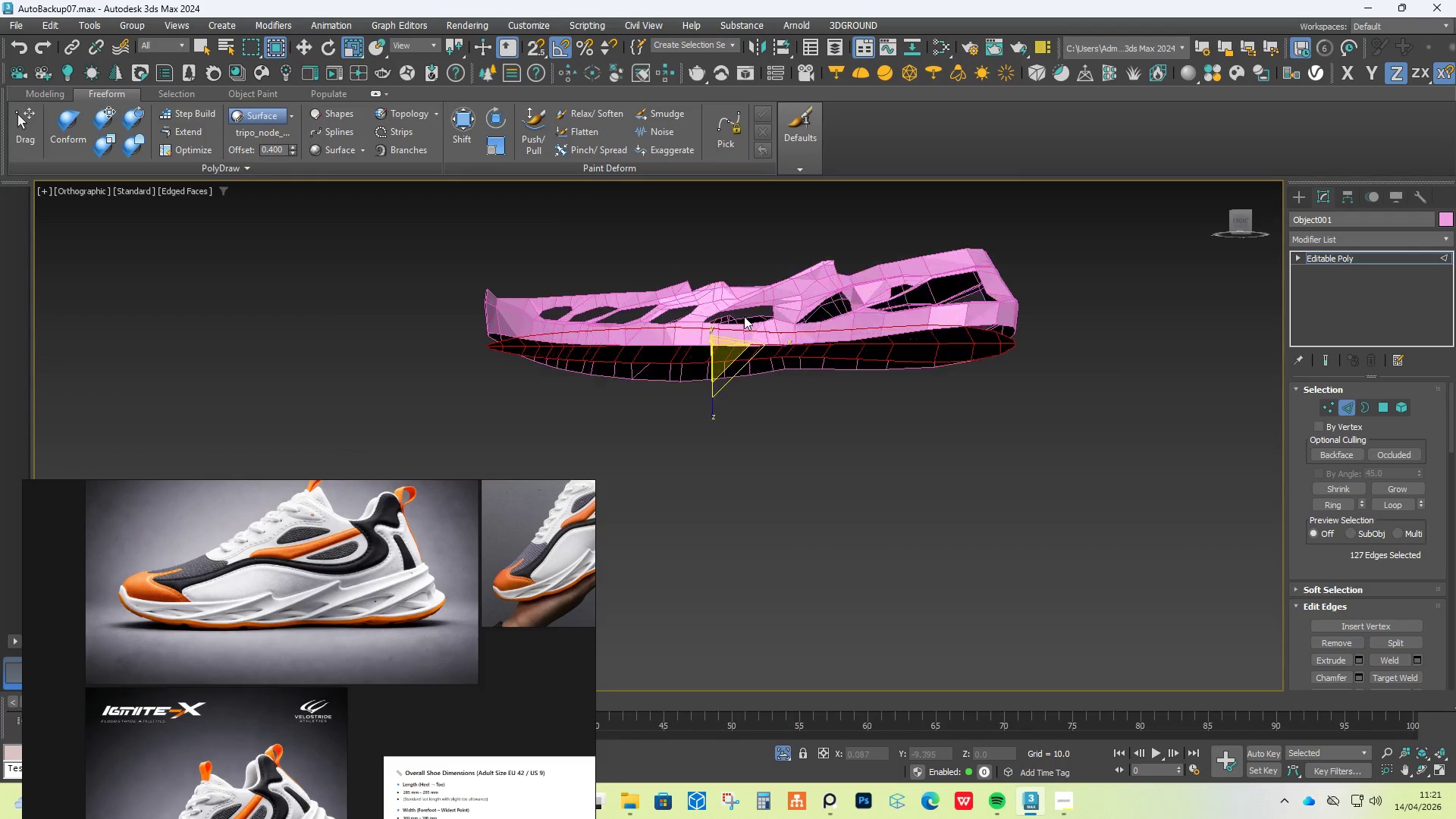 
scroll: coordinate [744, 316], scroll_direction: up, amount: 3.0
 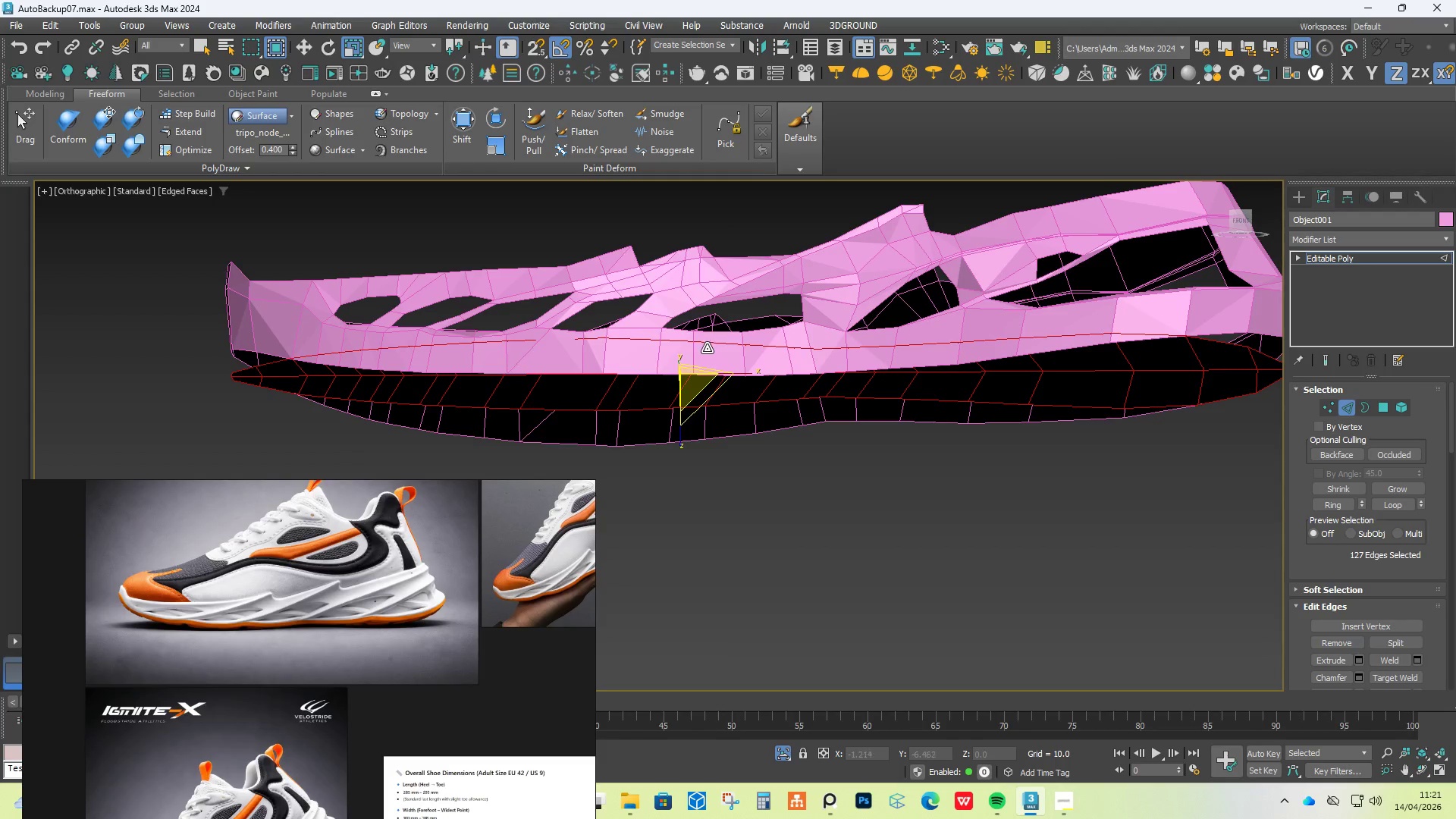 
key(W)
 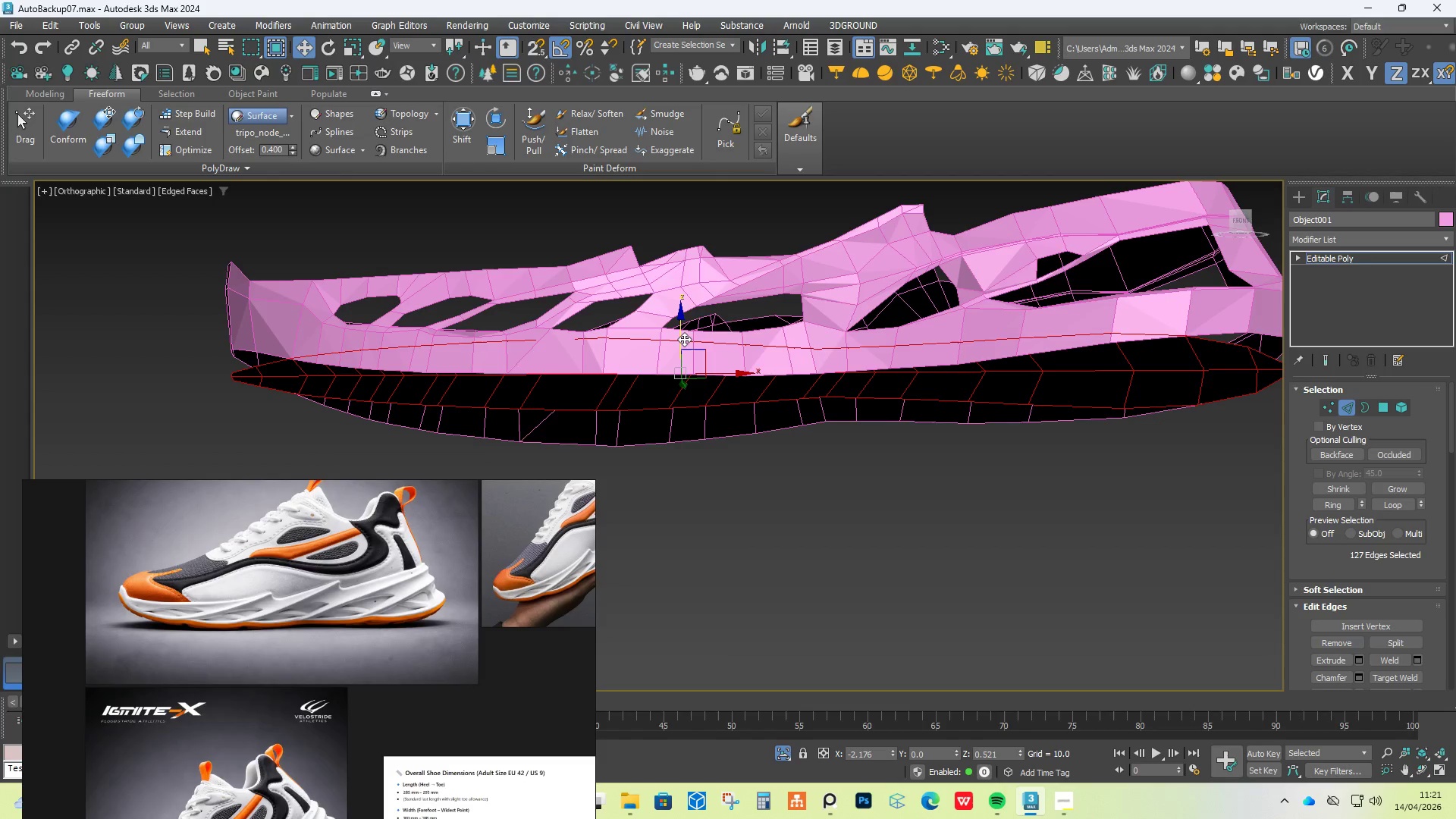 
left_click_drag(start_coordinate=[684, 338], to_coordinate=[685, 378])
 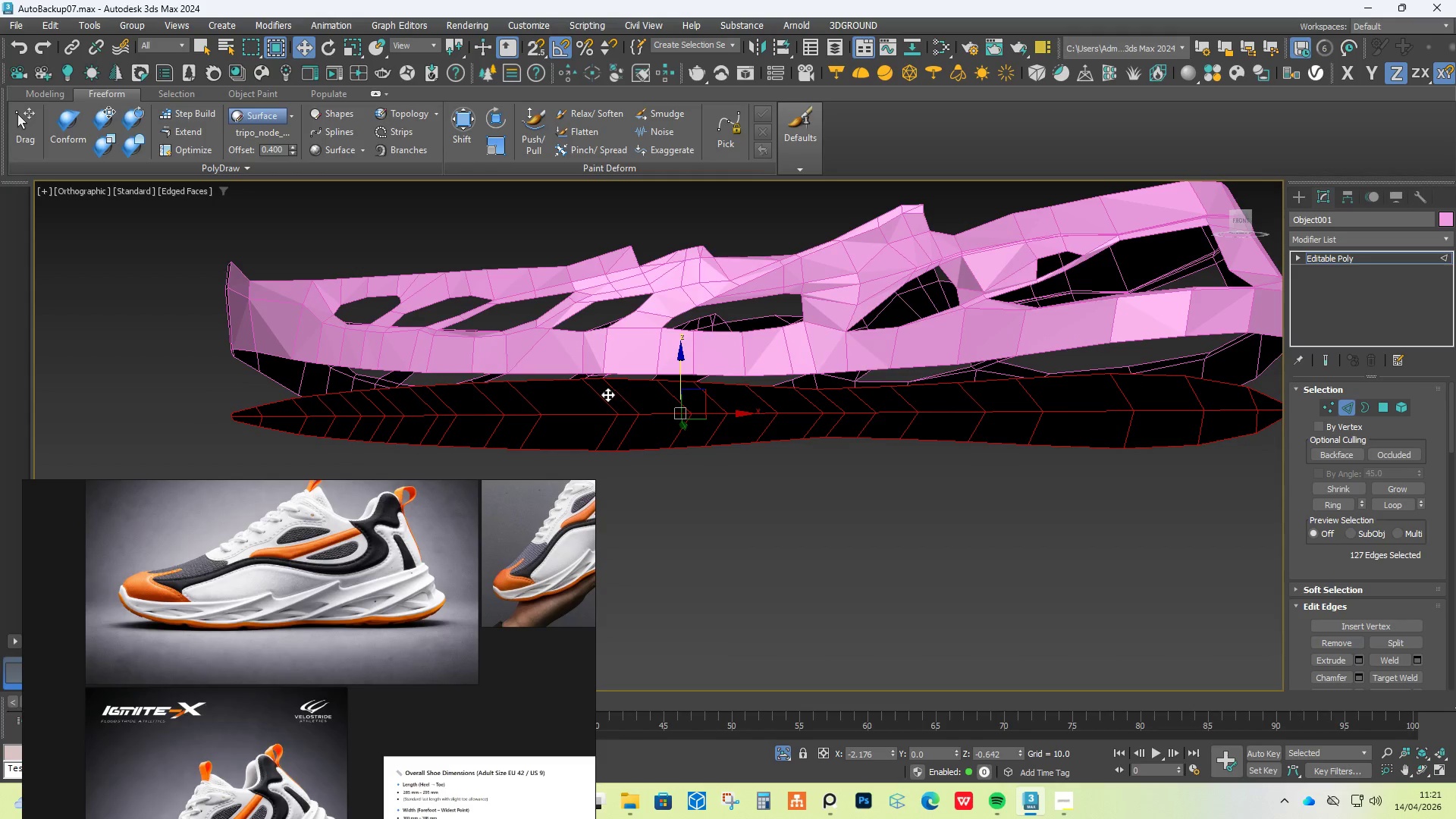 
hold_key(key=AltLeft, duration=0.39)
 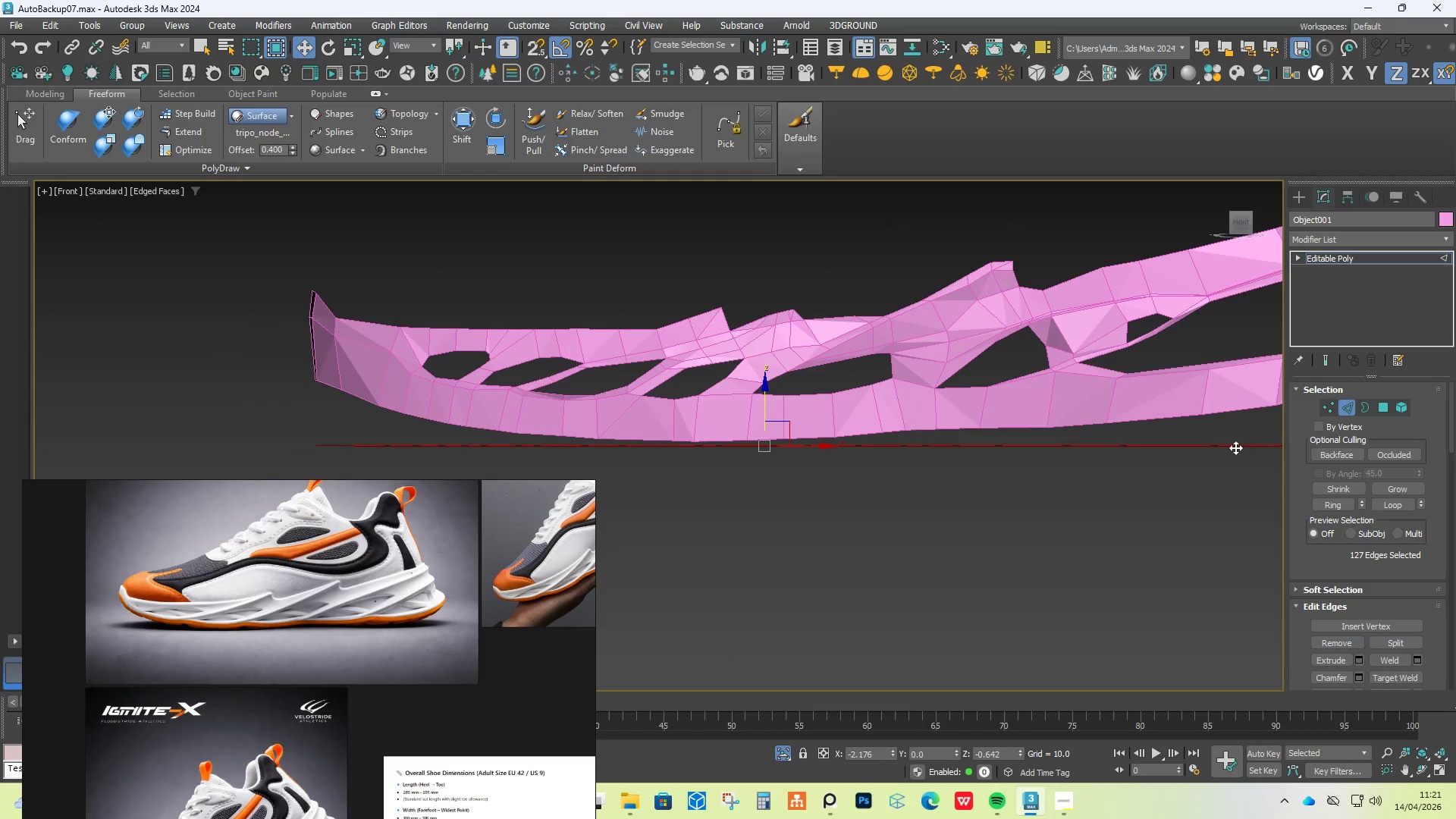 
left_click([1328, 403])
 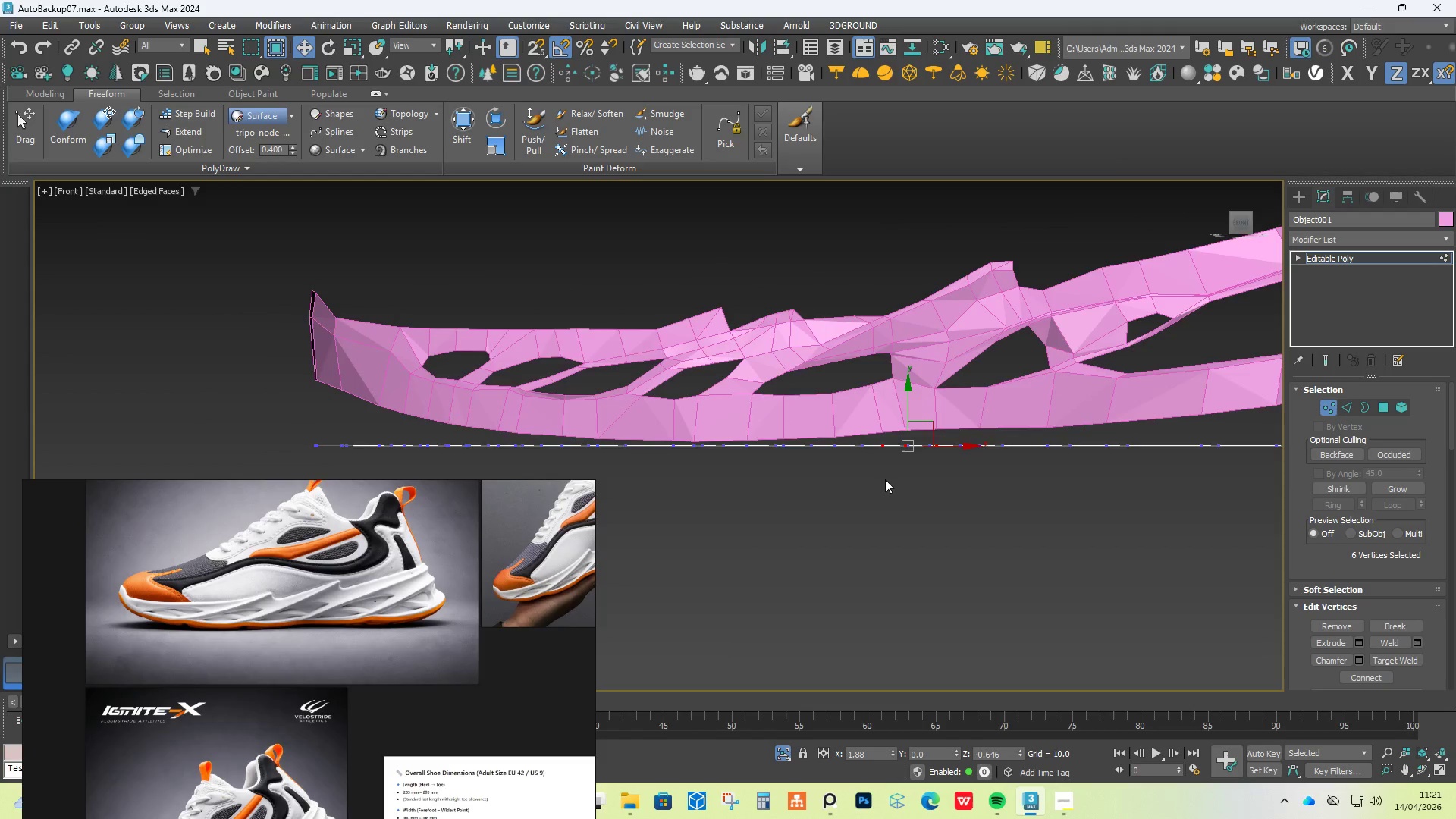 
hold_key(key=AltLeft, duration=0.62)
 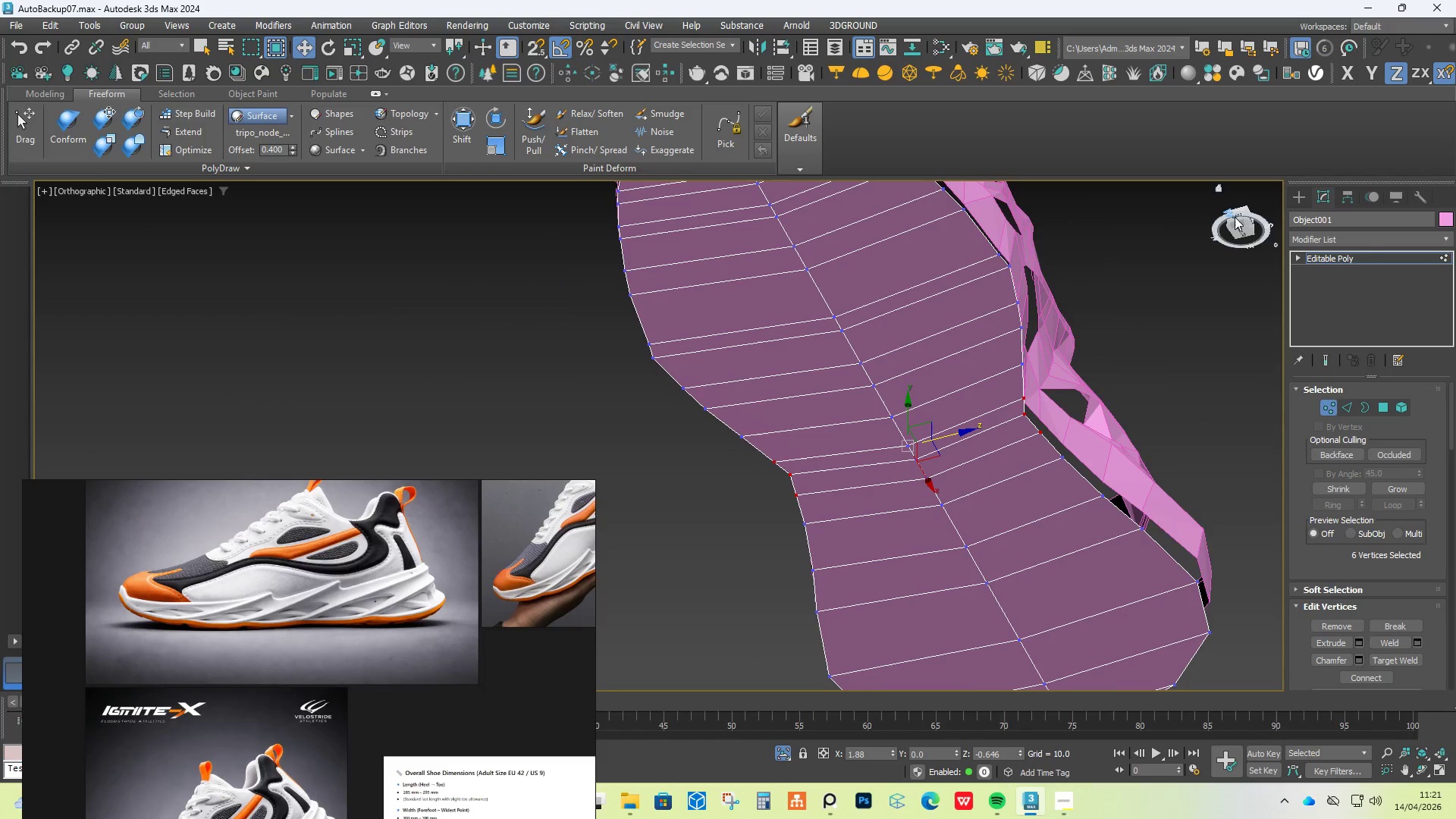 
hold_key(key=AltLeft, duration=0.33)
 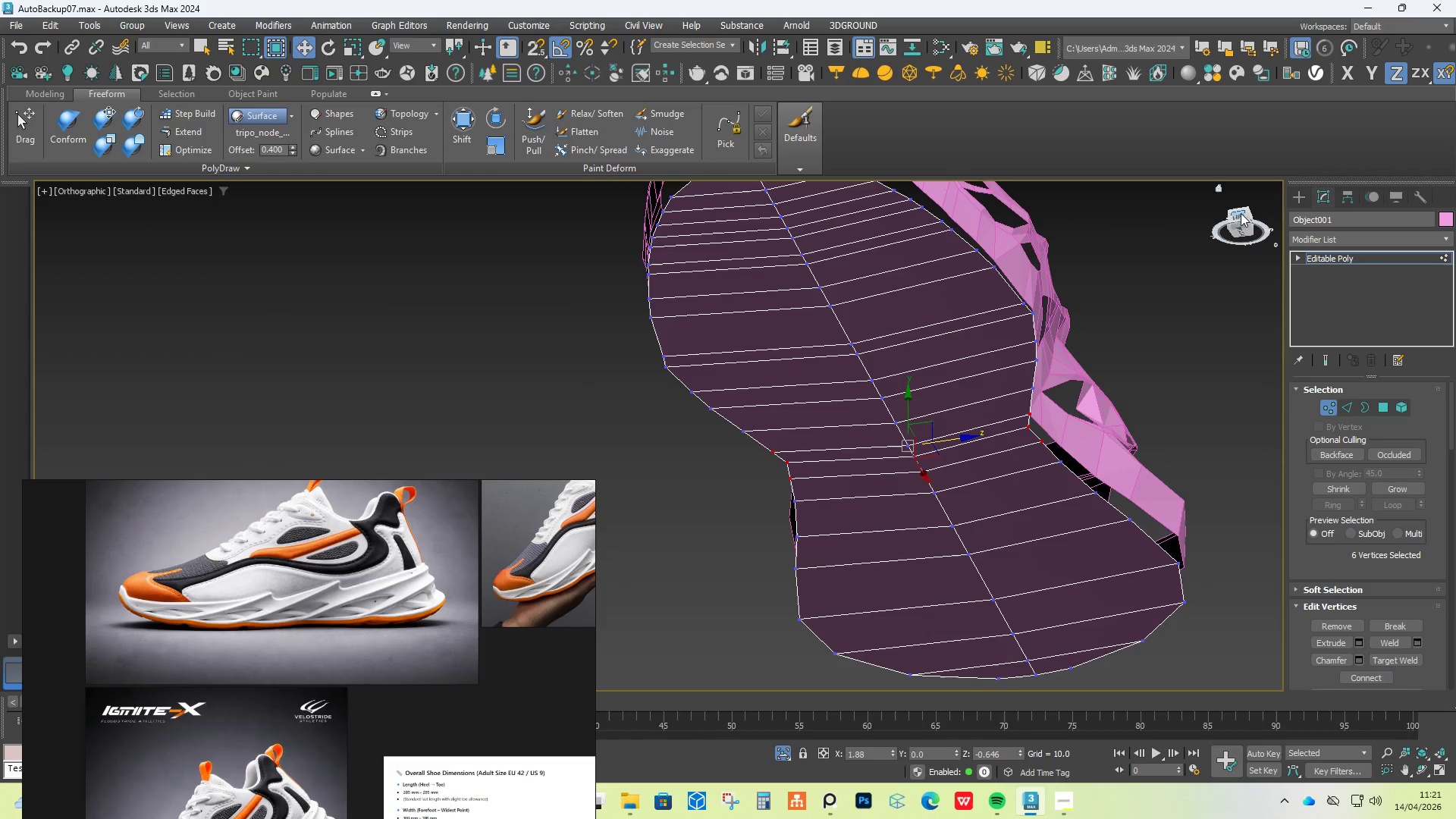 
left_click([1241, 213])
 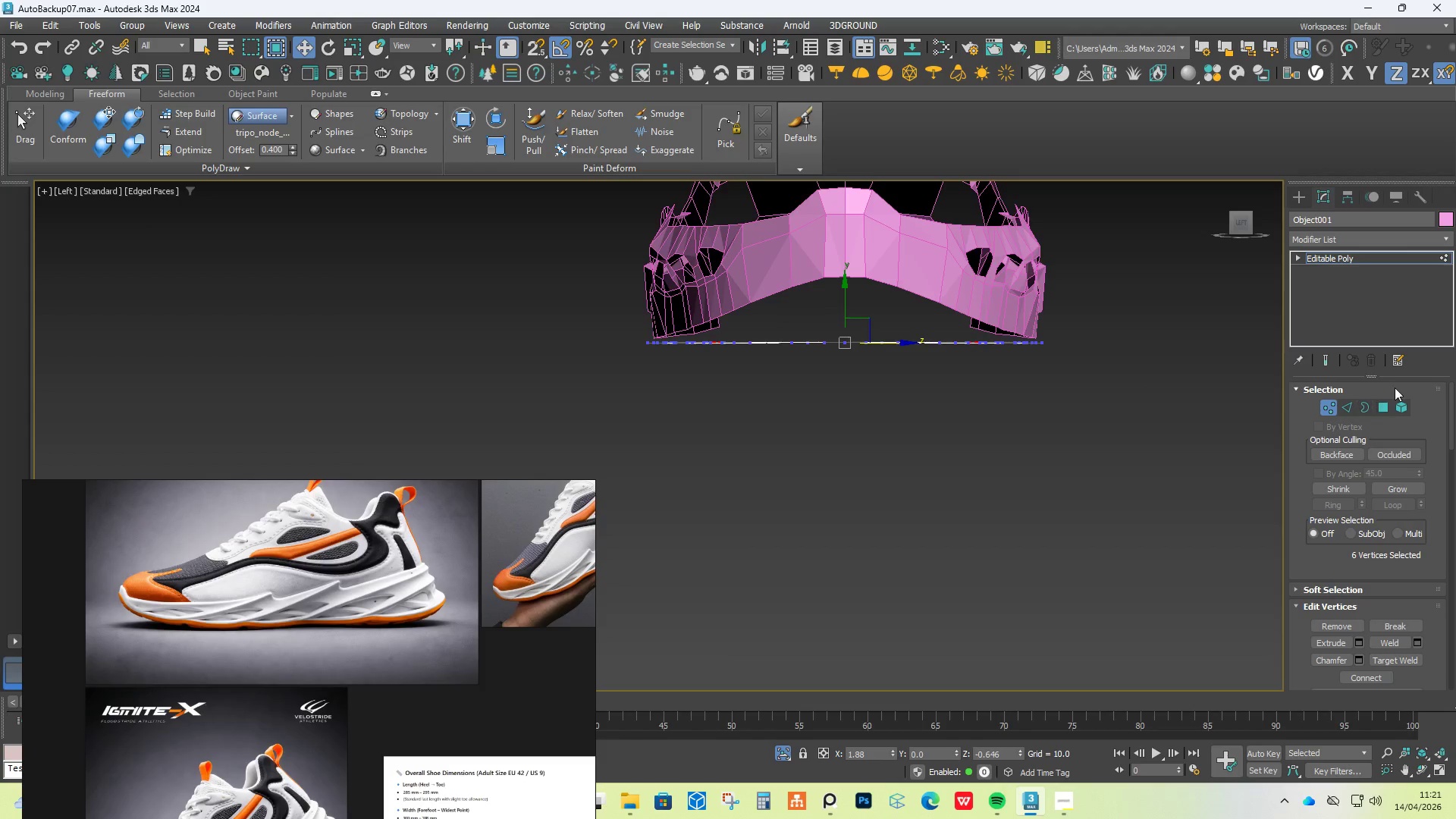 
left_click([1383, 408])
 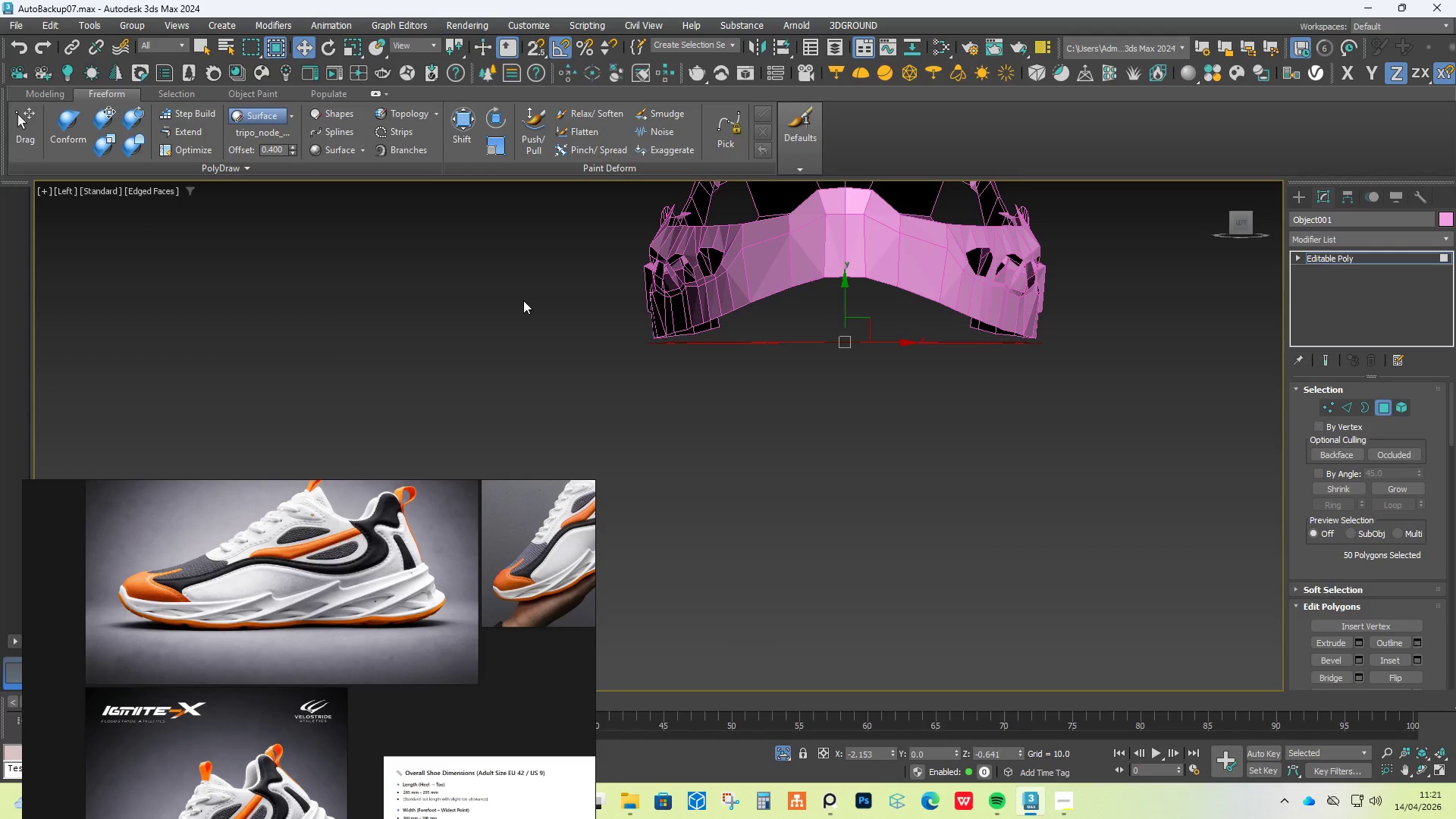 
left_click_drag(start_coordinate=[508, 222], to_coordinate=[836, 557])
 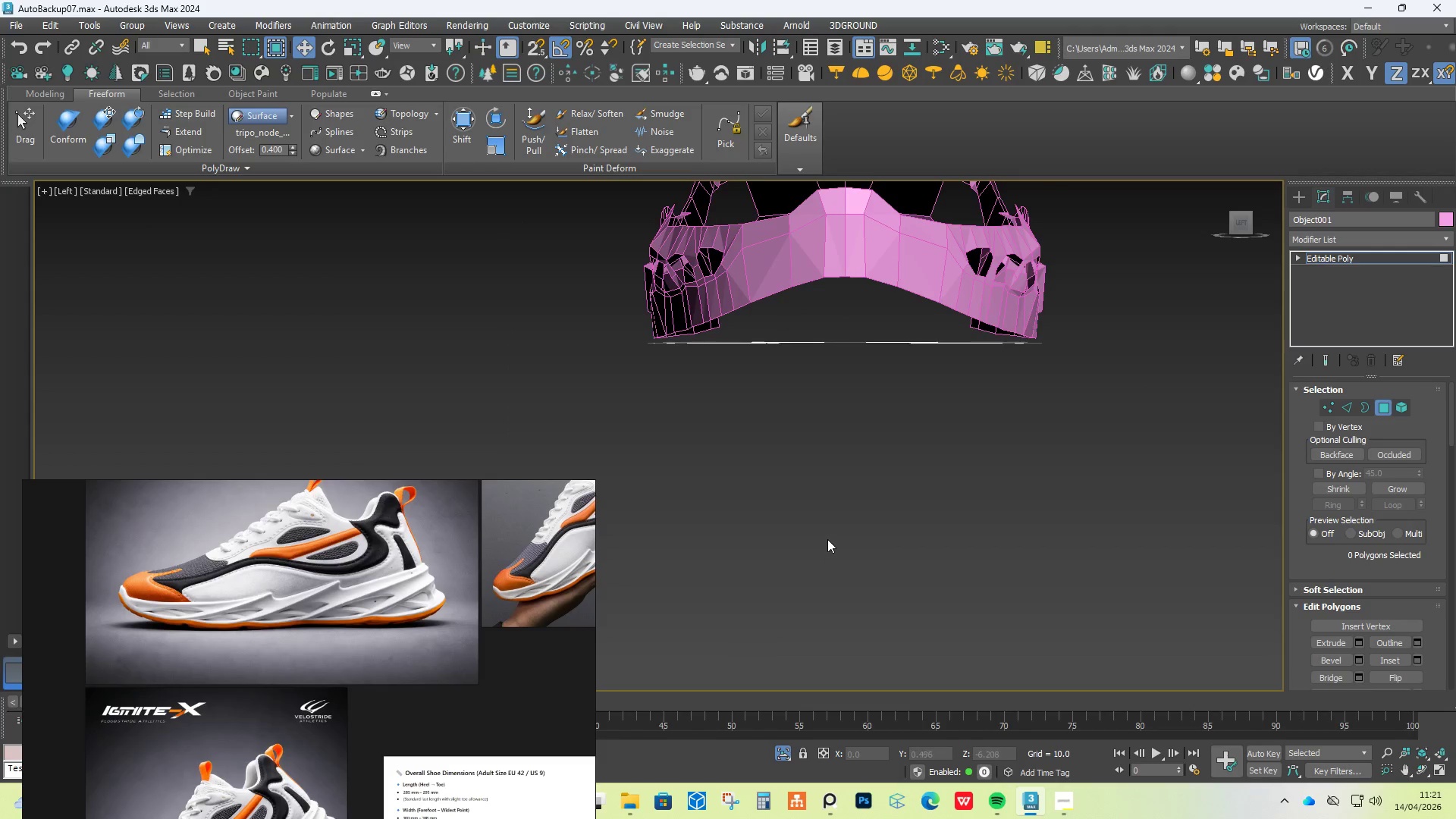 
hold_key(key=AltLeft, duration=1.06)
 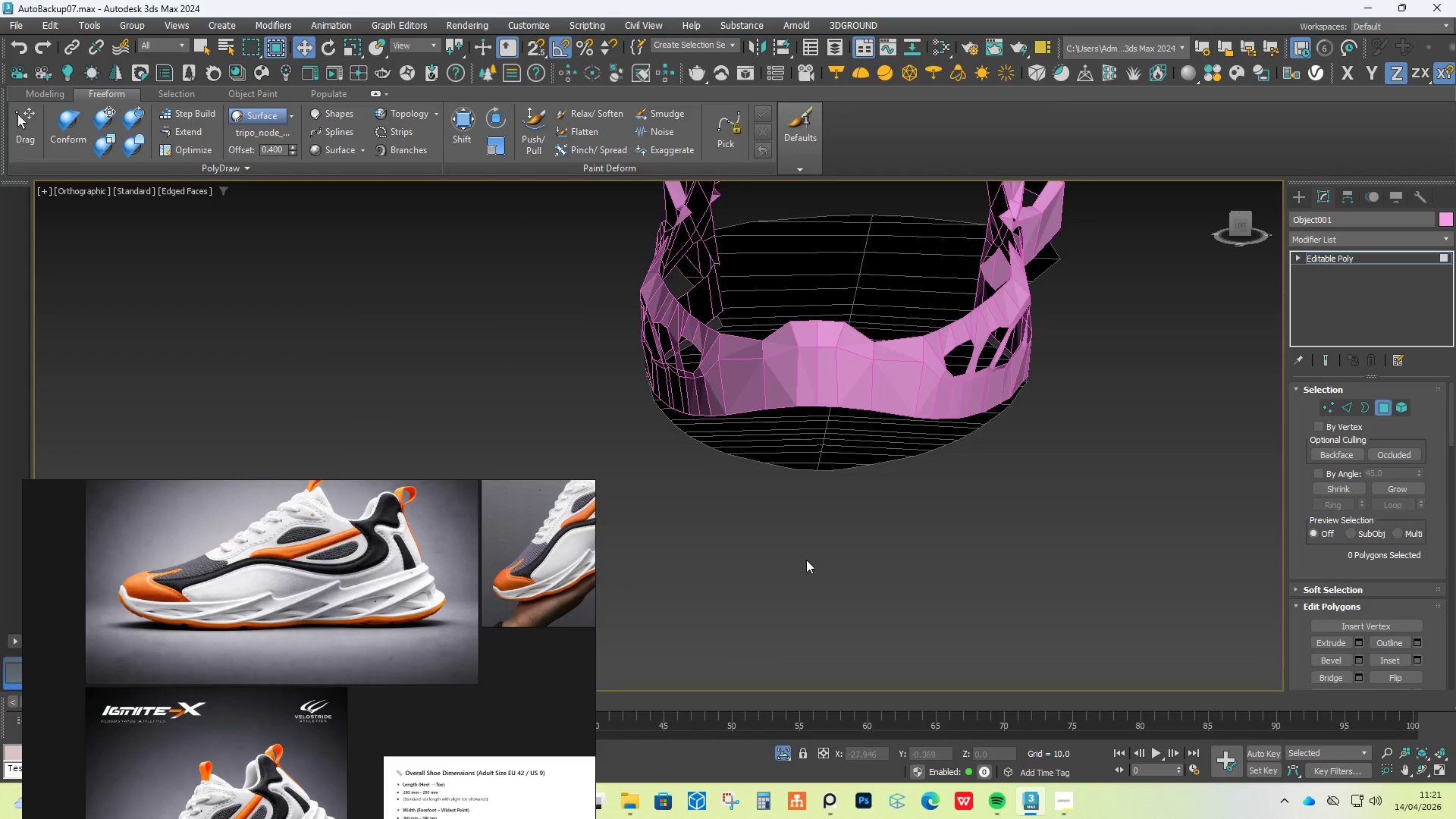 
scroll: coordinate [705, 347], scroll_direction: down, amount: 2.0
 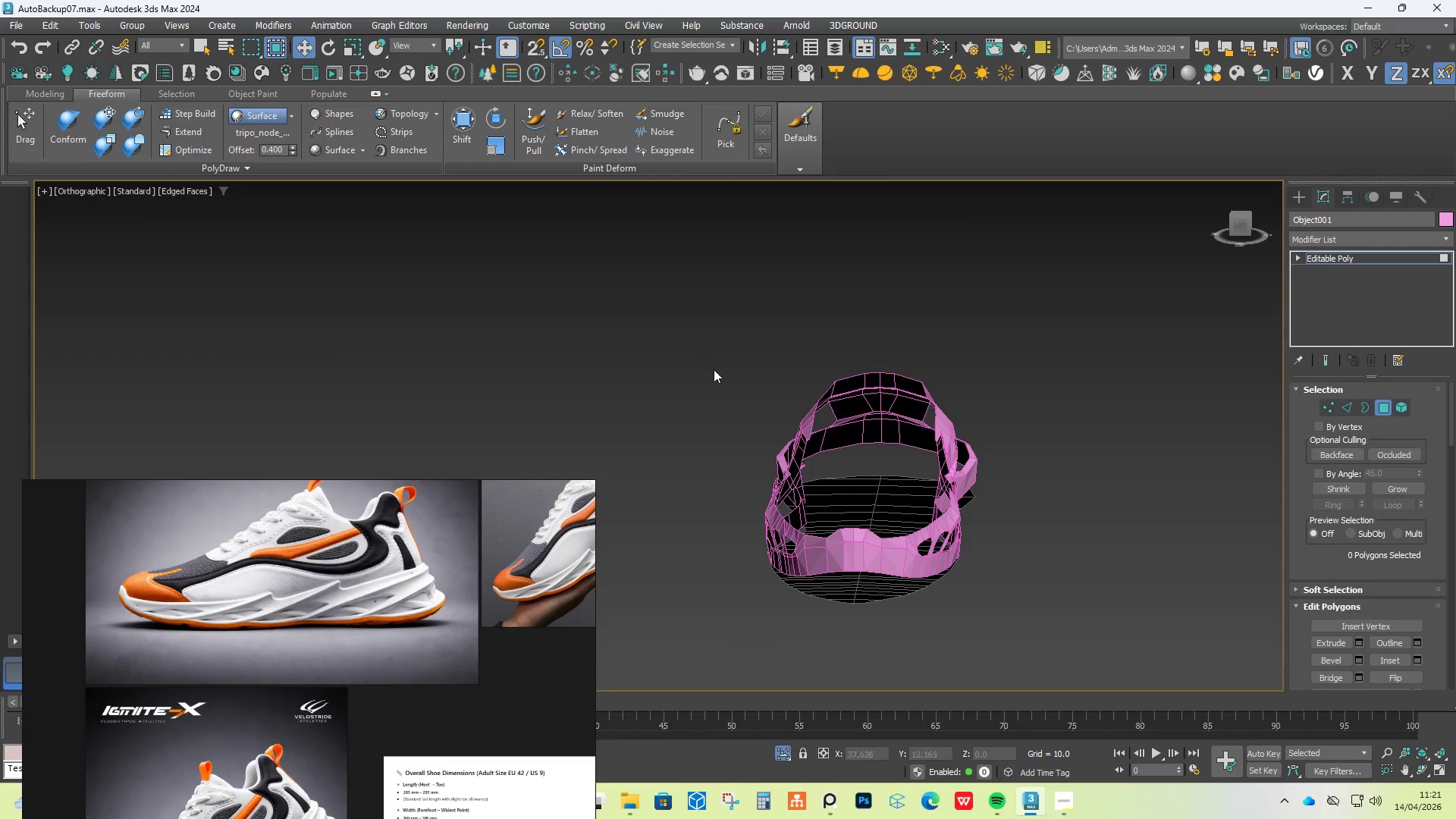 
hold_key(key=AltLeft, duration=0.38)
 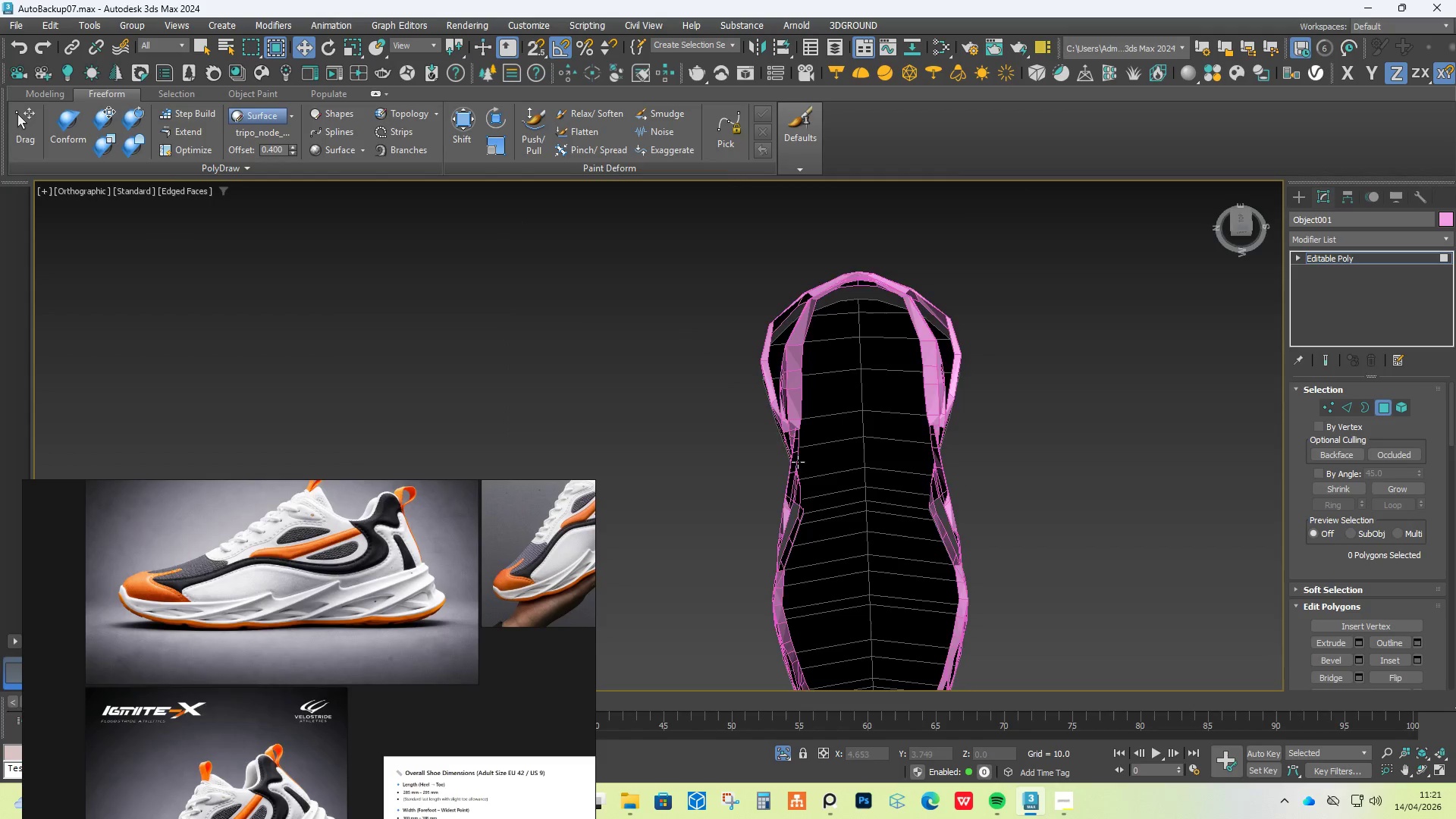 
left_click_drag(start_coordinate=[670, 314], to_coordinate=[817, 717])
 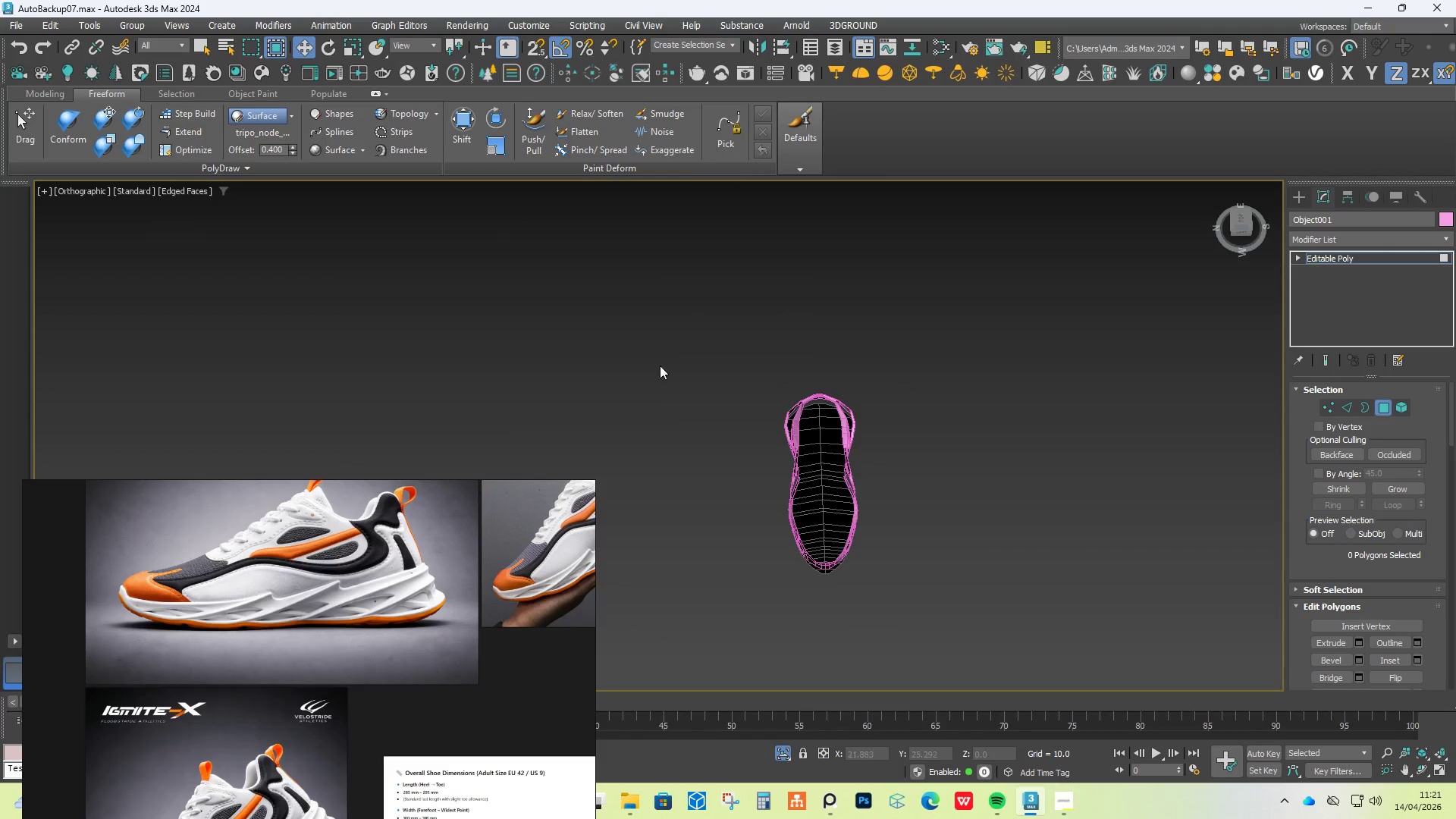 
scroll: coordinate [797, 460], scroll_direction: down, amount: 3.0
 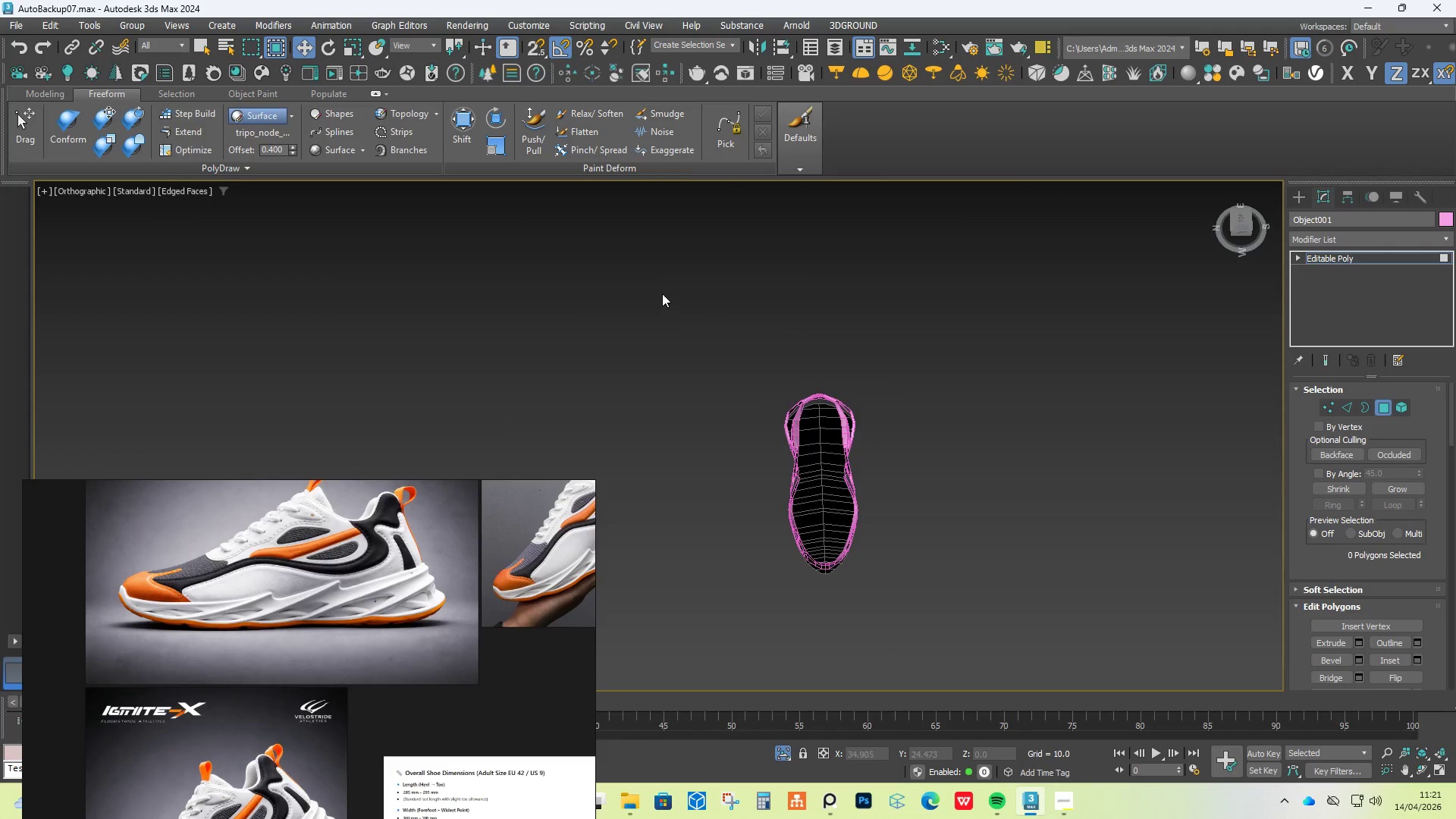 
left_click_drag(start_coordinate=[669, 356], to_coordinate=[848, 678])
 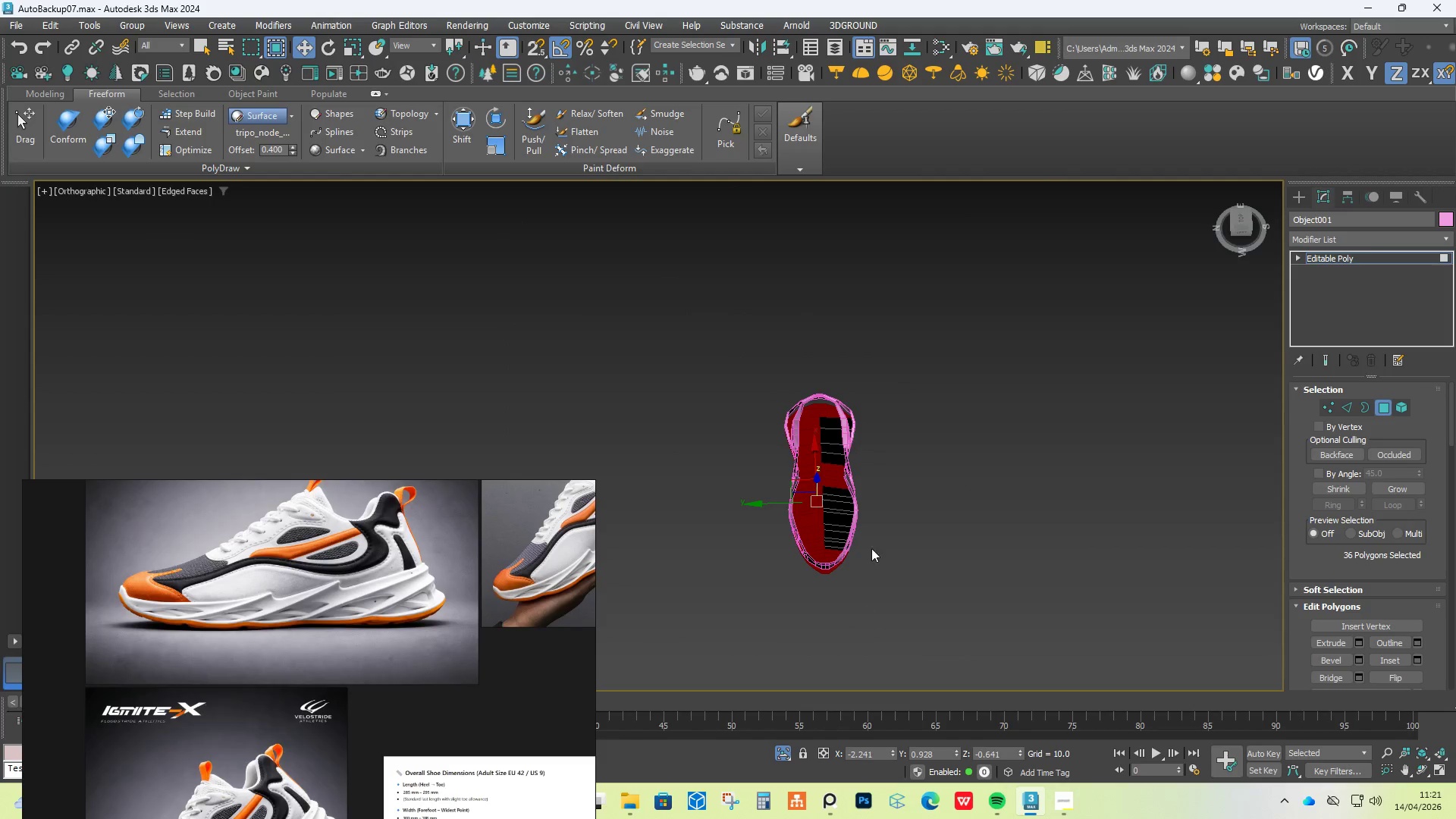 
hold_key(key=AltLeft, duration=1.52)
left_click_drag(start_coordinate=[921, 352], to_coordinate=[823, 639])
 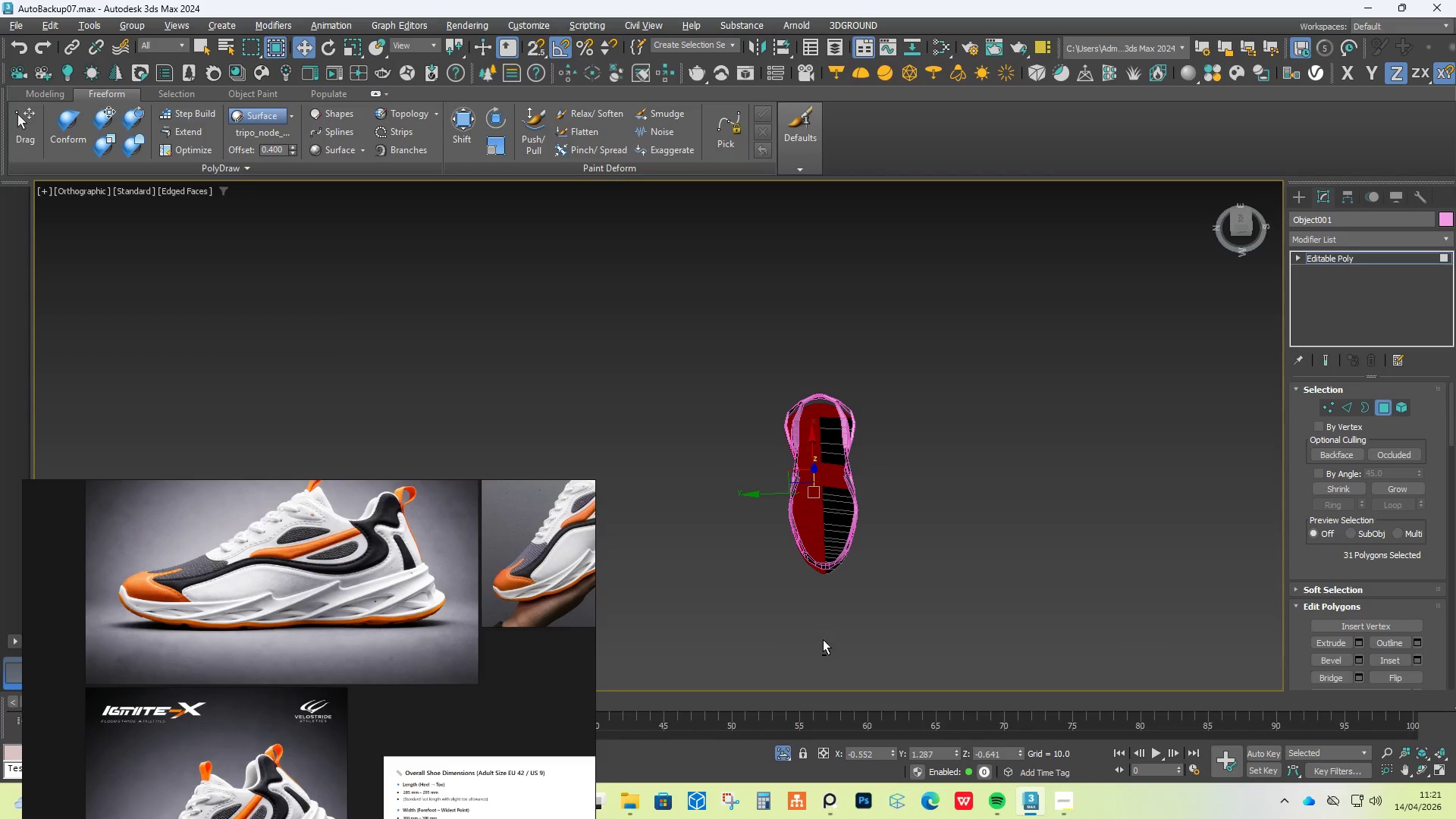 
hold_key(key=AltLeft, duration=0.34)
 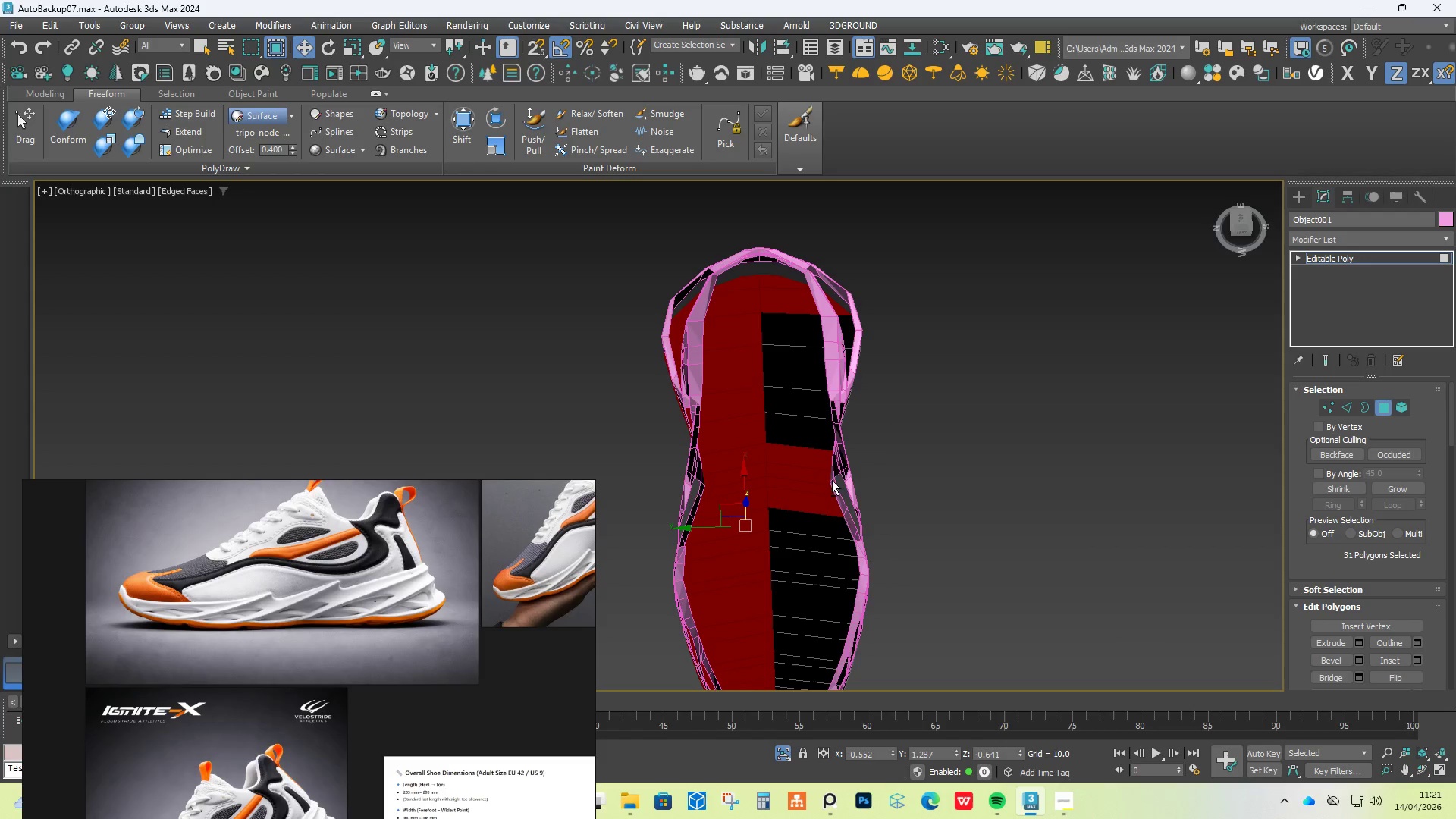 
hold_key(key=AltLeft, duration=1.5)
scroll: coordinate [851, 474], scroll_direction: up, amount: 3.0
 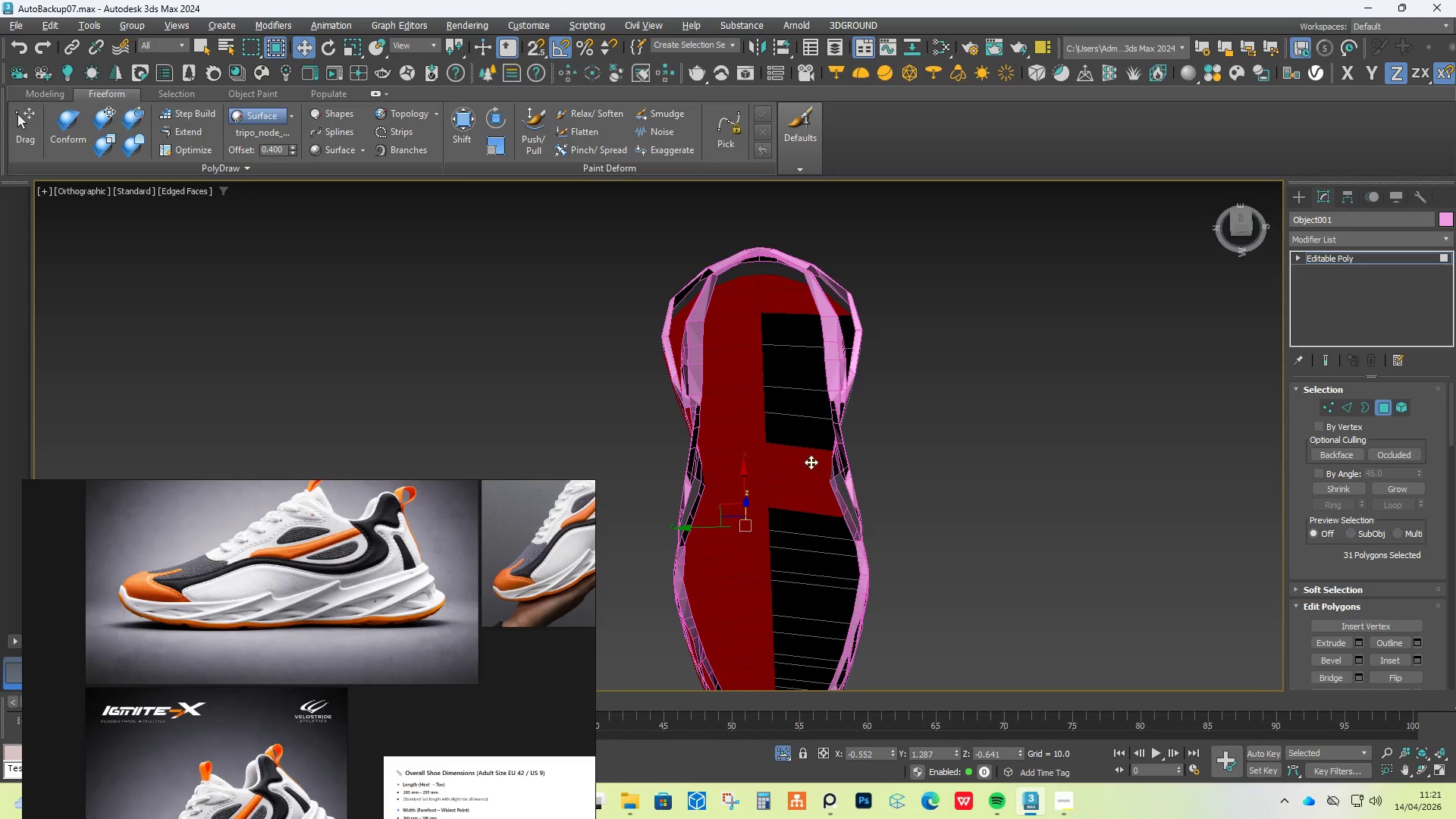 
left_click([811, 462])
 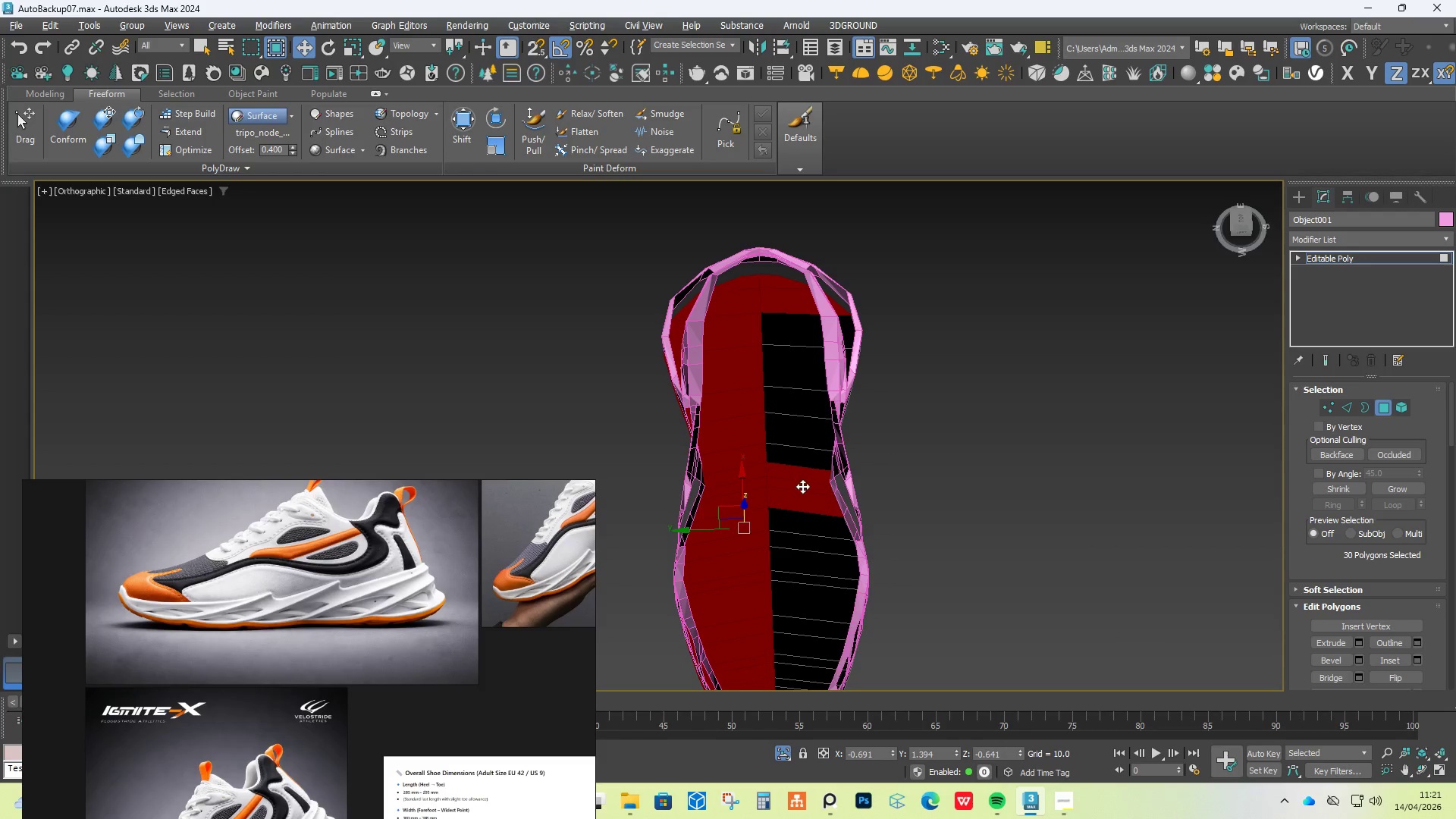 
double_click([802, 486])
 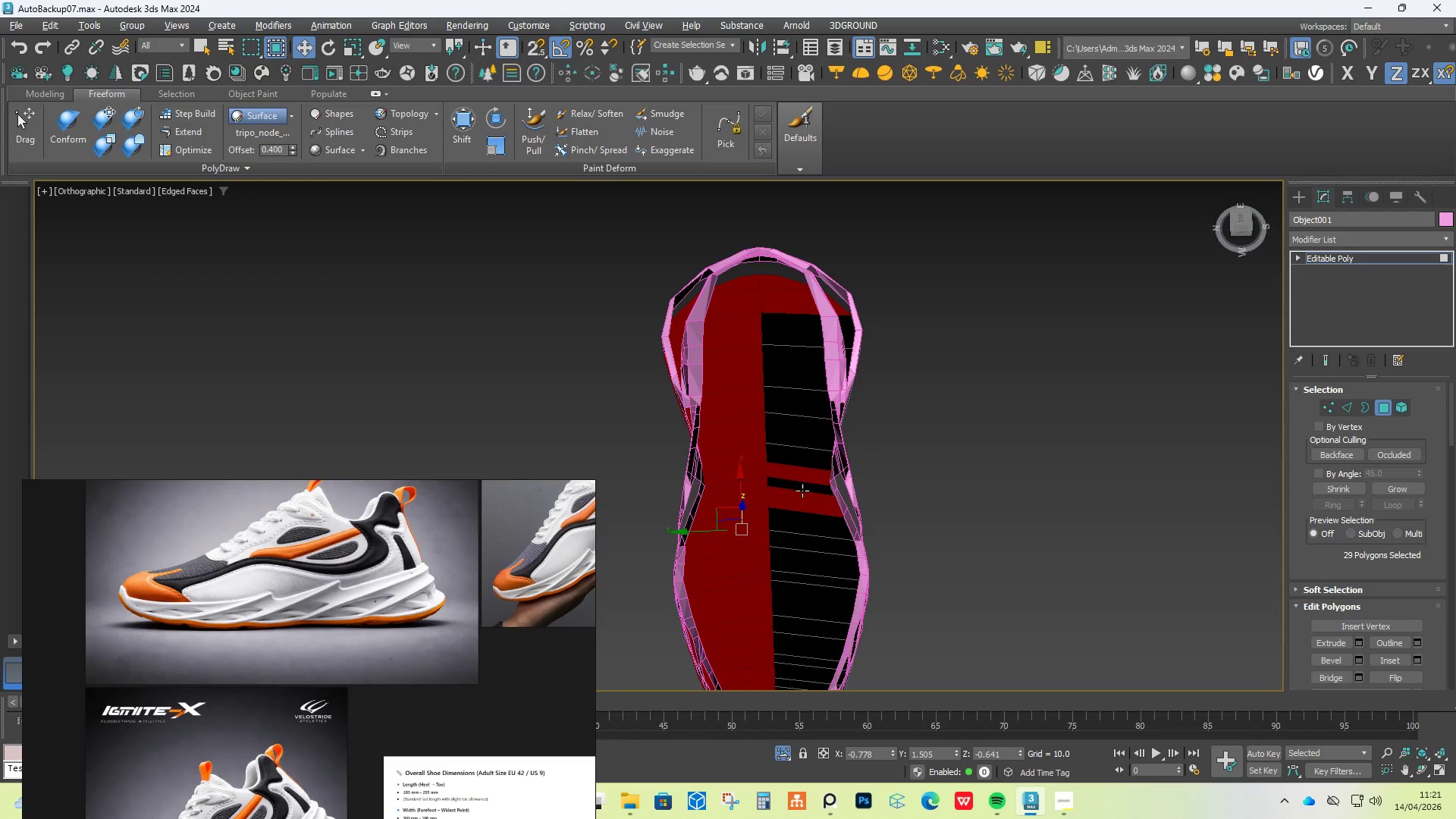 
hold_key(key=AltLeft, duration=1.51)
triple_click([805, 467])
 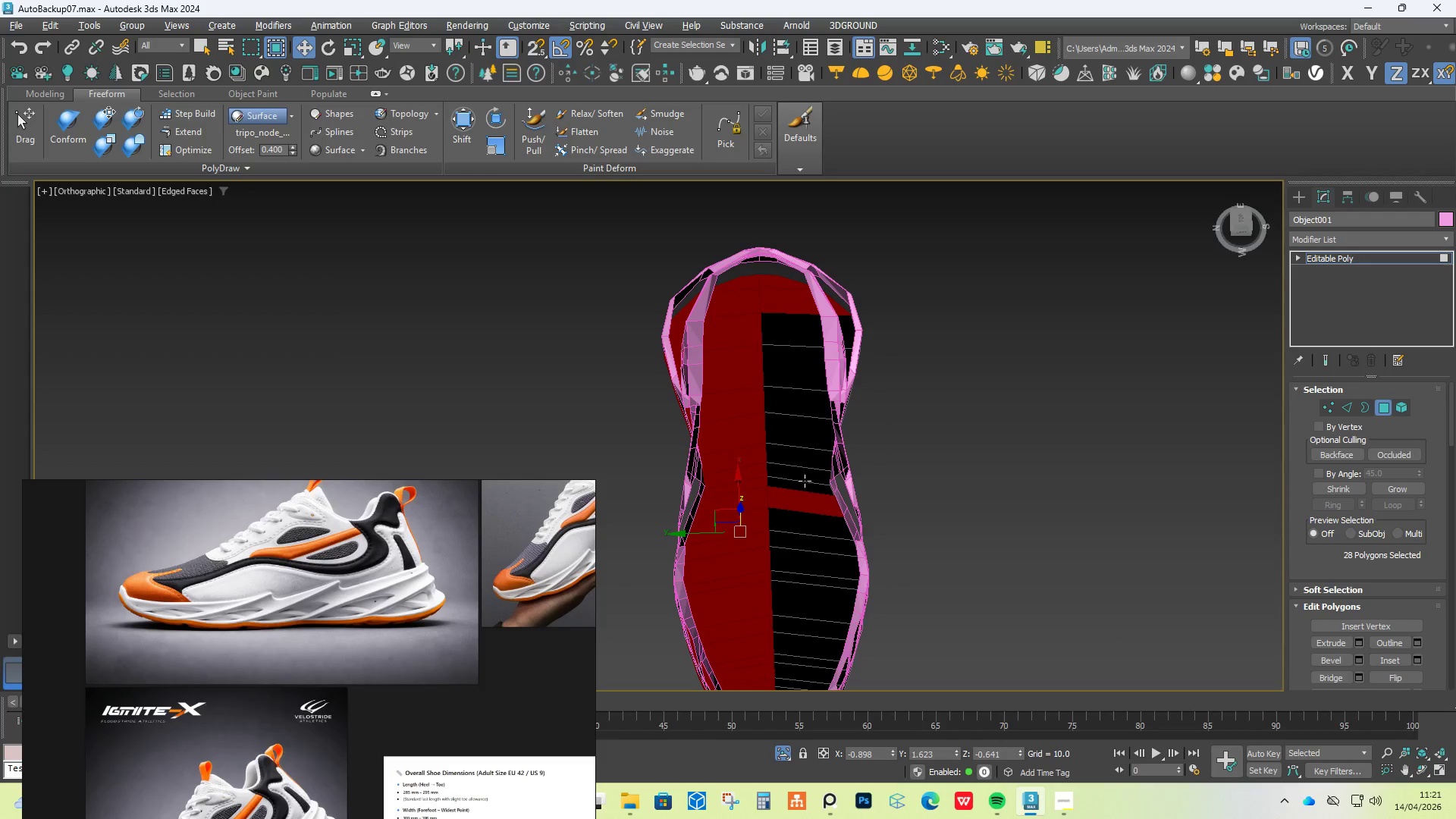 
double_click([805, 498])
 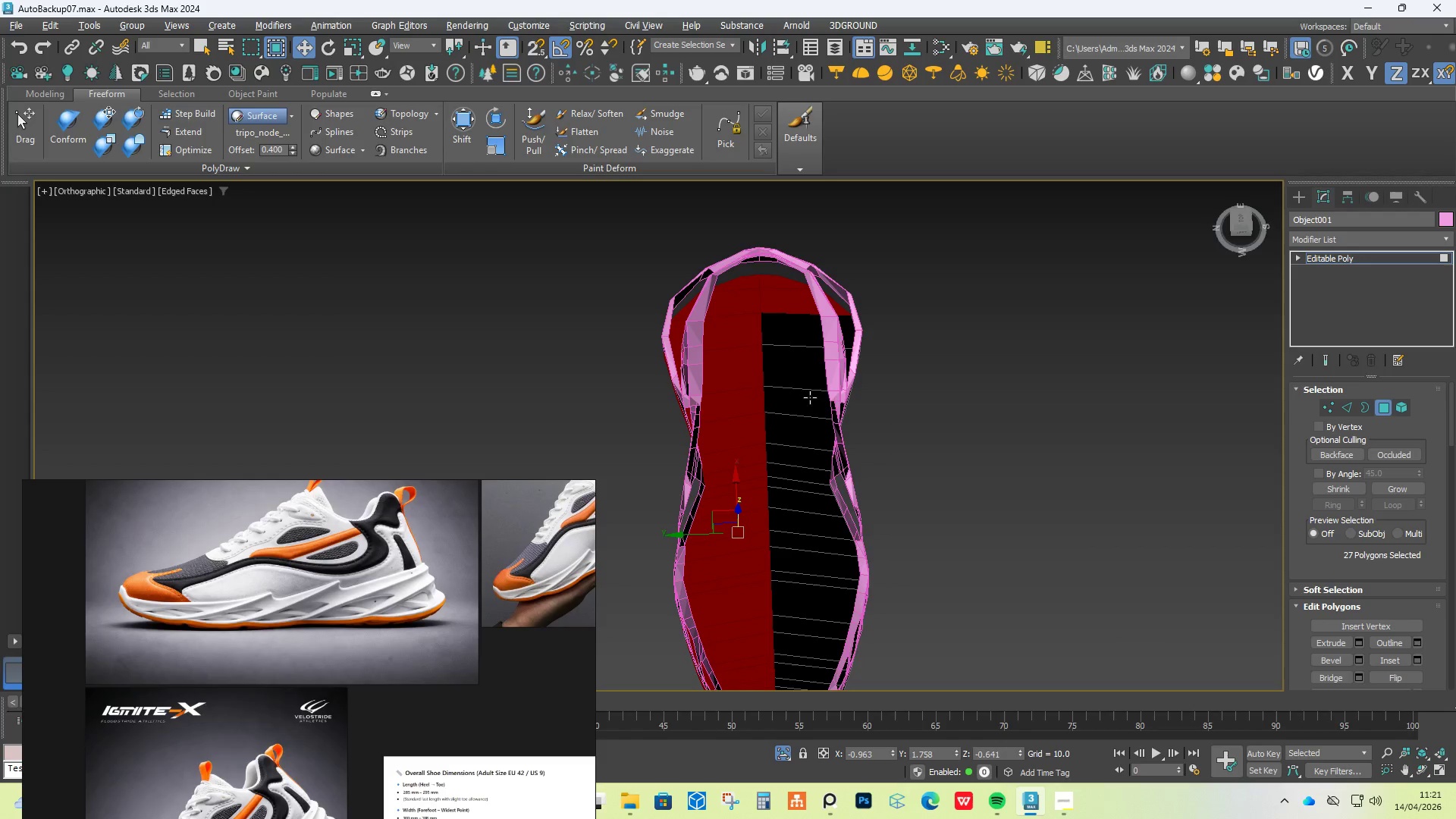 
hold_key(key=AltLeft, duration=1.09)
left_click([786, 303])
 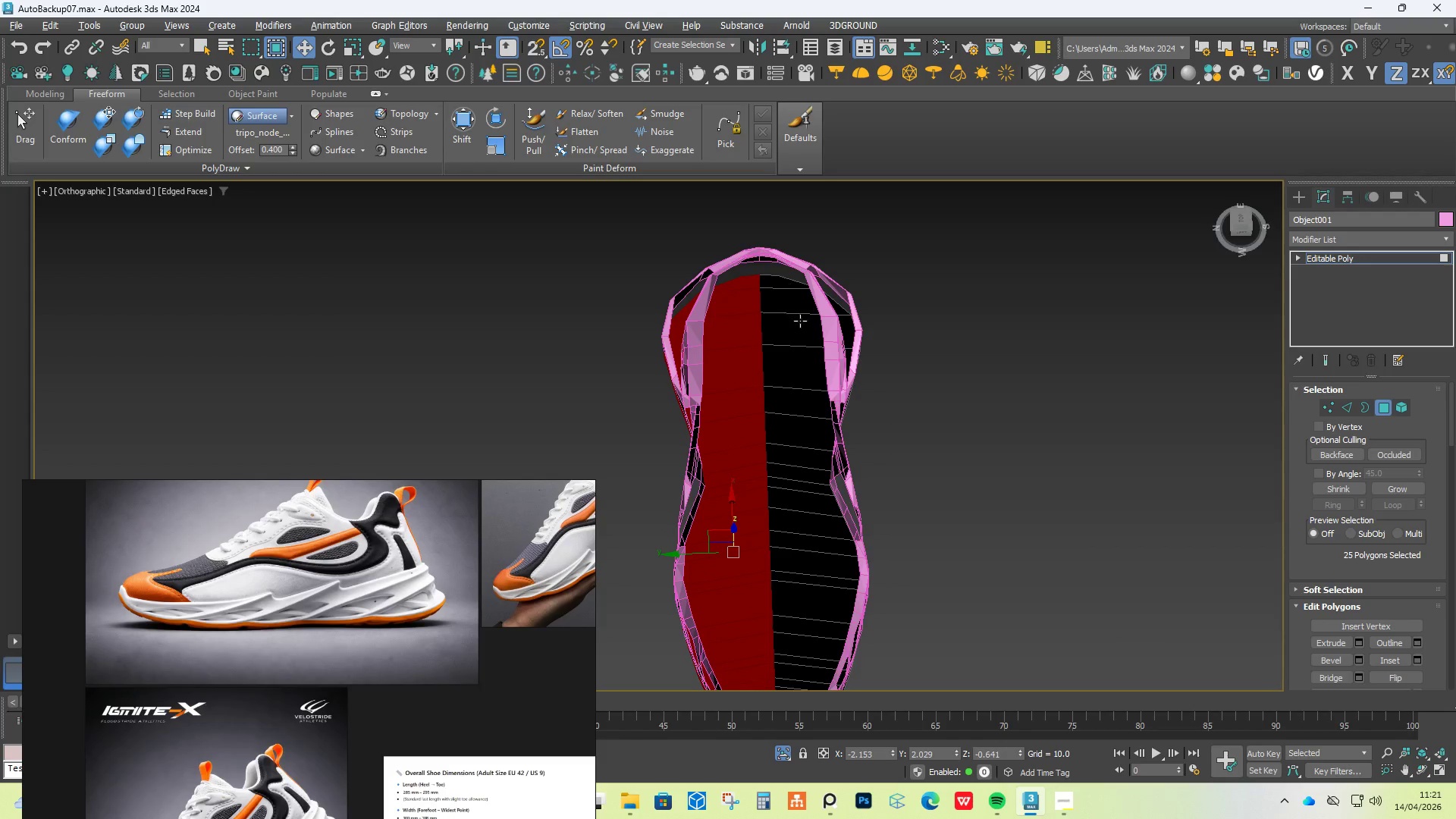 
hold_key(key=AltLeft, duration=1.05)
 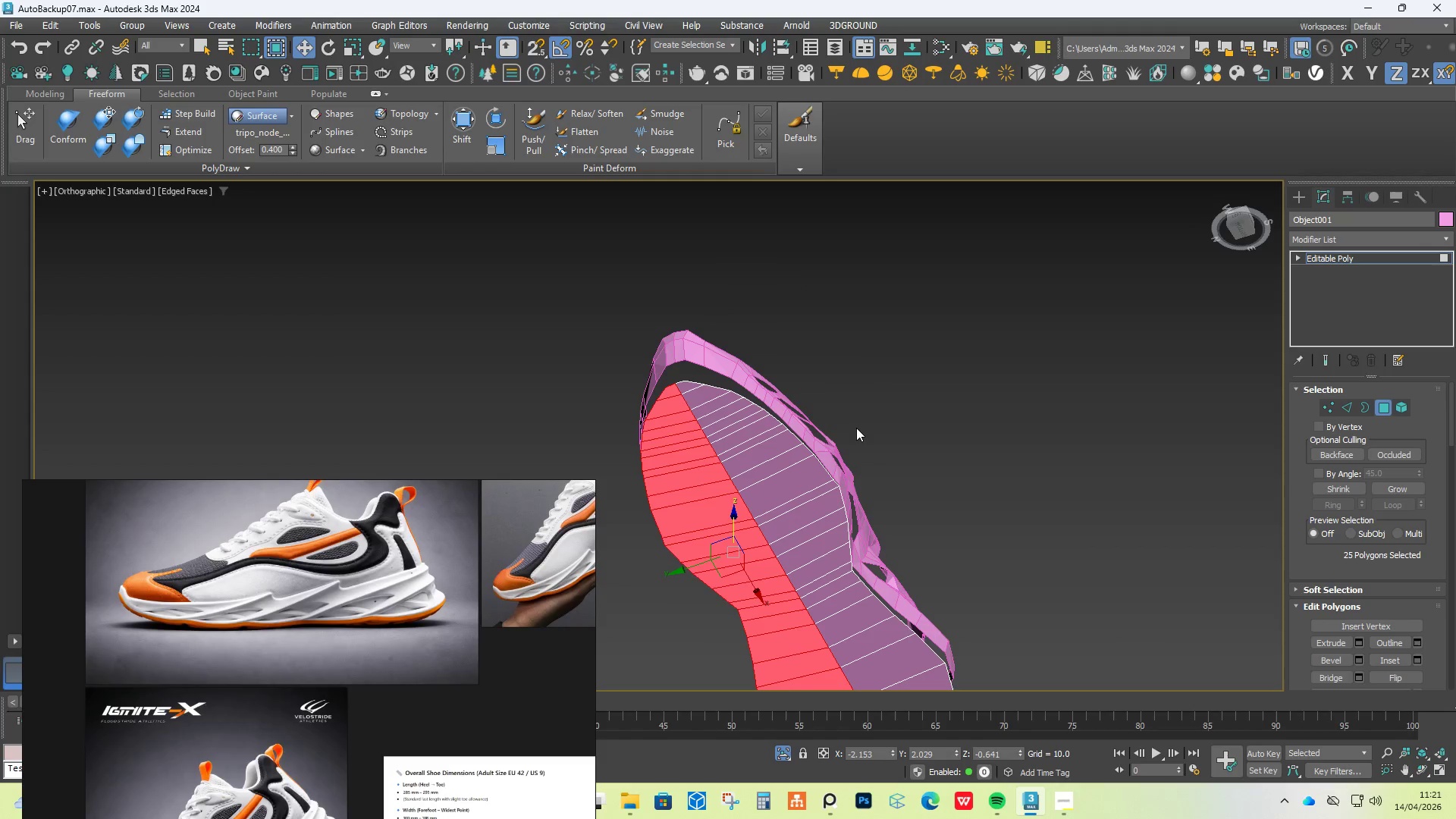 
key(Delete)
 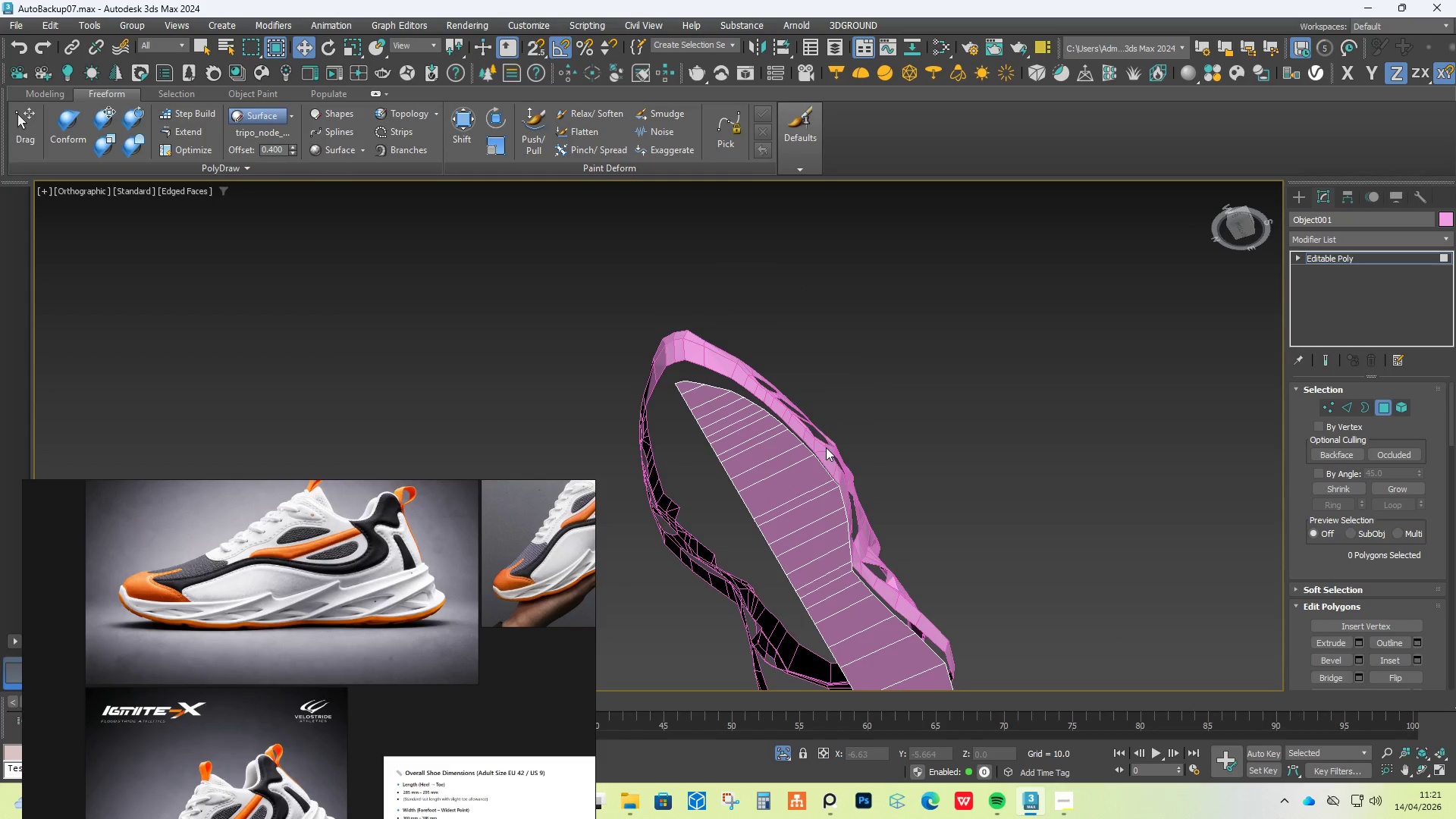 
hold_key(key=AltLeft, duration=0.45)